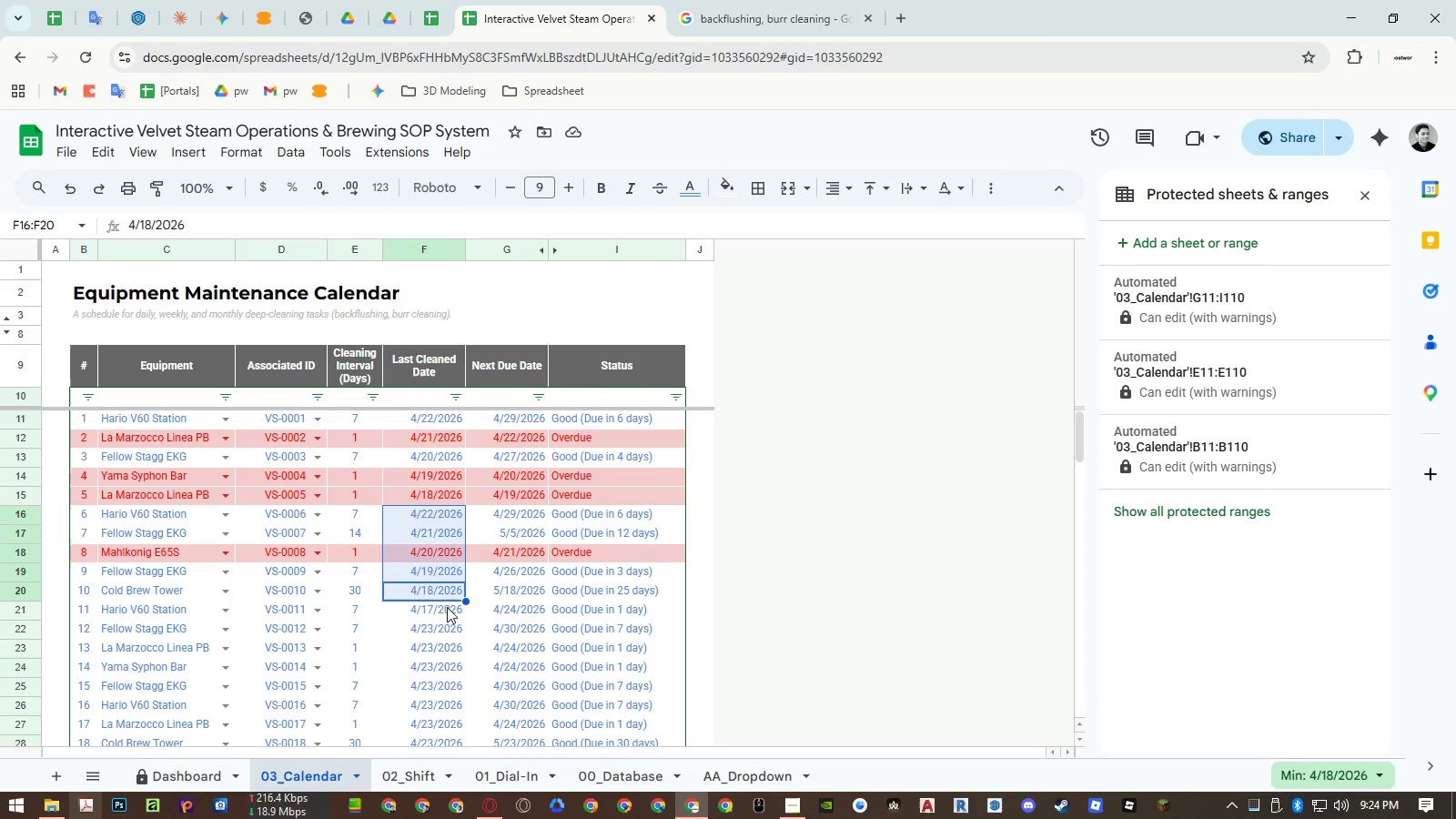 
key(Control+C)
 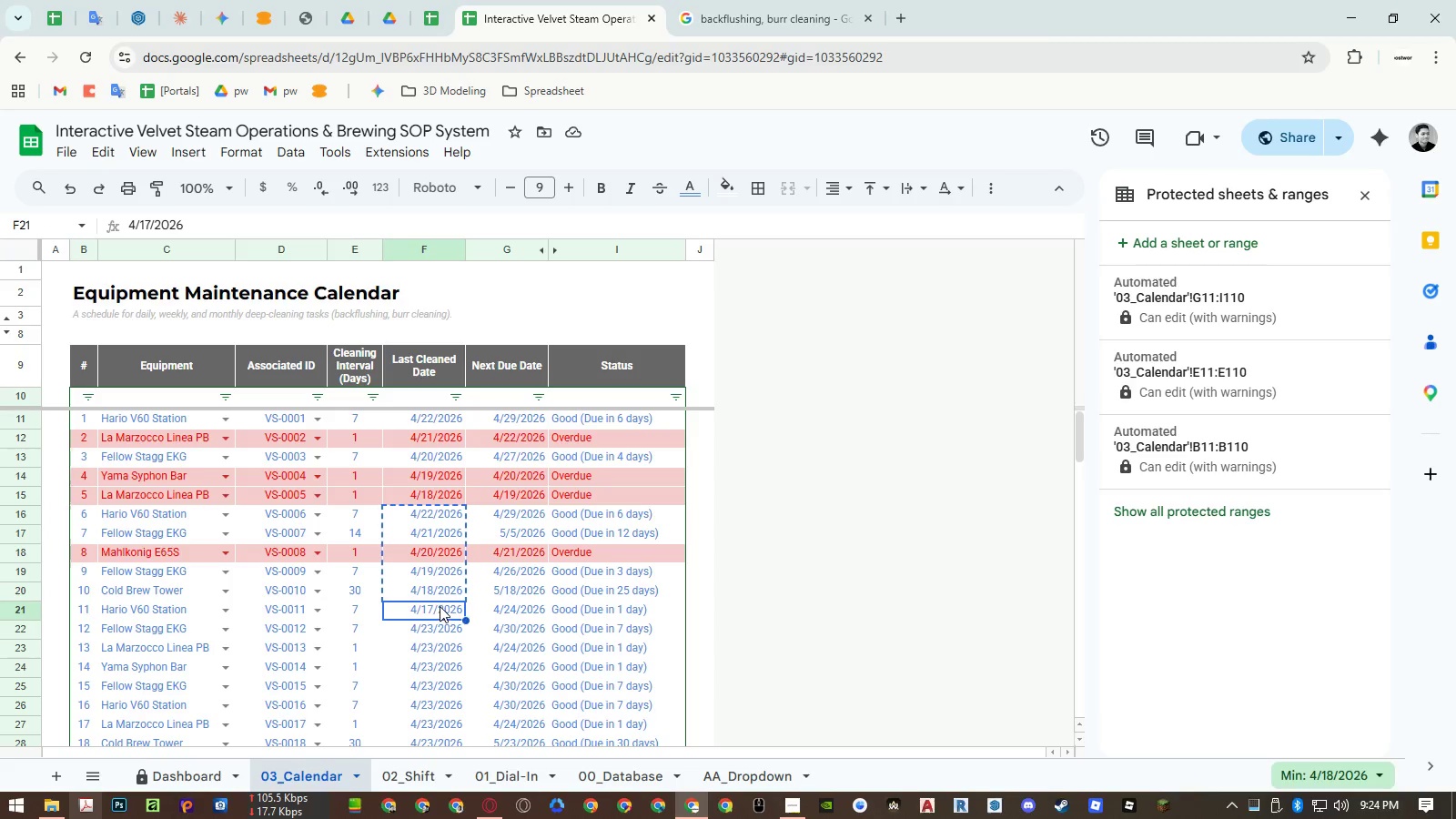 
key(Control+ControlLeft)
 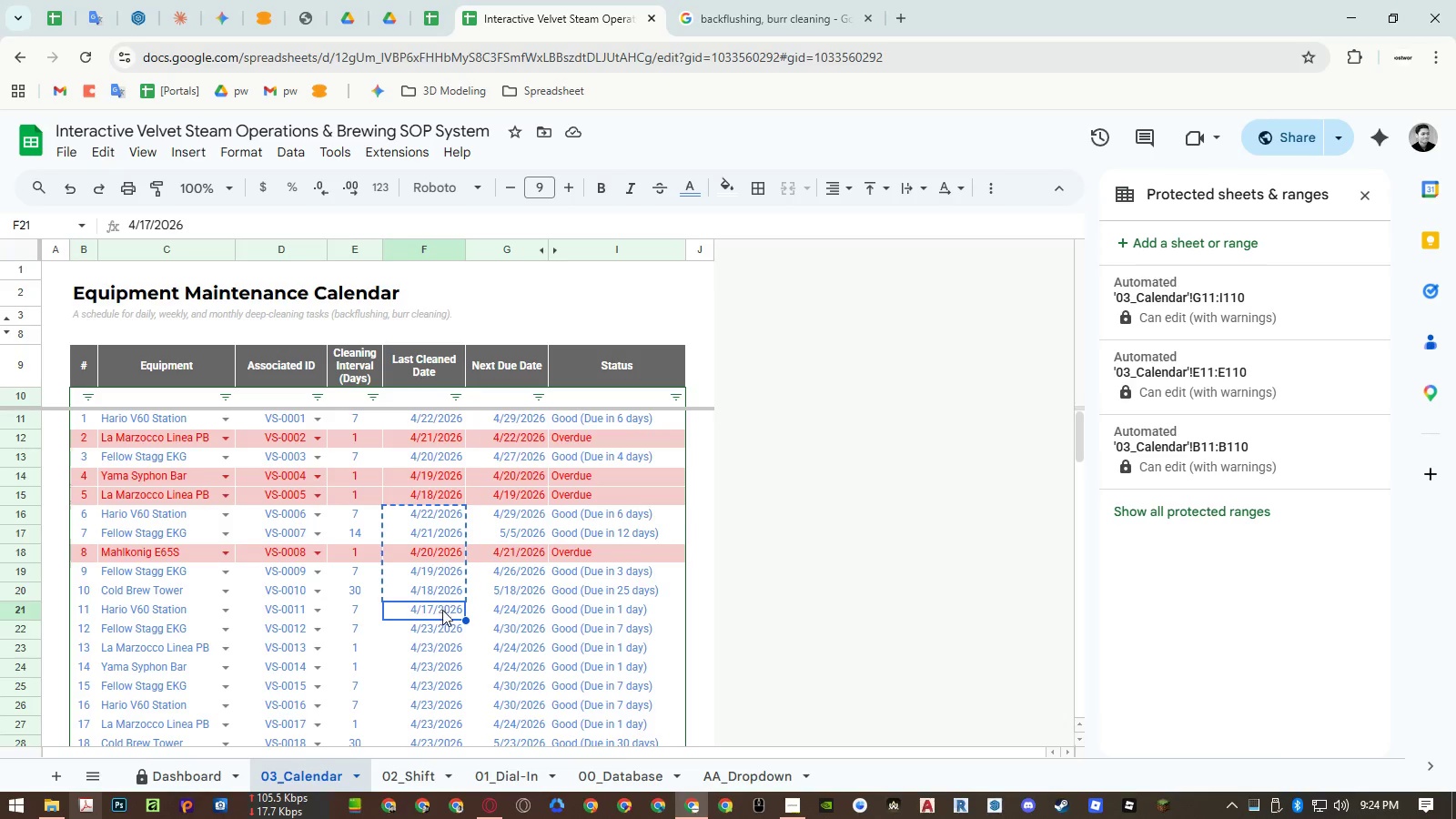 
key(Control+Shift+ShiftLeft)
 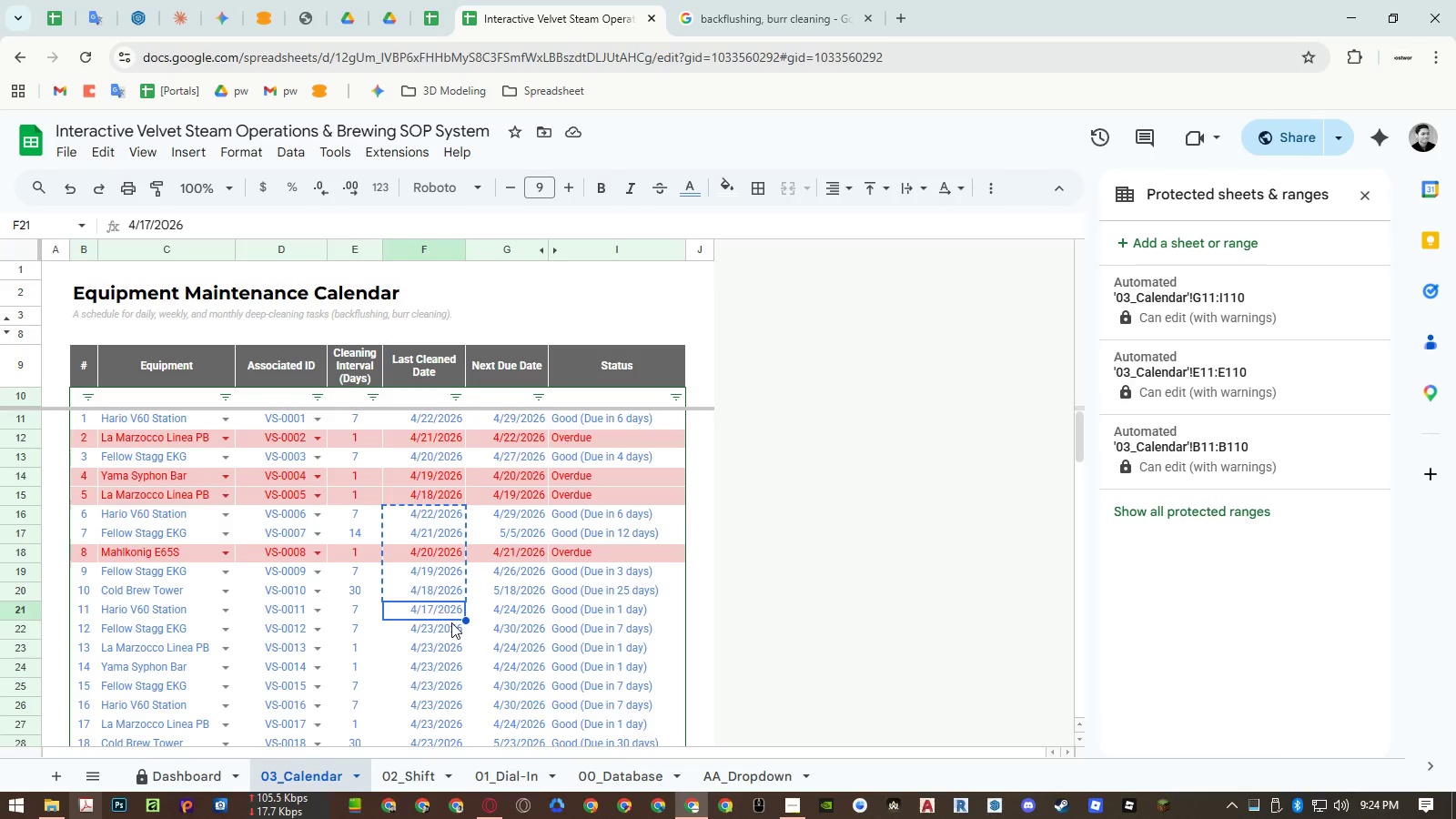 
key(Control+Shift+V)
 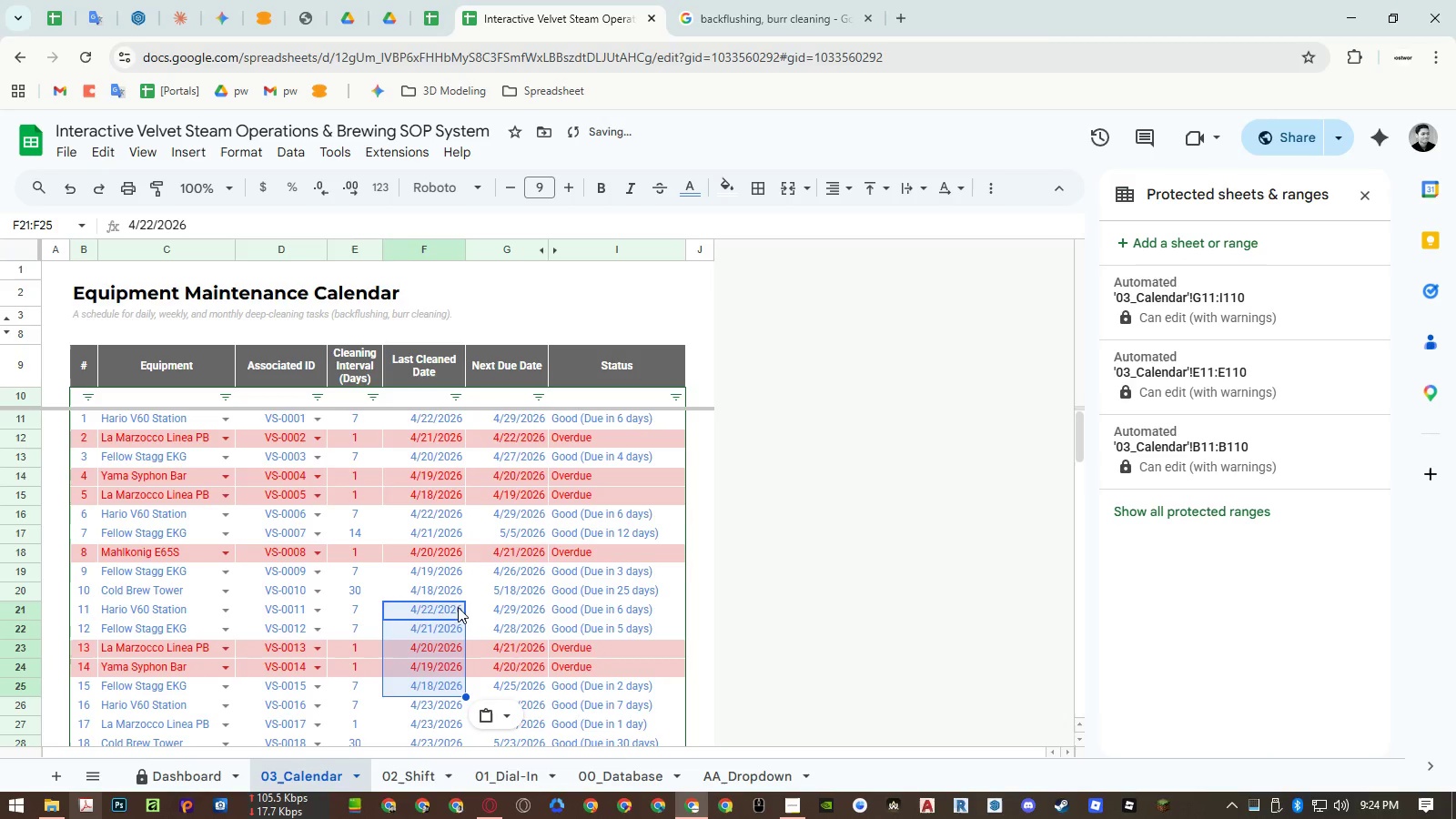 
scroll: coordinate [458, 604], scroll_direction: down, amount: 1.0
 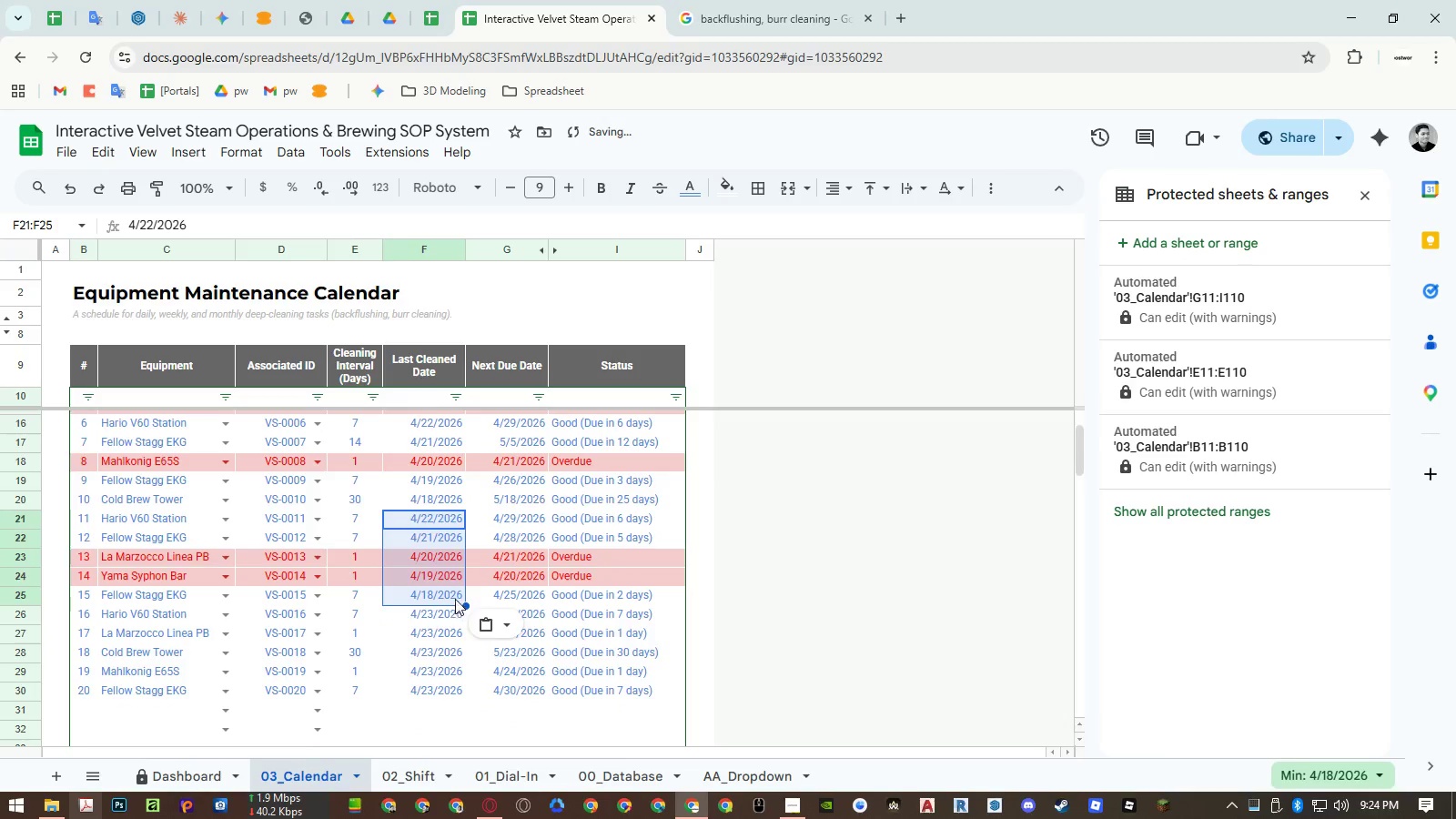 
scroll: coordinate [455, 599], scroll_direction: up, amount: 4.0
 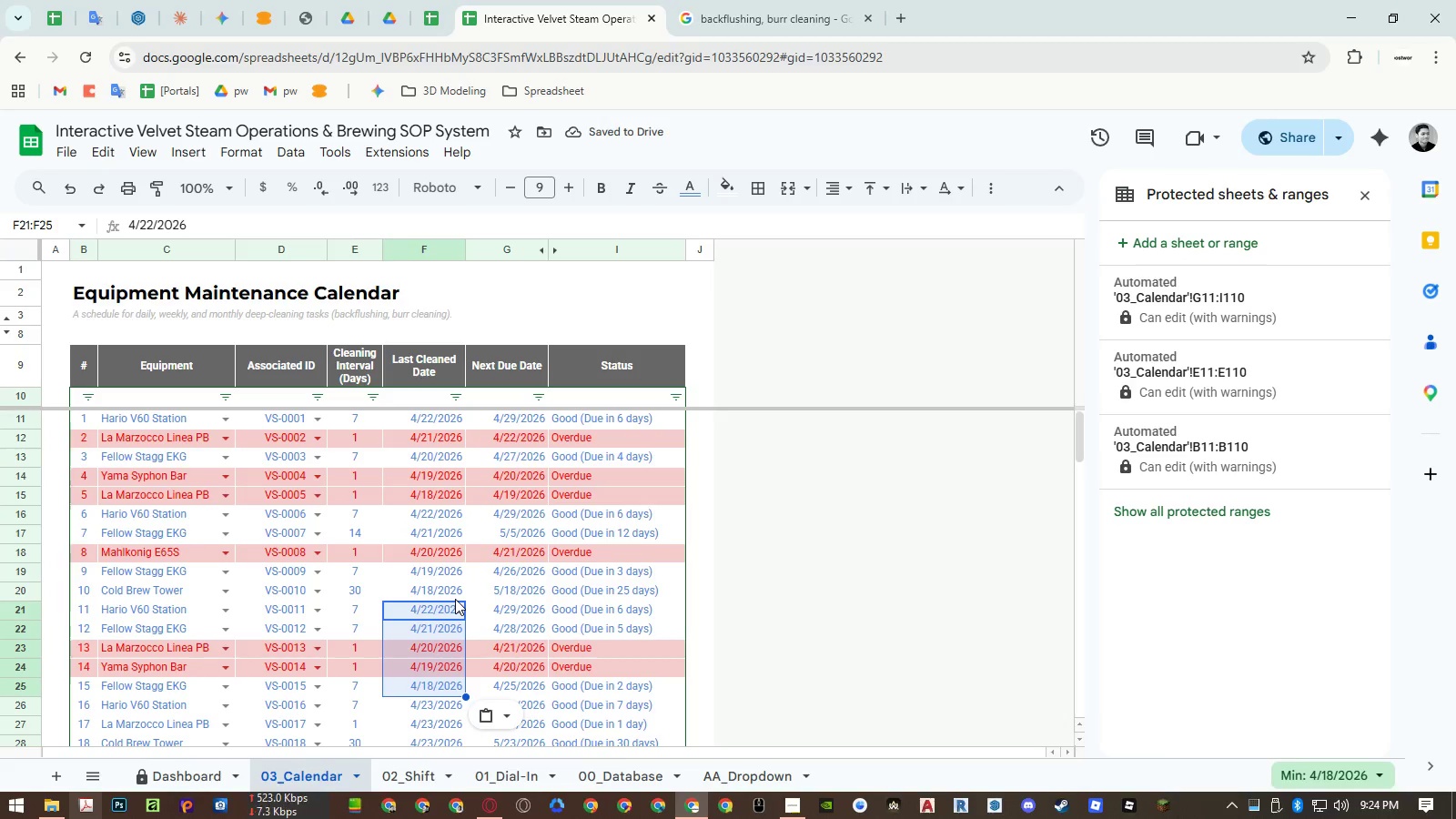 
scroll: coordinate [458, 587], scroll_direction: down, amount: 2.0
 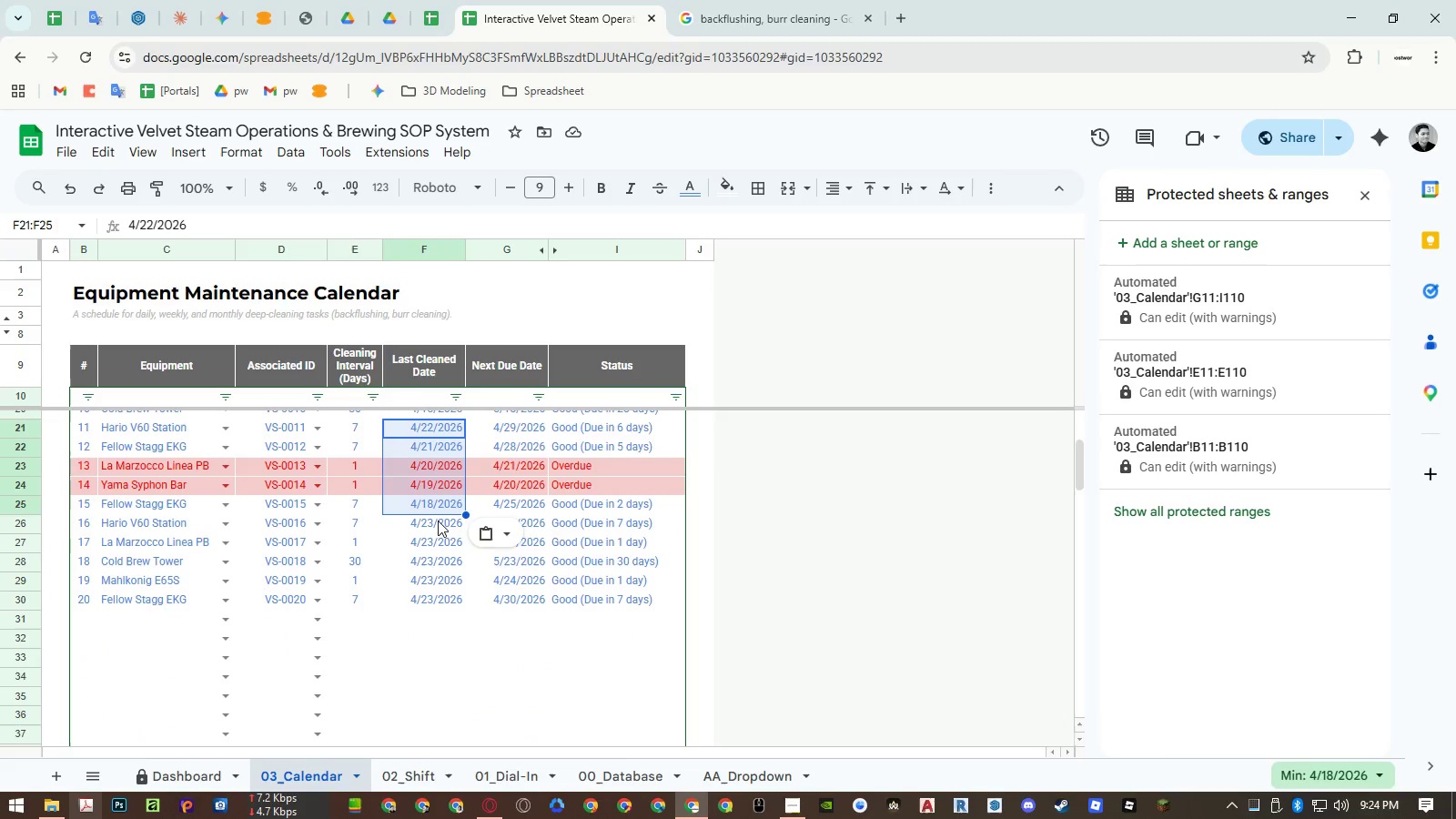 
left_click([438, 521])
 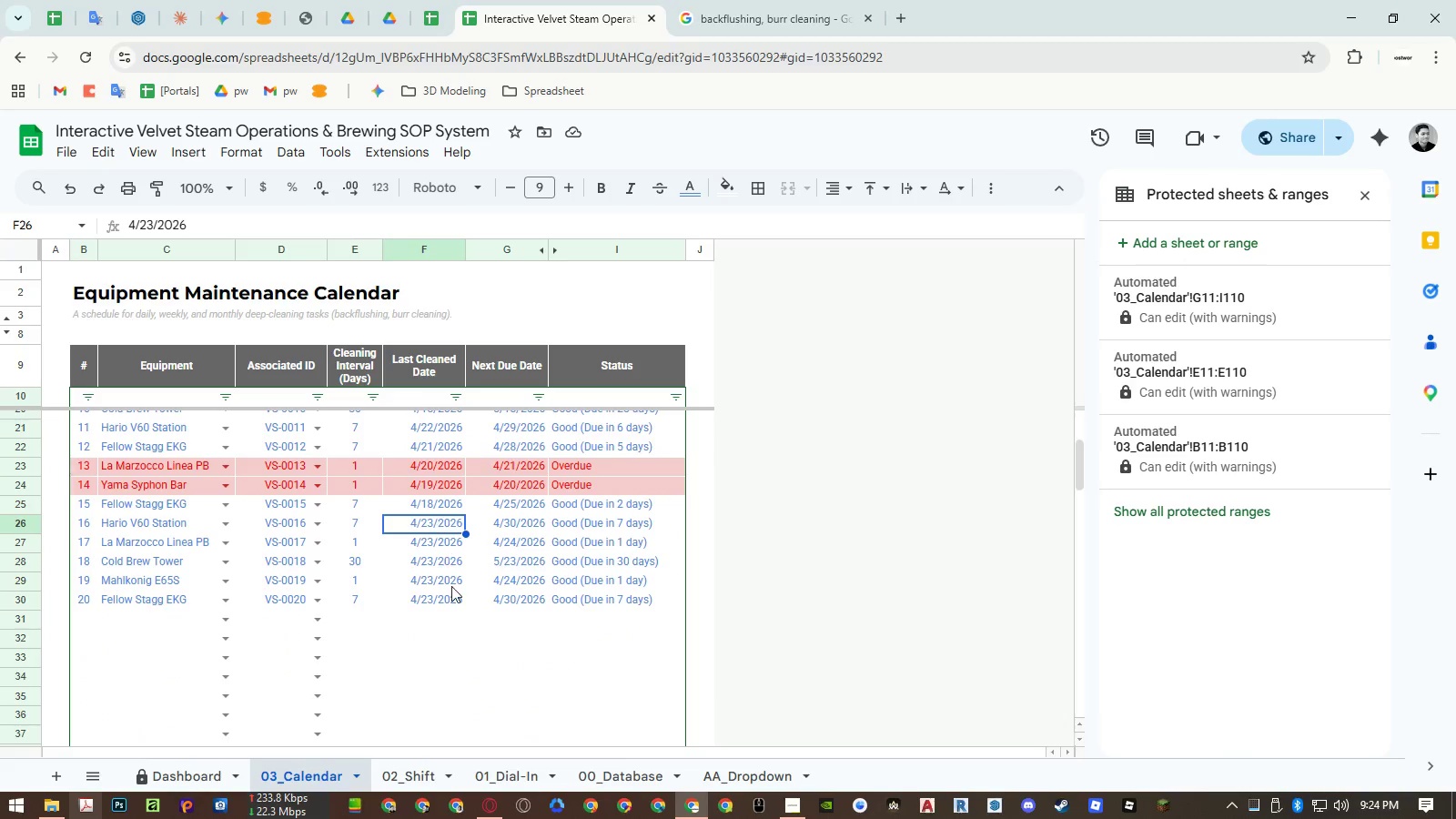 
key(Control+ControlLeft)
 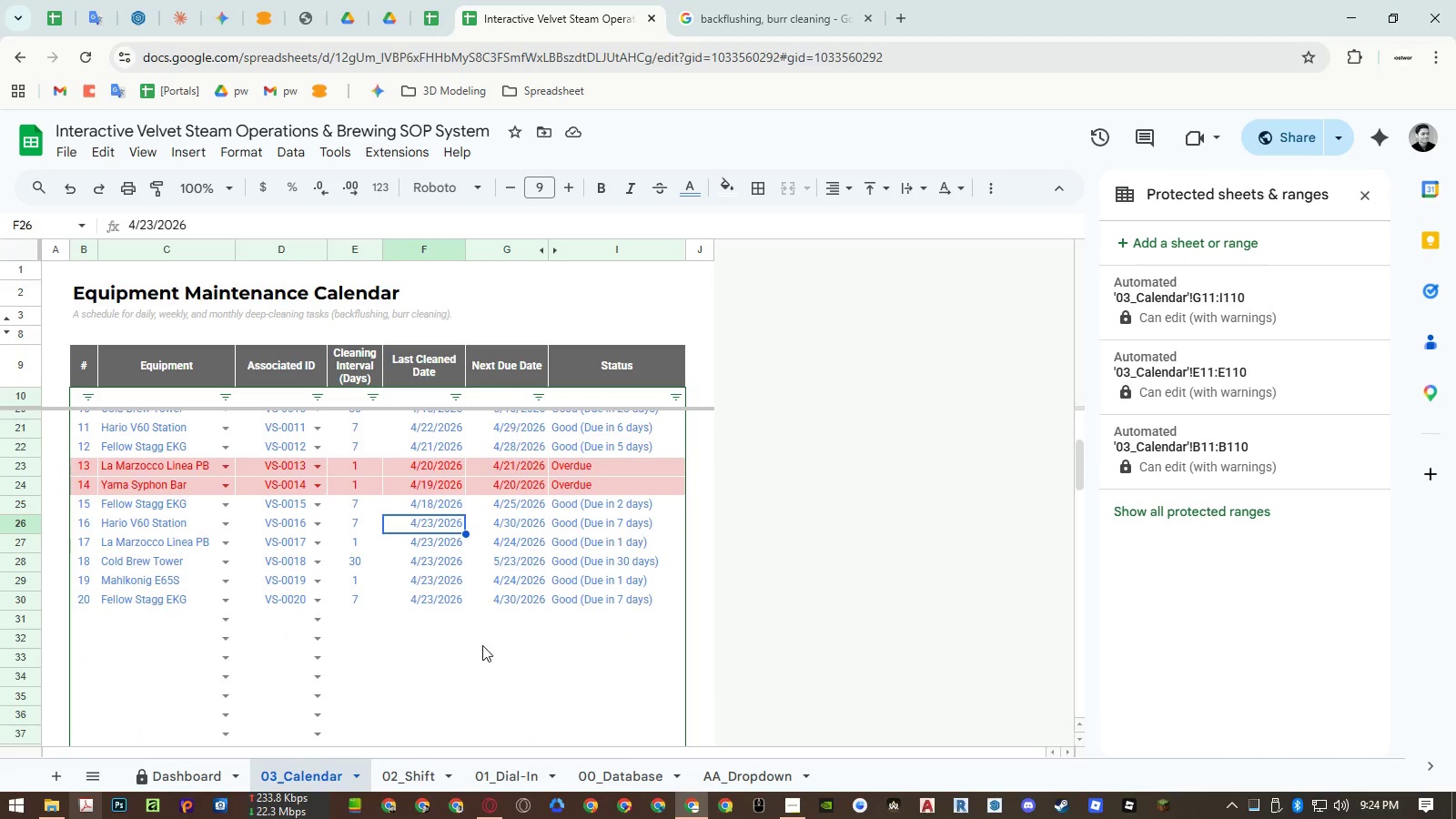 
key(Control+Shift+ShiftLeft)
 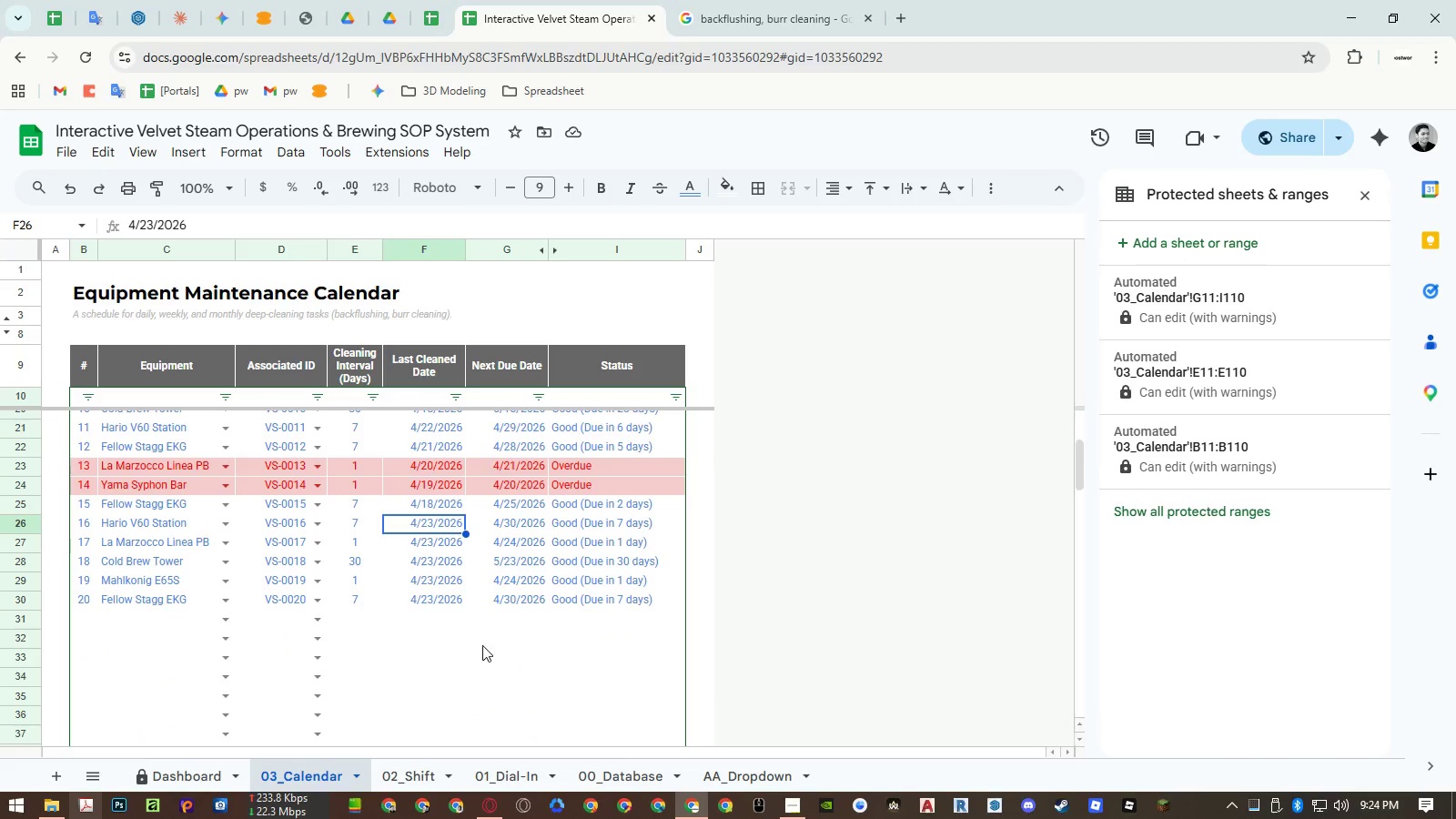 
key(Control+Shift+V)
 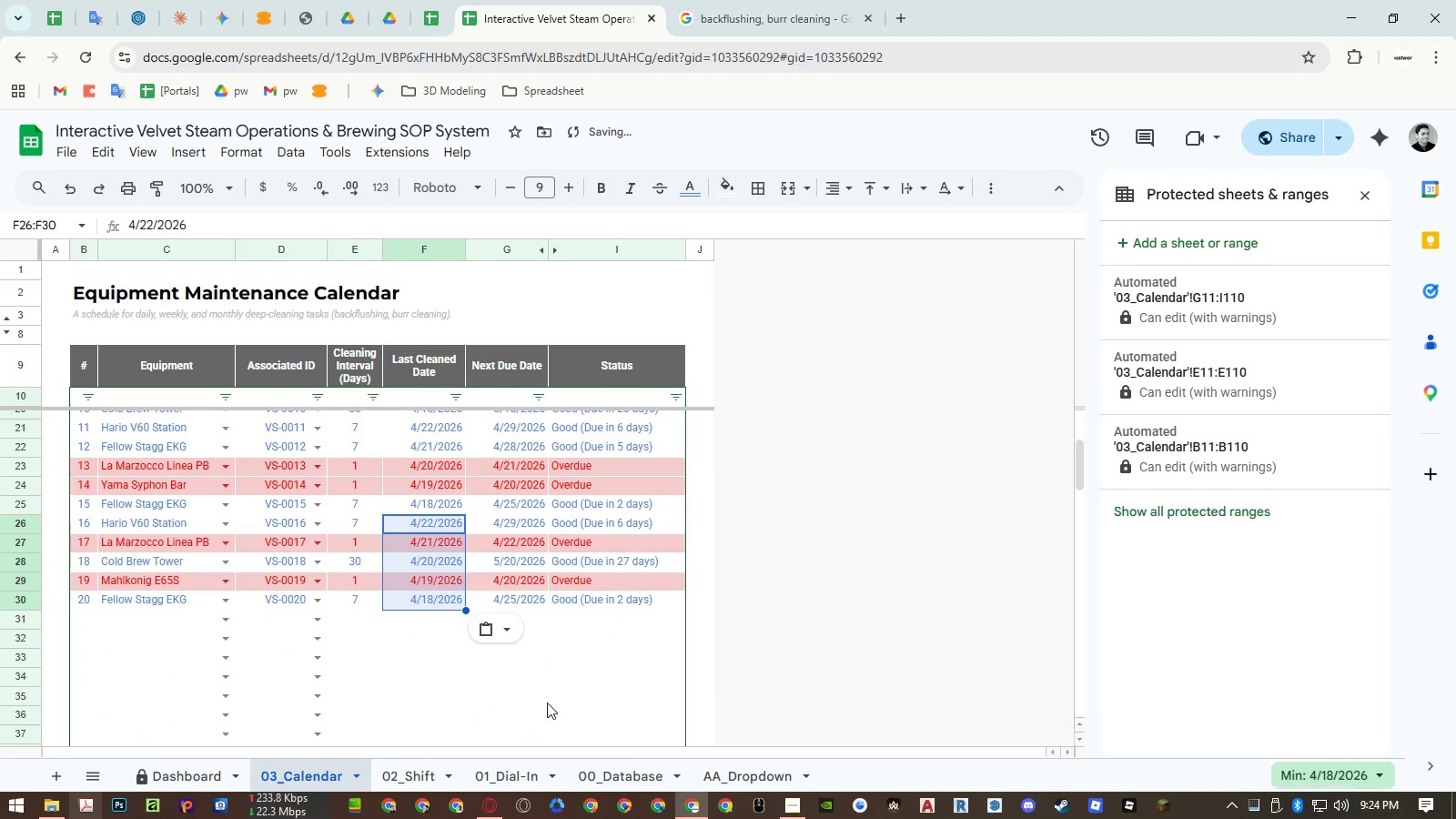 
left_click([548, 703])
 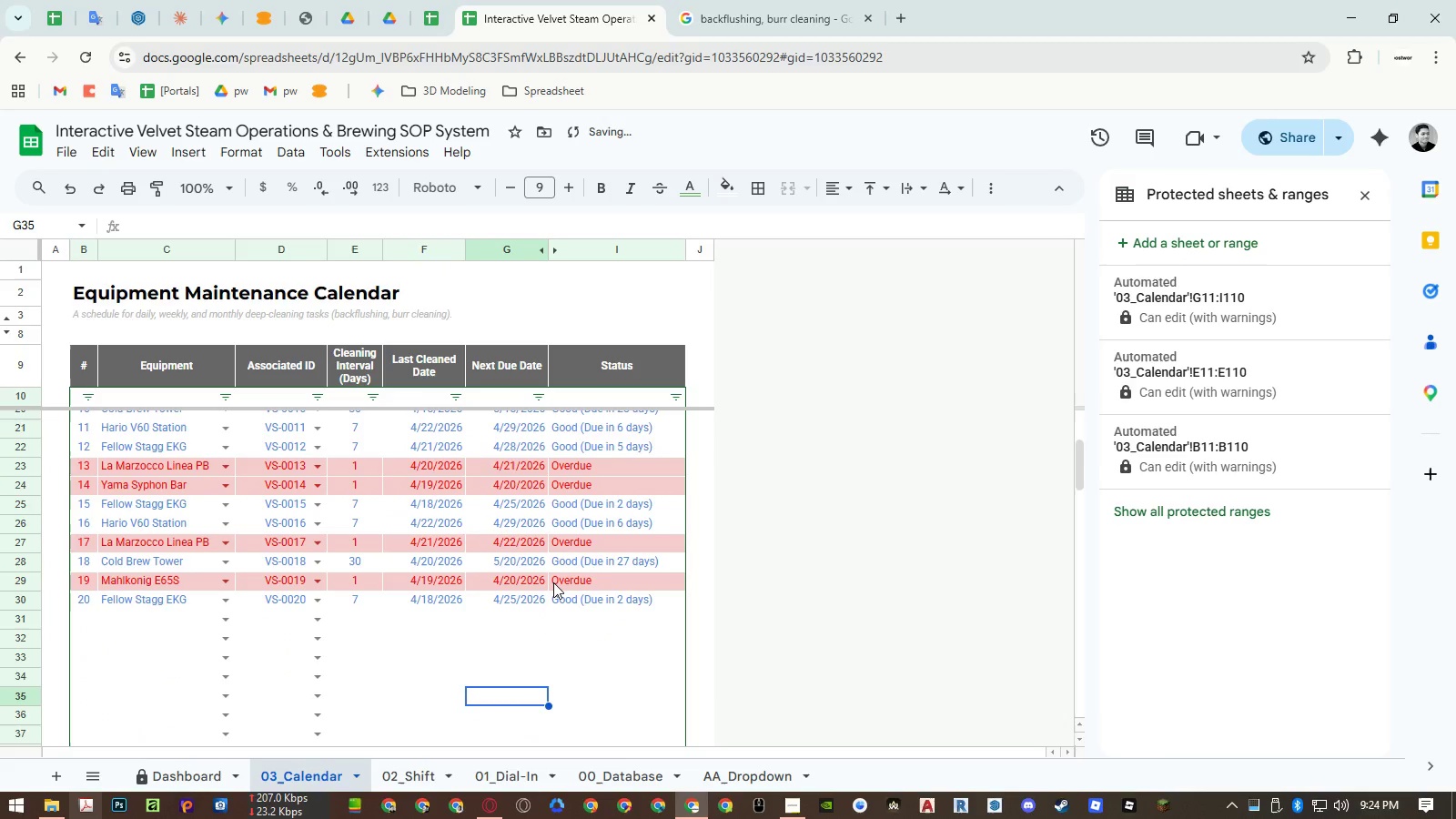 
scroll: coordinate [600, 542], scroll_direction: up, amount: 40.0
 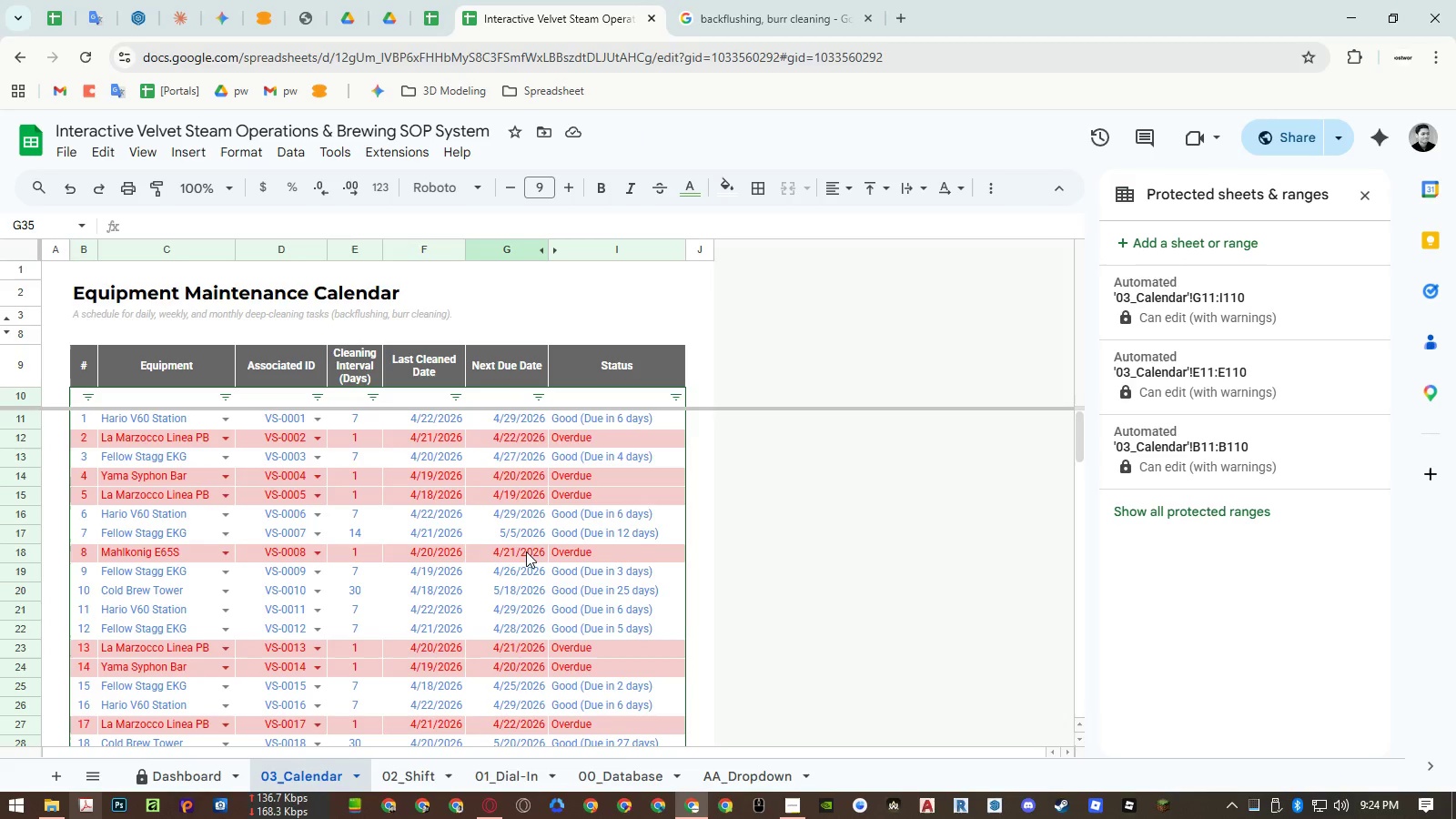 
wait(11.3)
 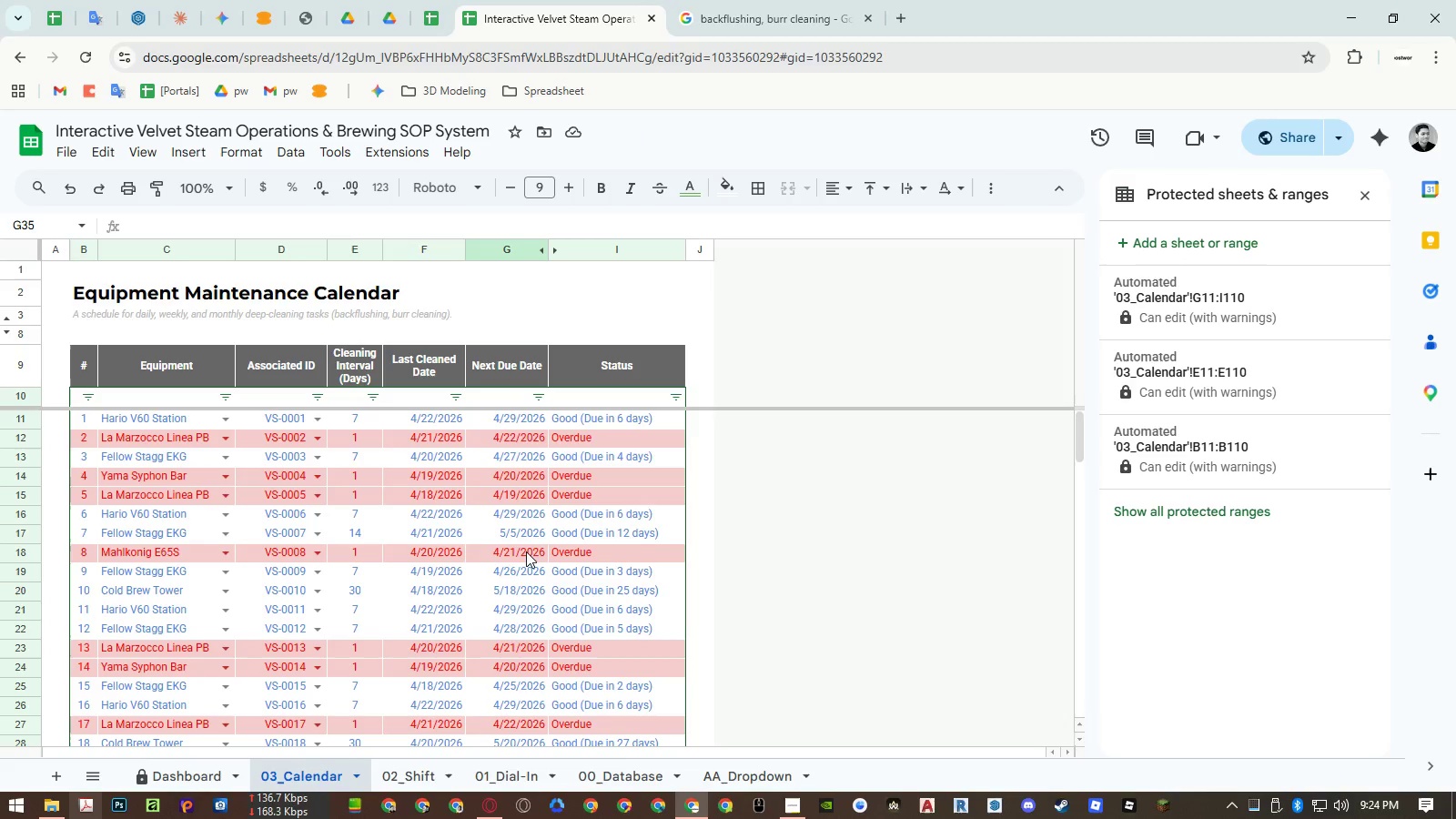 
left_click([583, 500])
 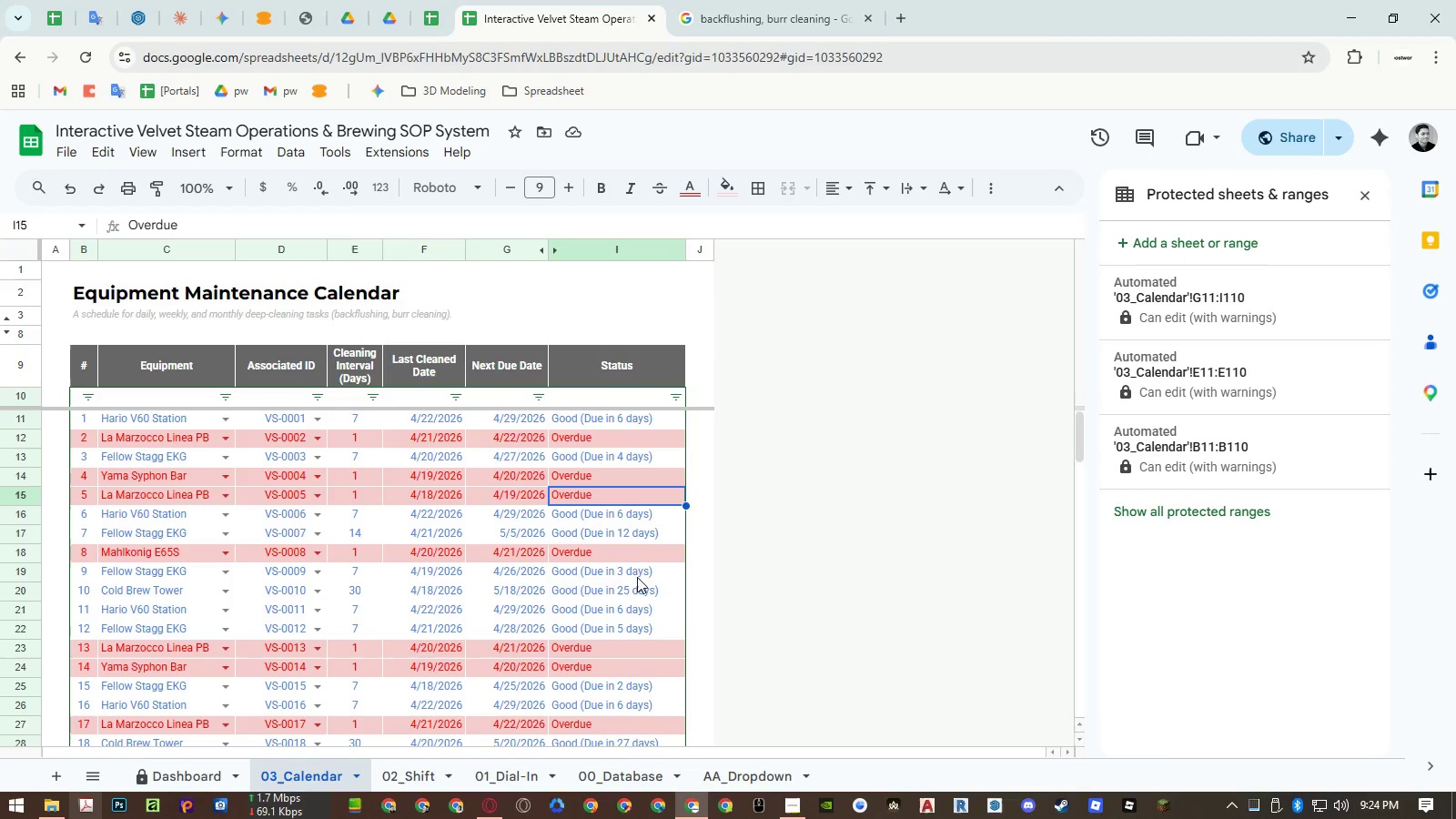 
key(Control+ControlLeft)
 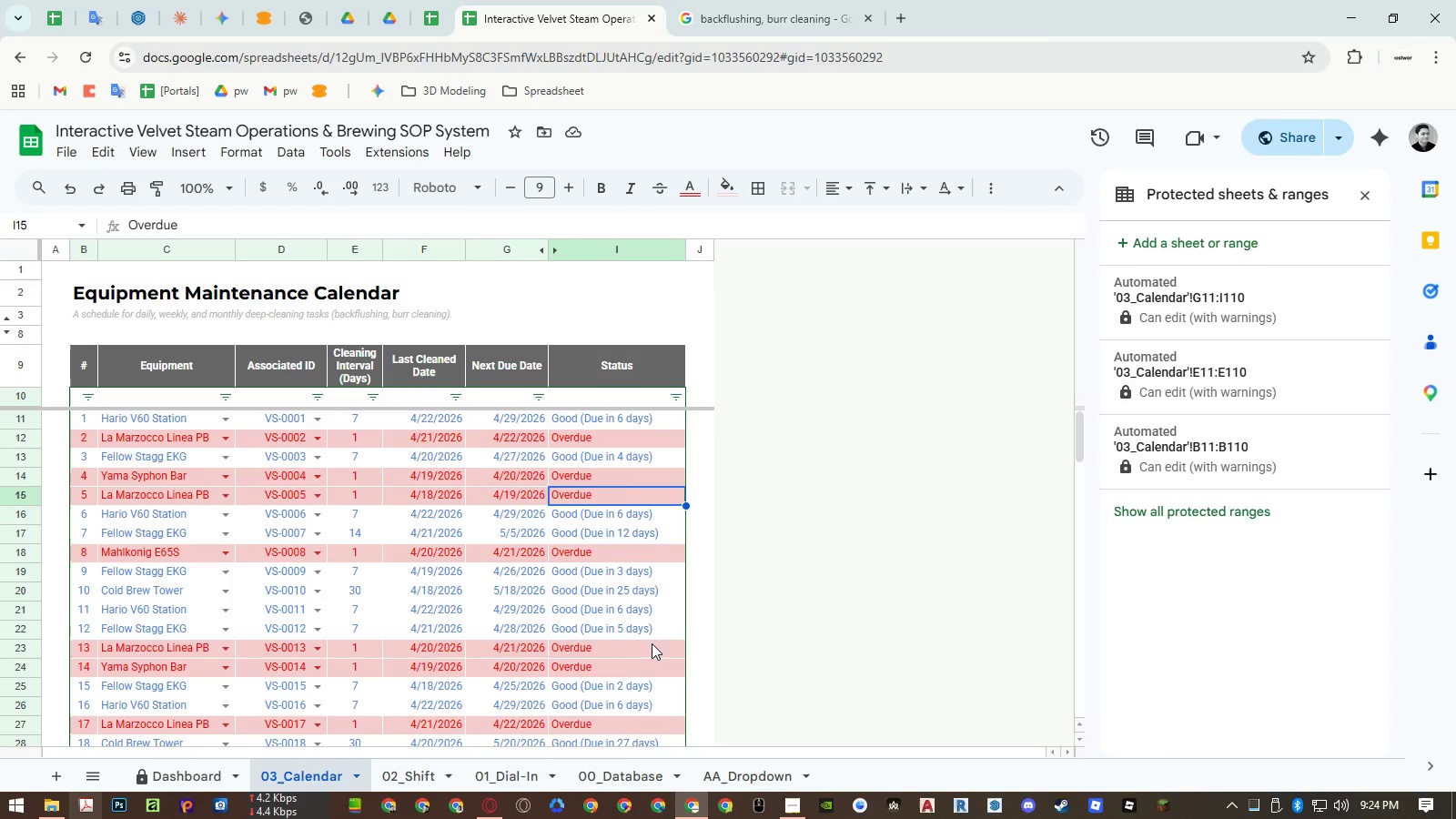 
key(Control+C)
 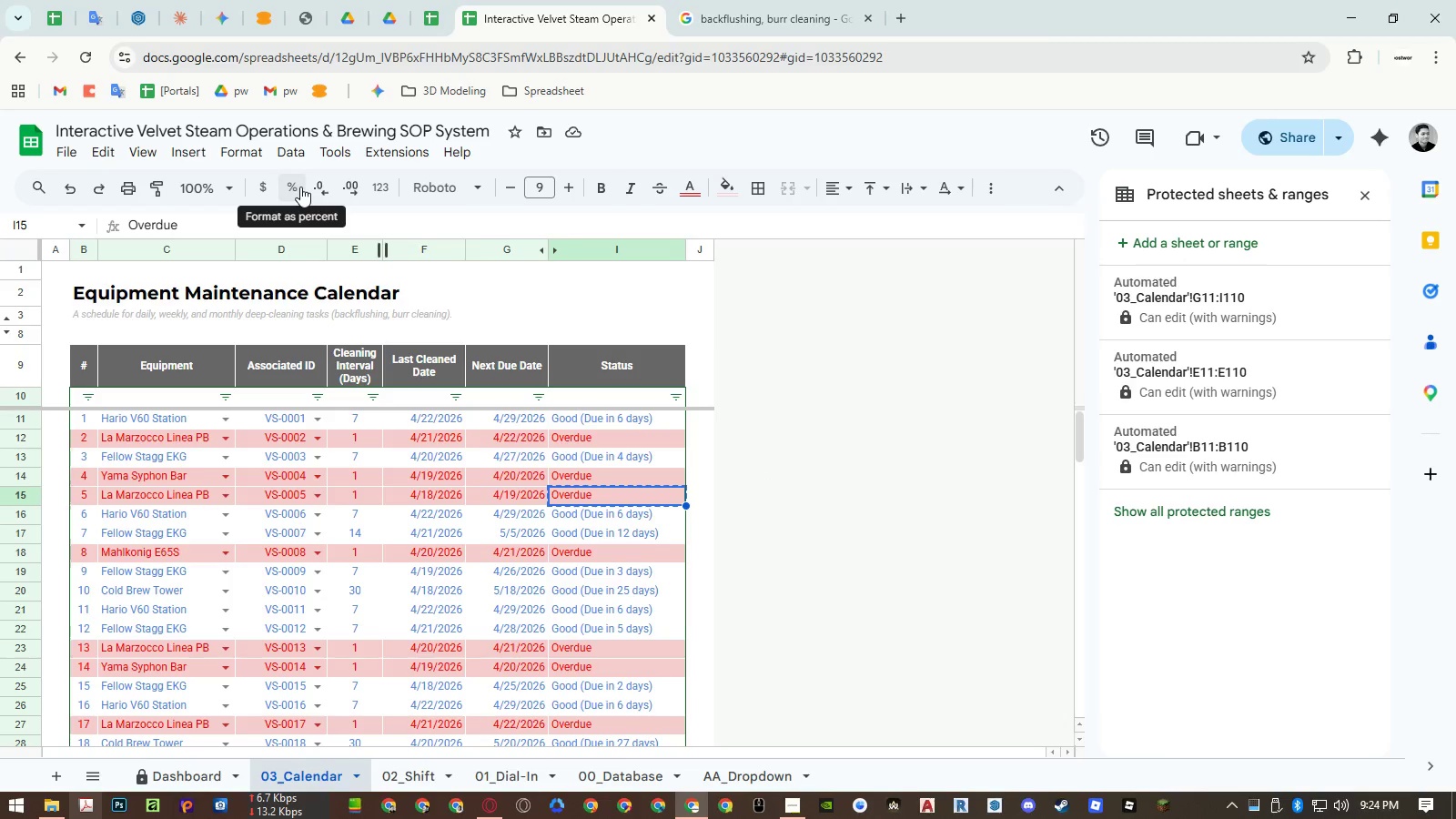 
left_click([245, 148])
 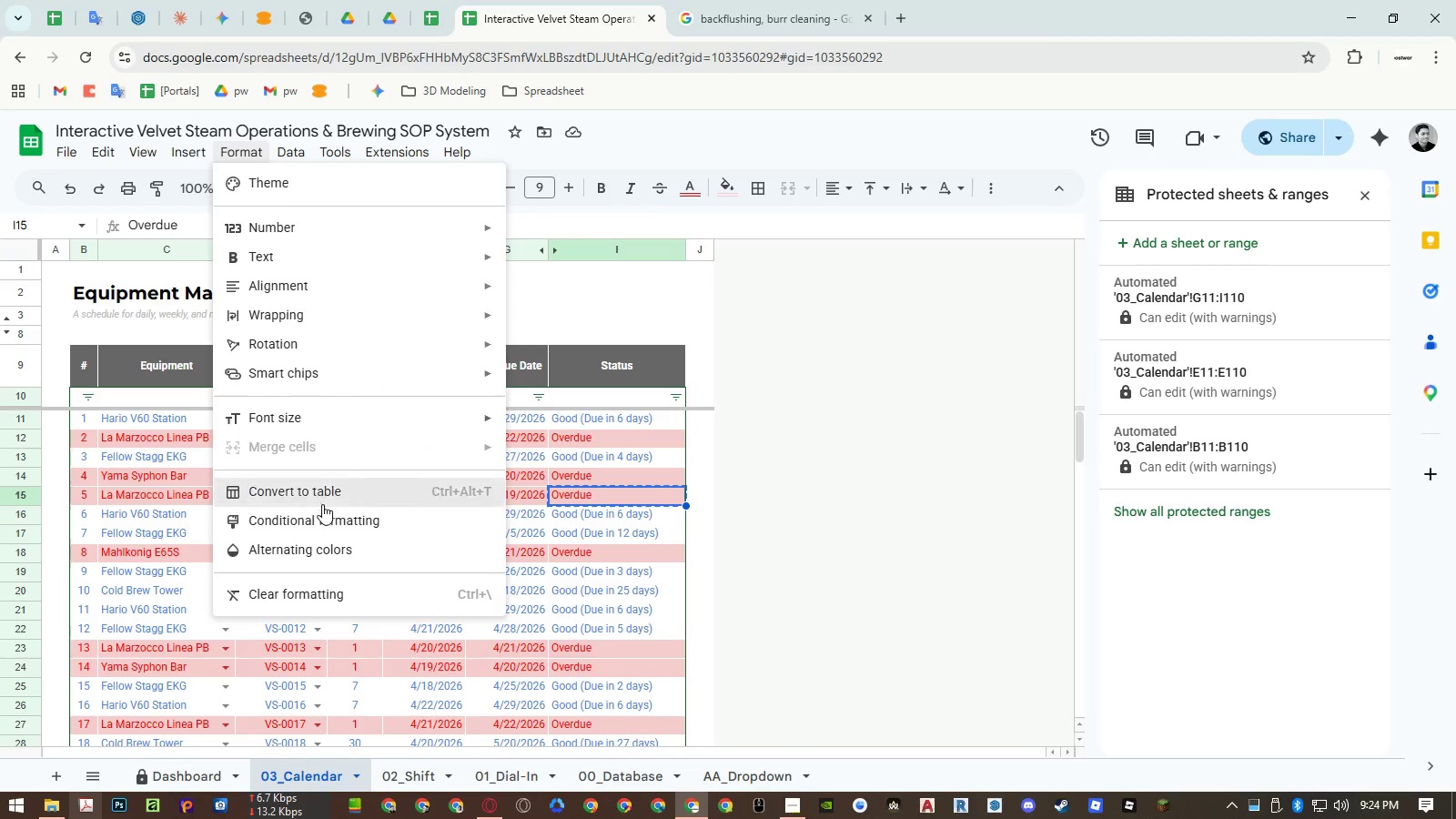 
left_click([320, 518])
 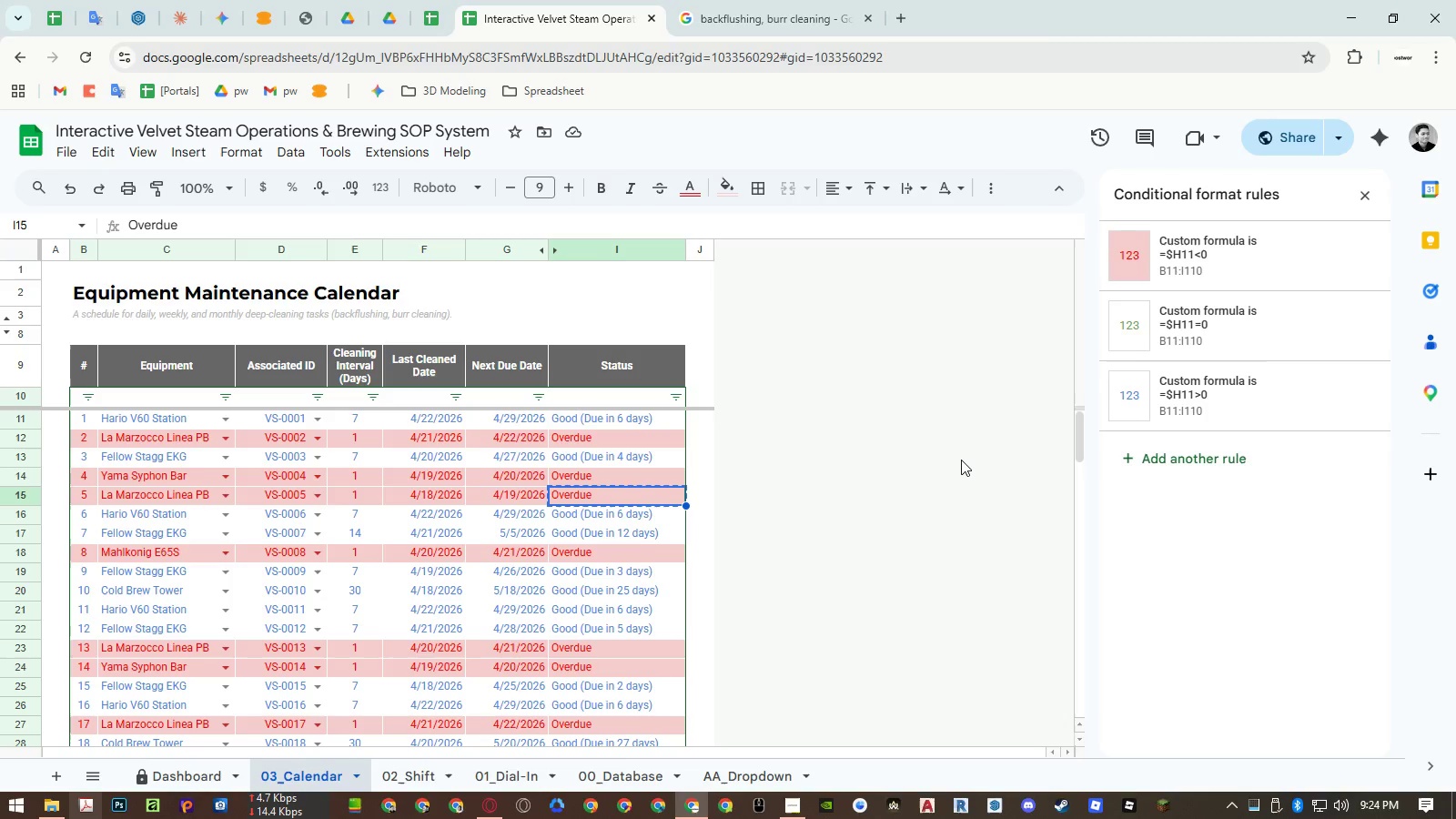 
left_click([1152, 468])
 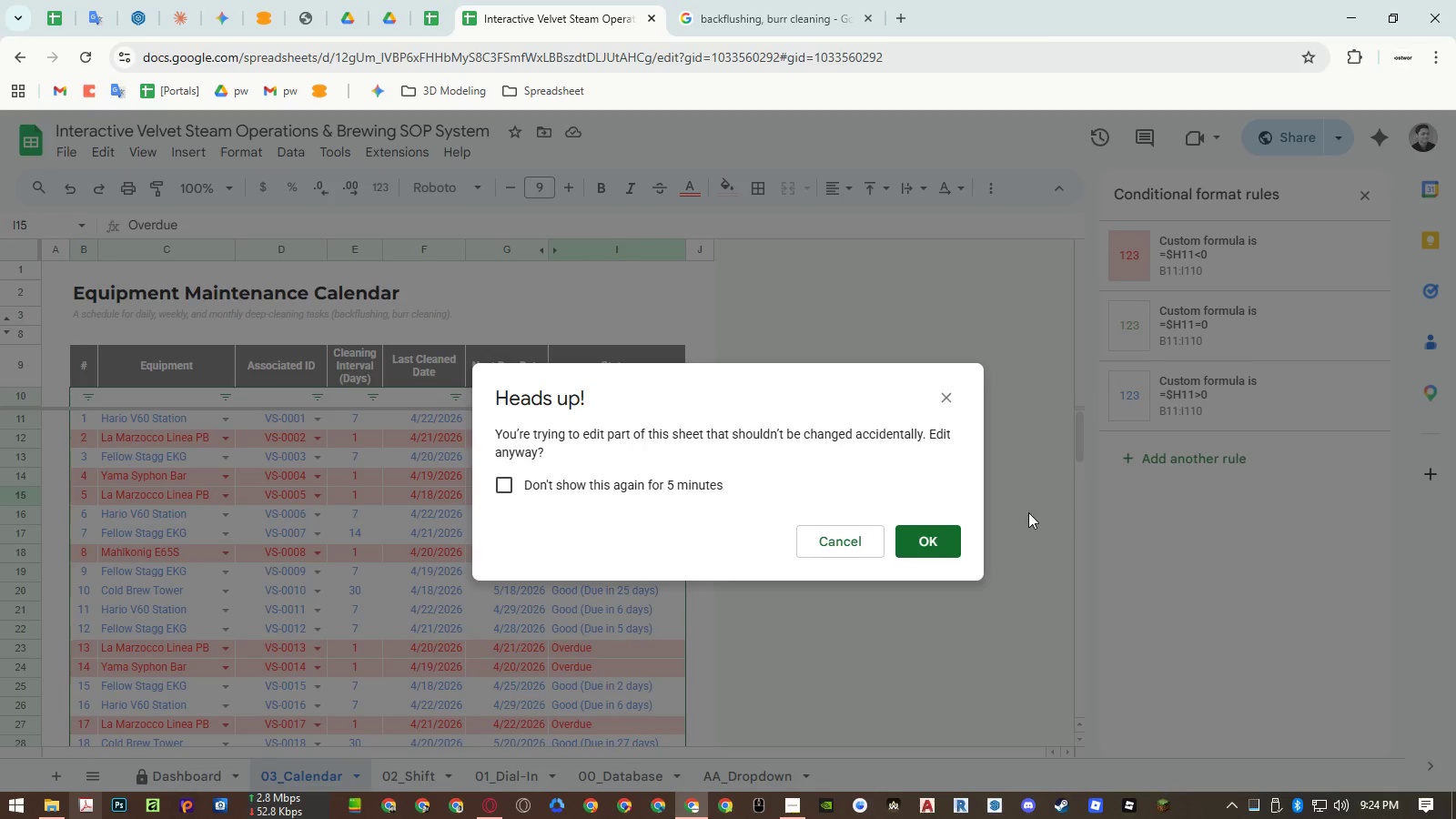 
left_click([930, 542])
 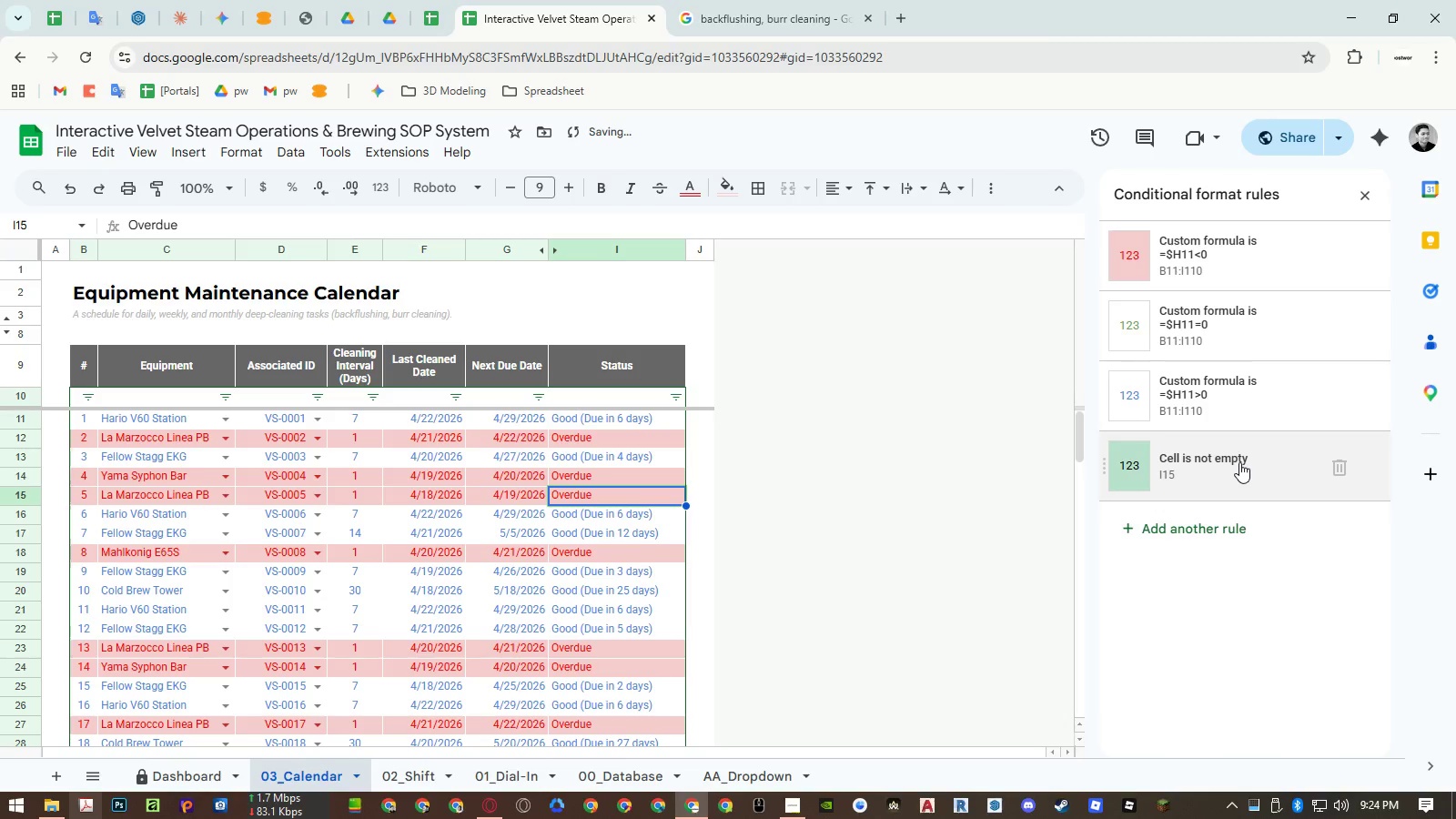 
left_click([1239, 462])
 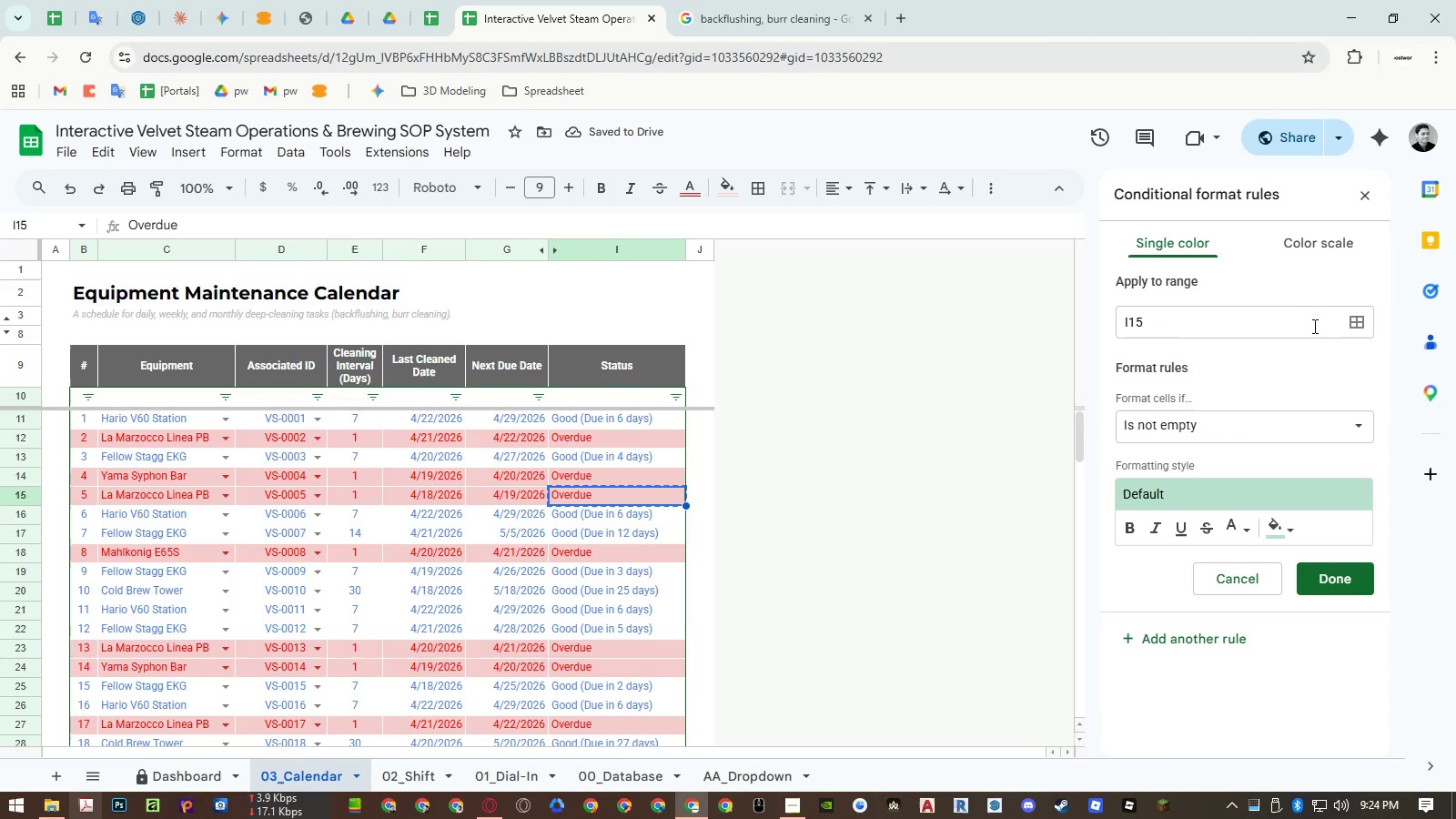 
left_click([1354, 319])
 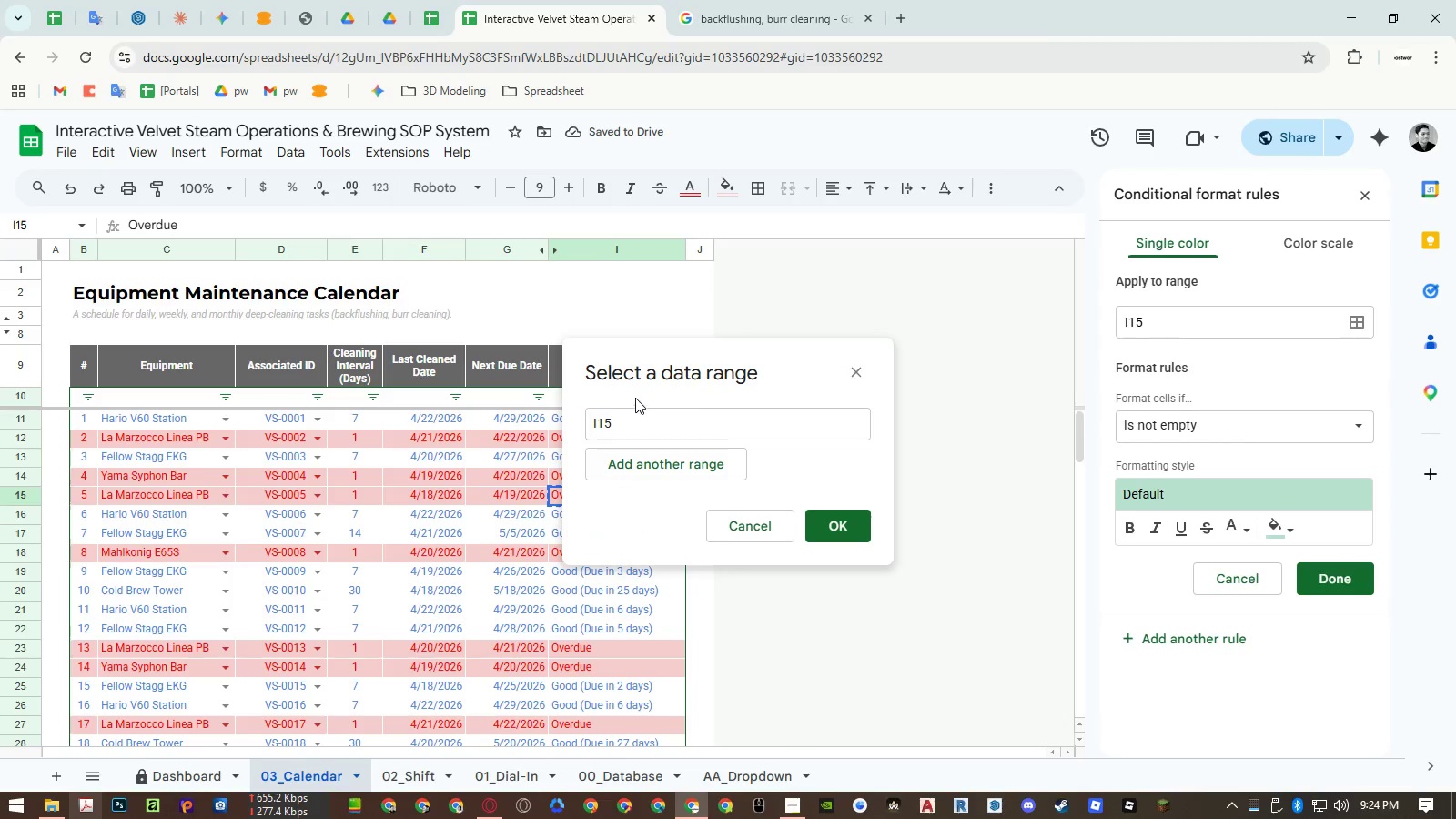 
left_click_drag(start_coordinate=[657, 367], to_coordinate=[824, 348])
 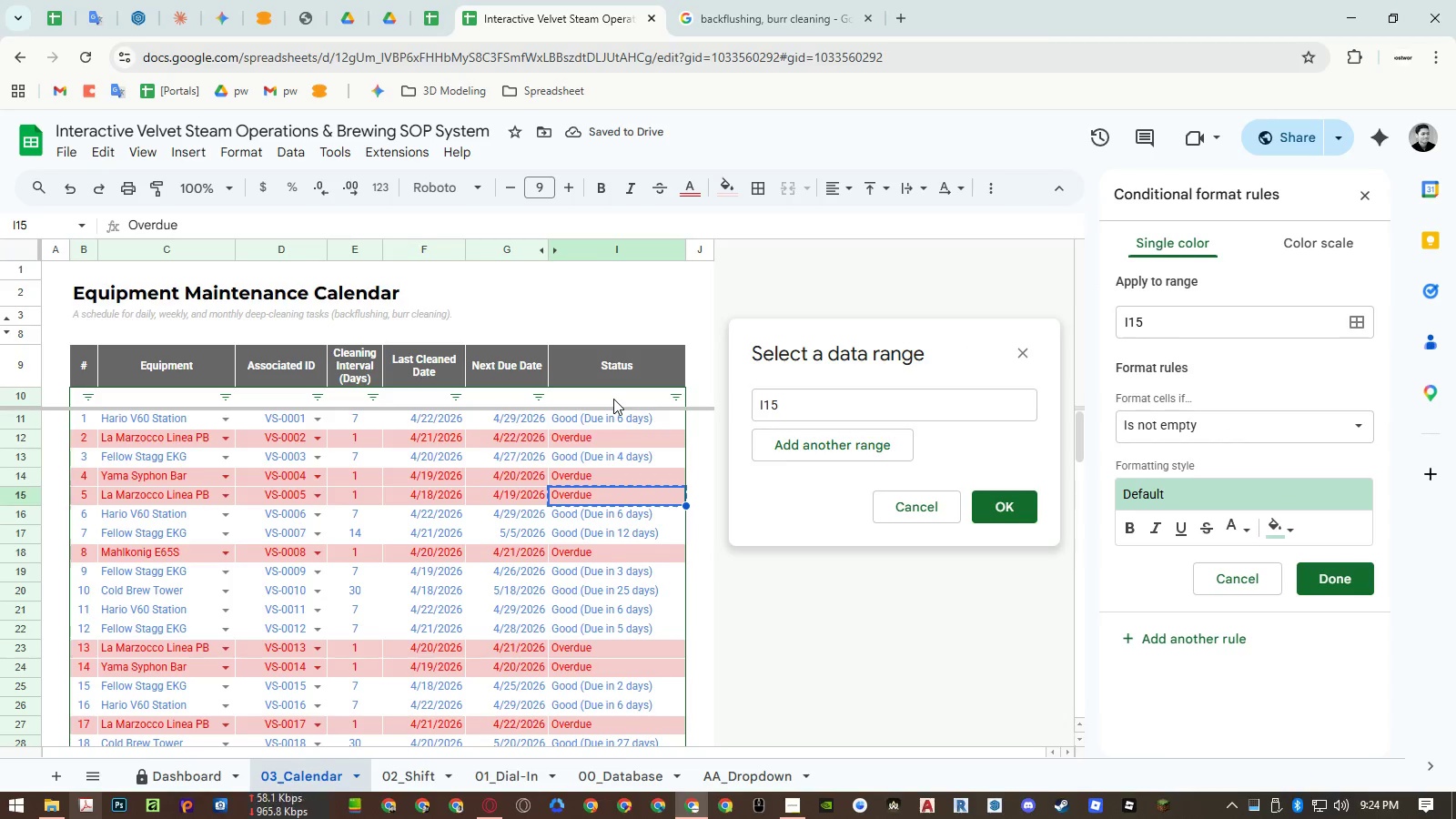 
left_click_drag(start_coordinate=[613, 400], to_coordinate=[618, 437])
 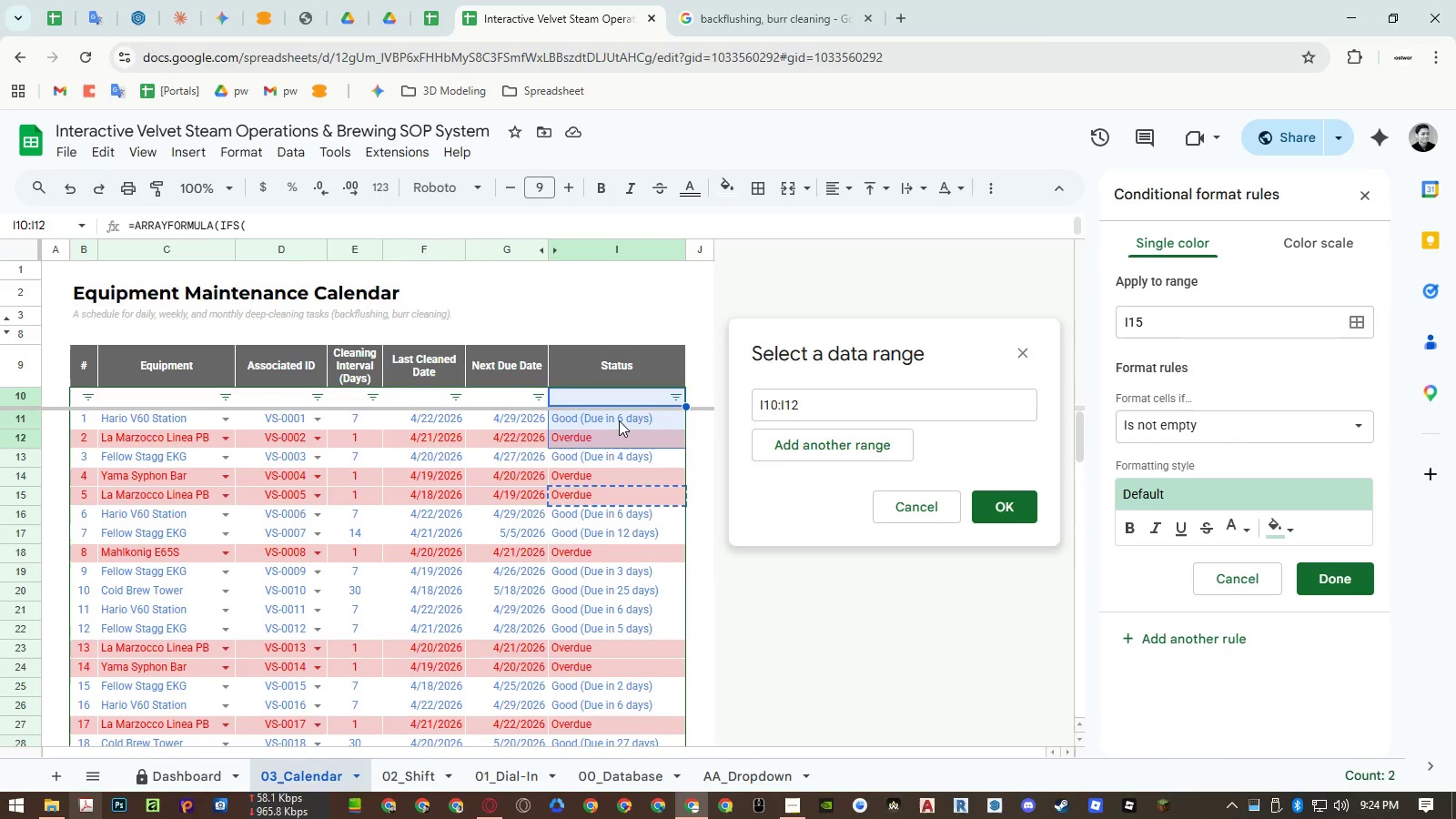 
left_click_drag(start_coordinate=[619, 420], to_coordinate=[622, 517])
 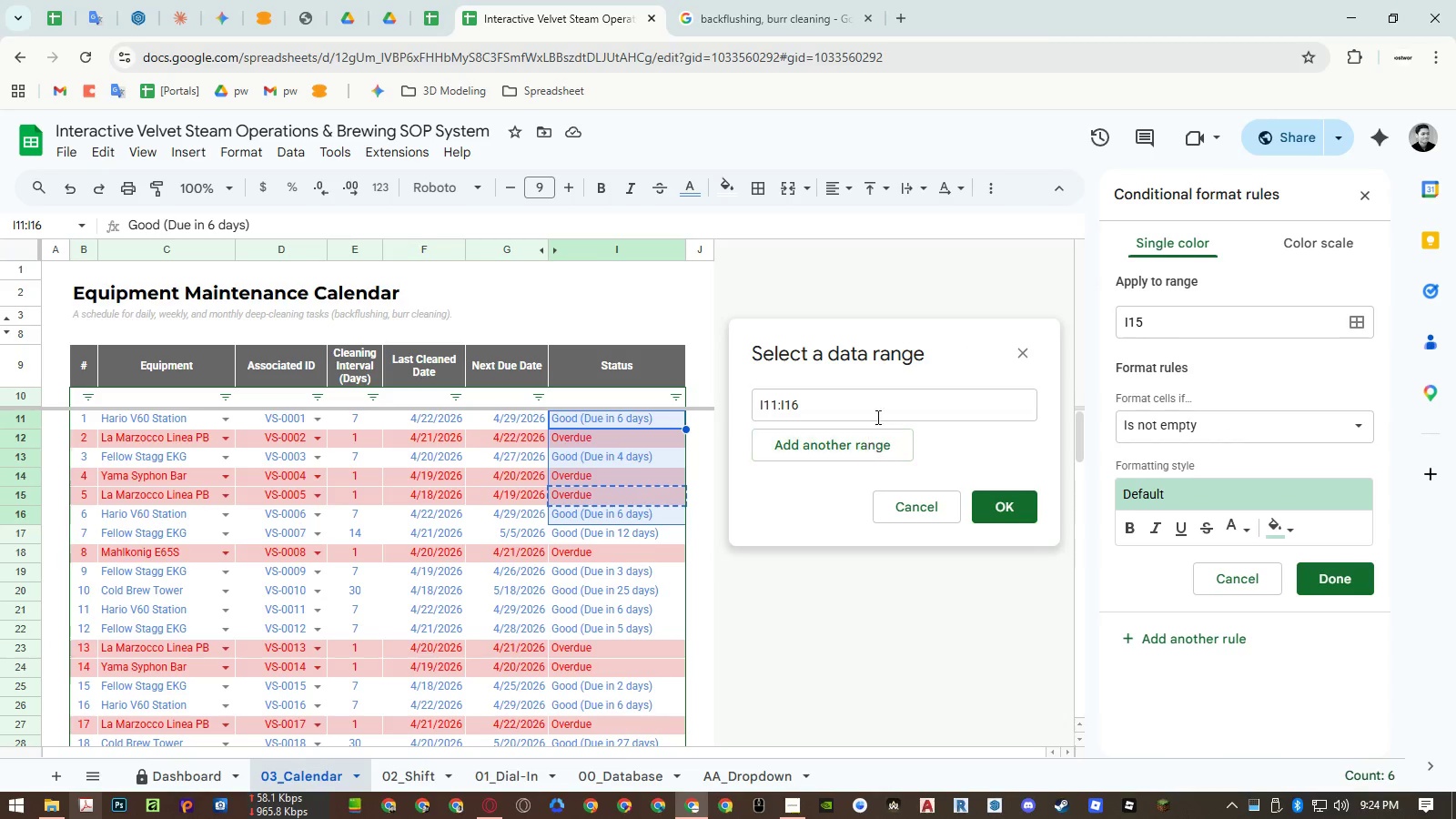 
left_click([877, 407])
 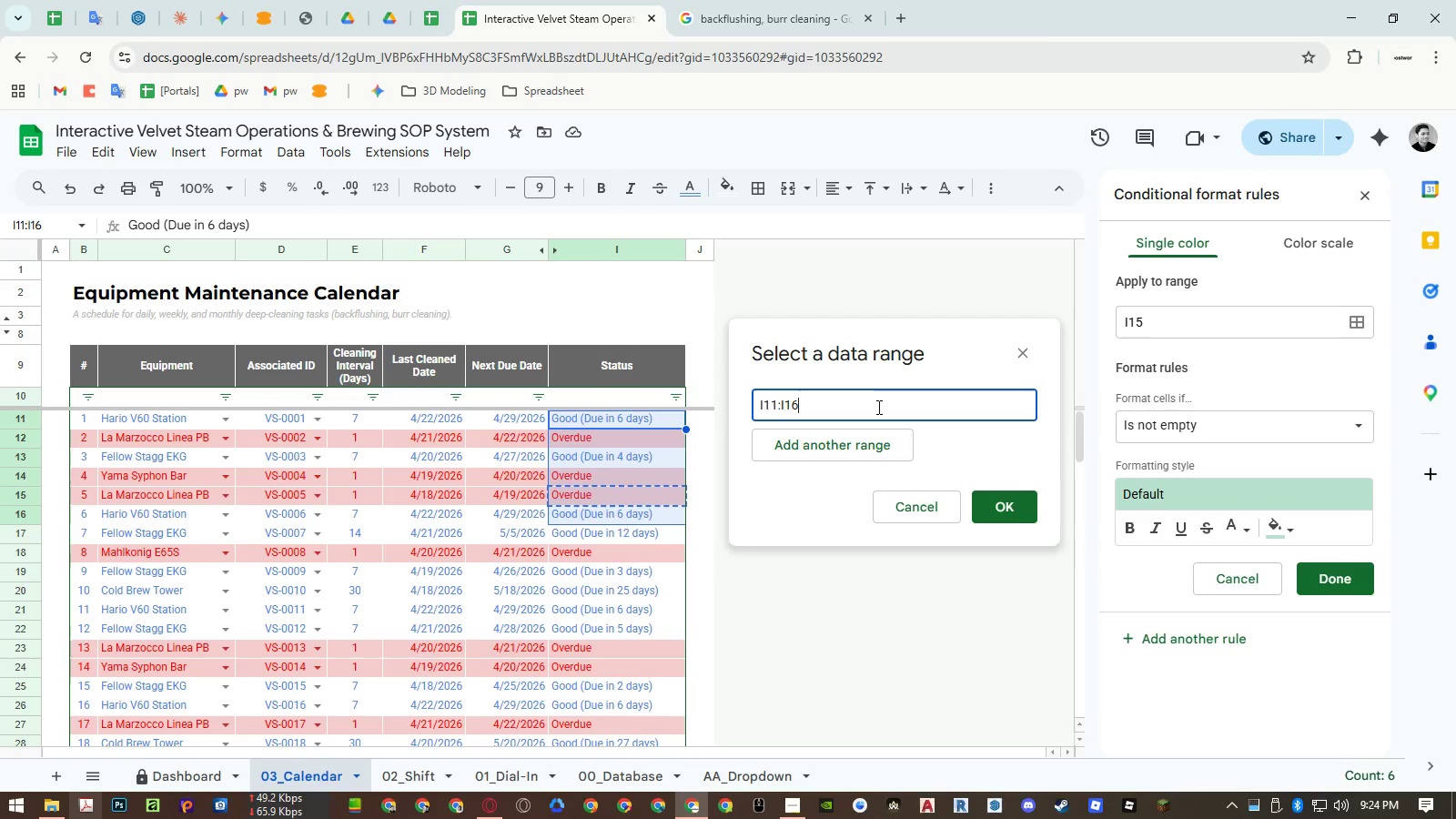 
key(Backspace)
 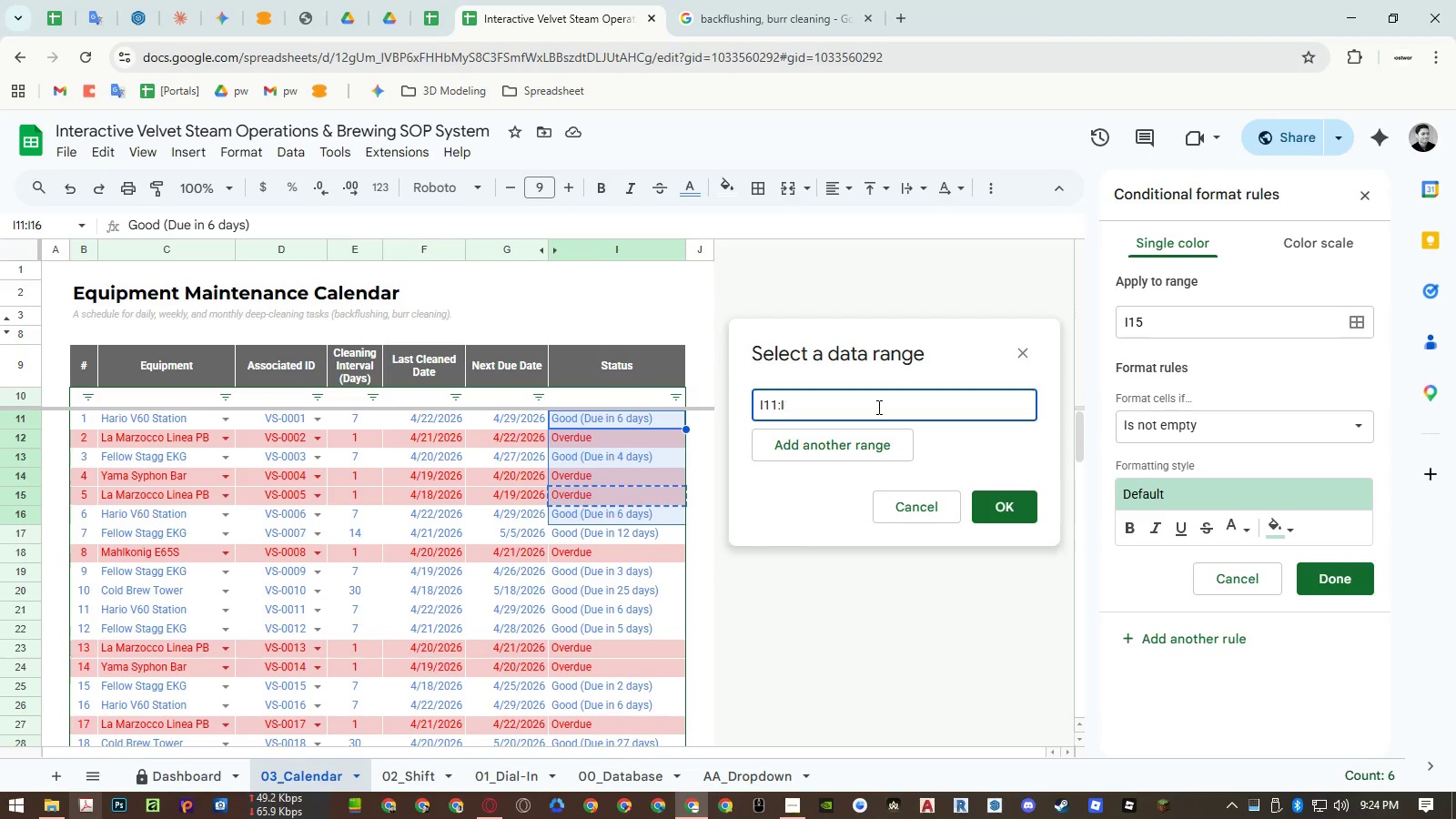 
key(Backspace)
 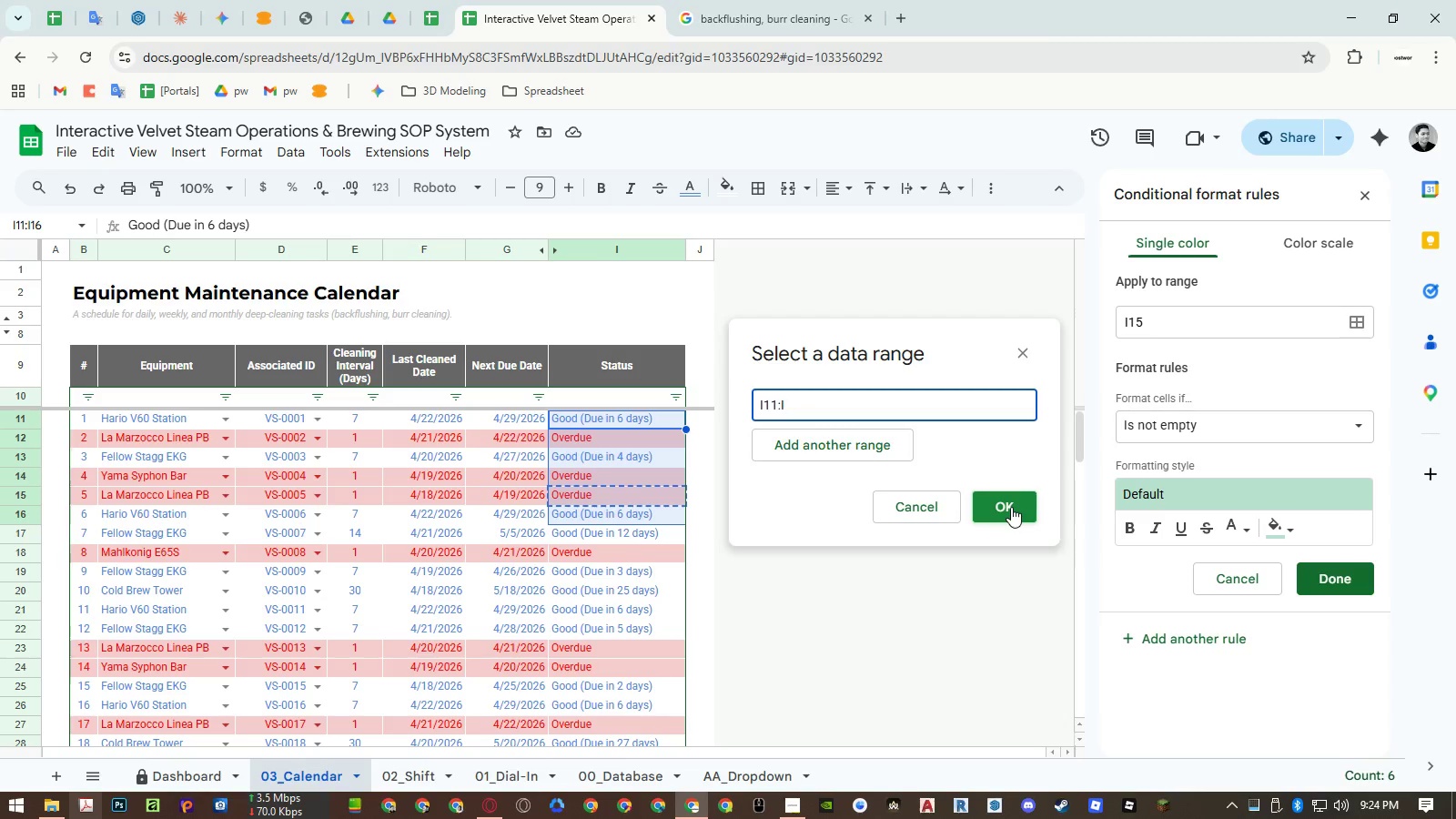 
left_click([1011, 507])
 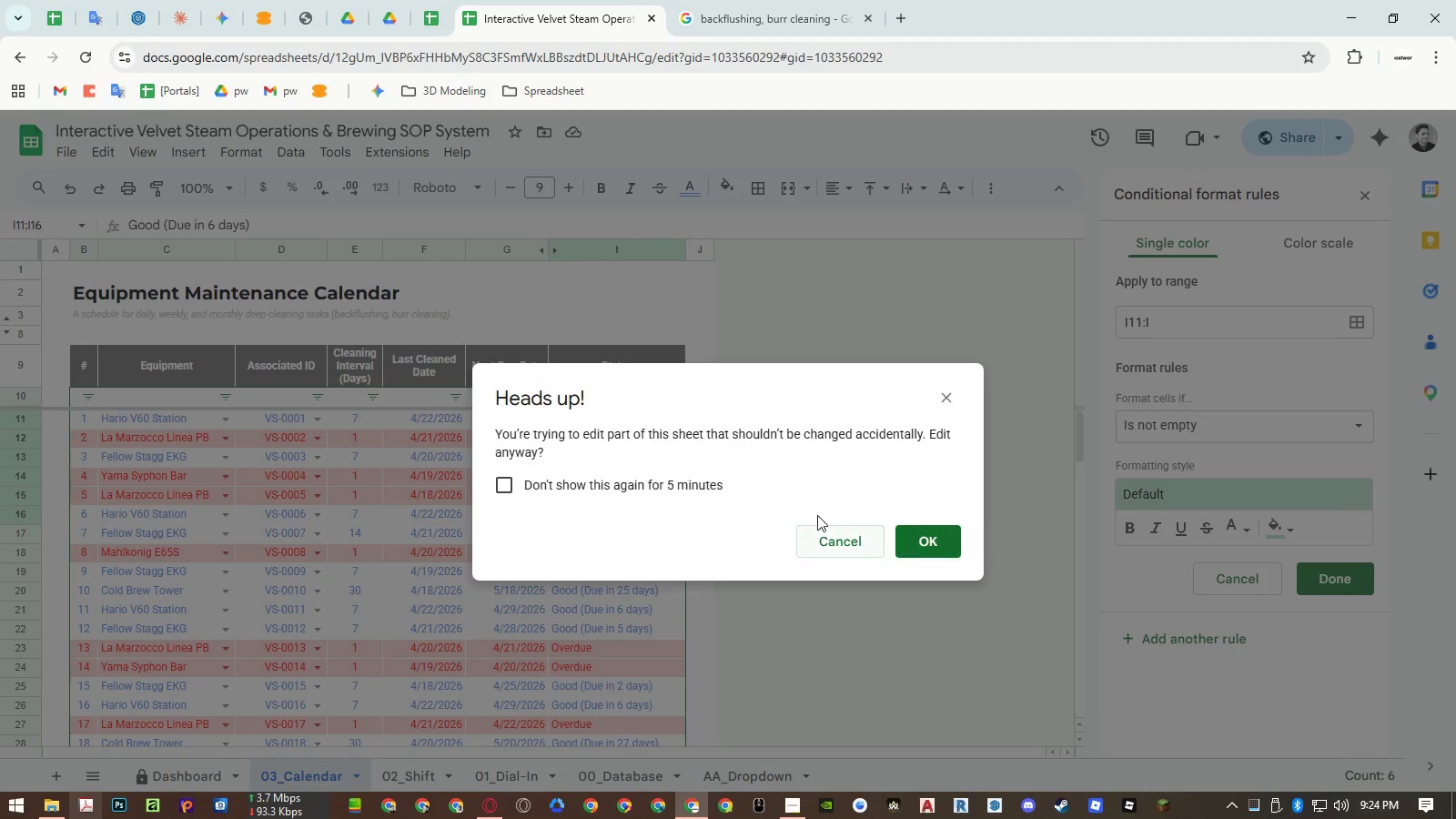 
left_click([672, 487])
 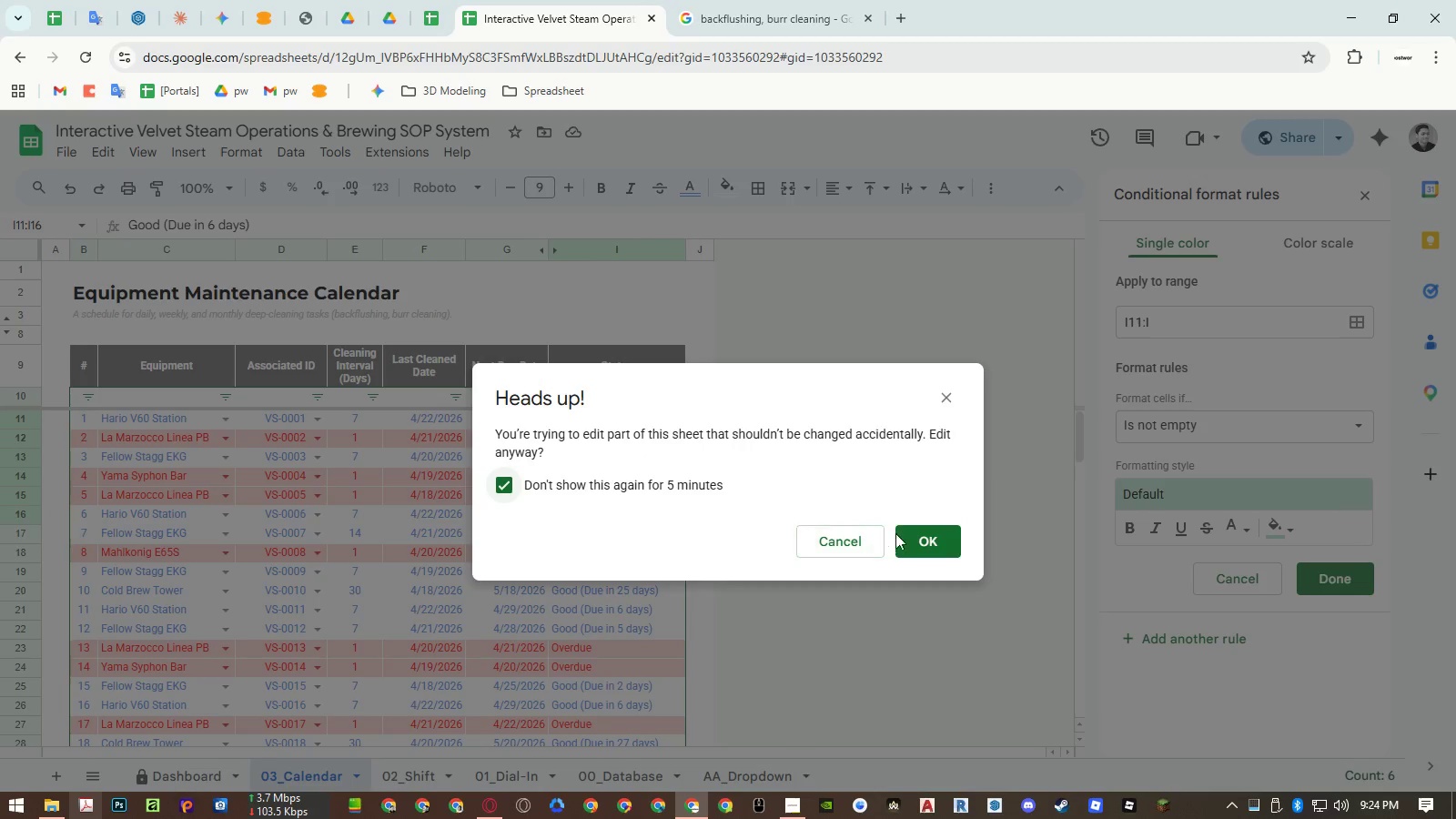 
left_click([920, 539])
 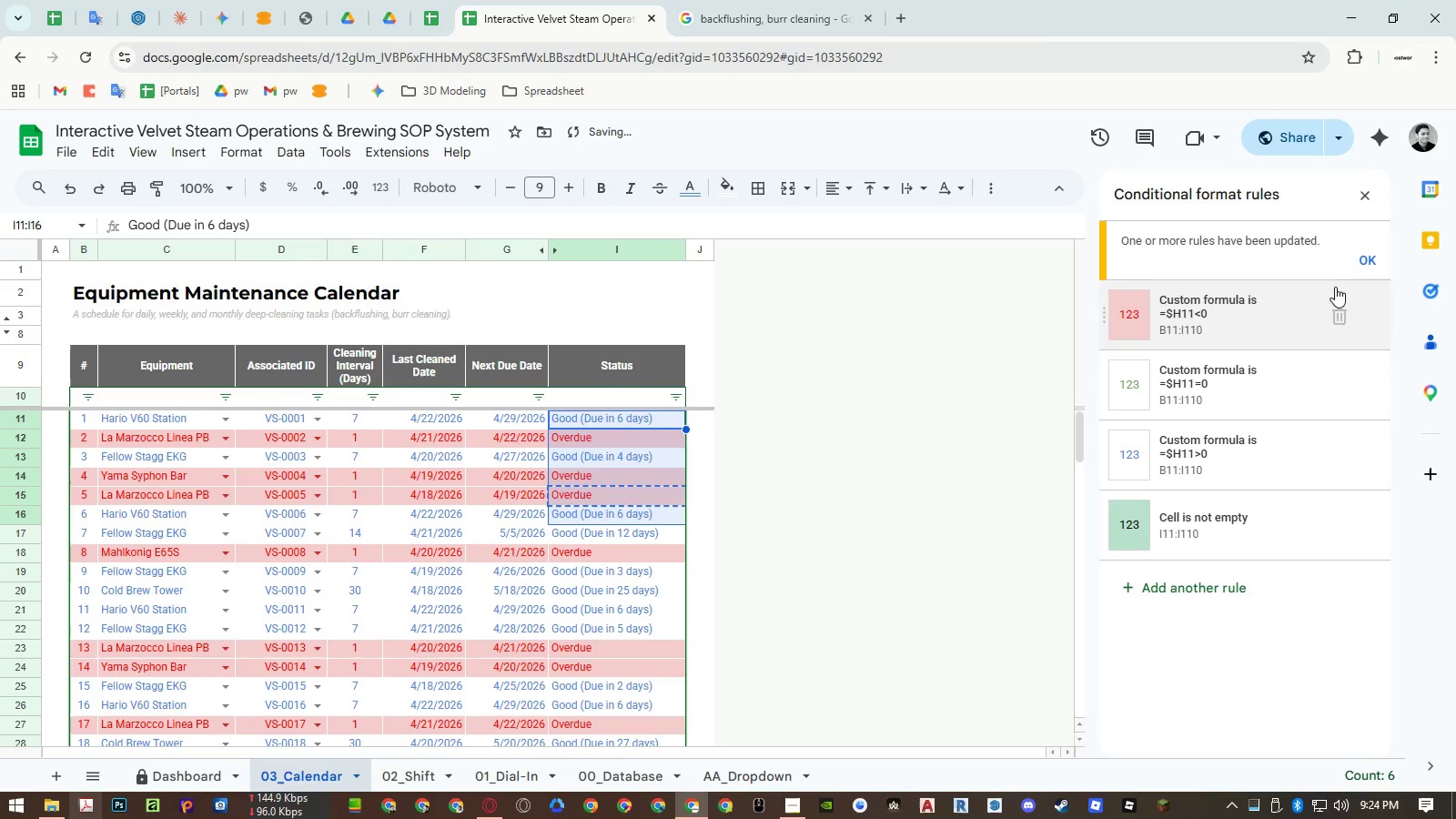 
left_click([1363, 262])
 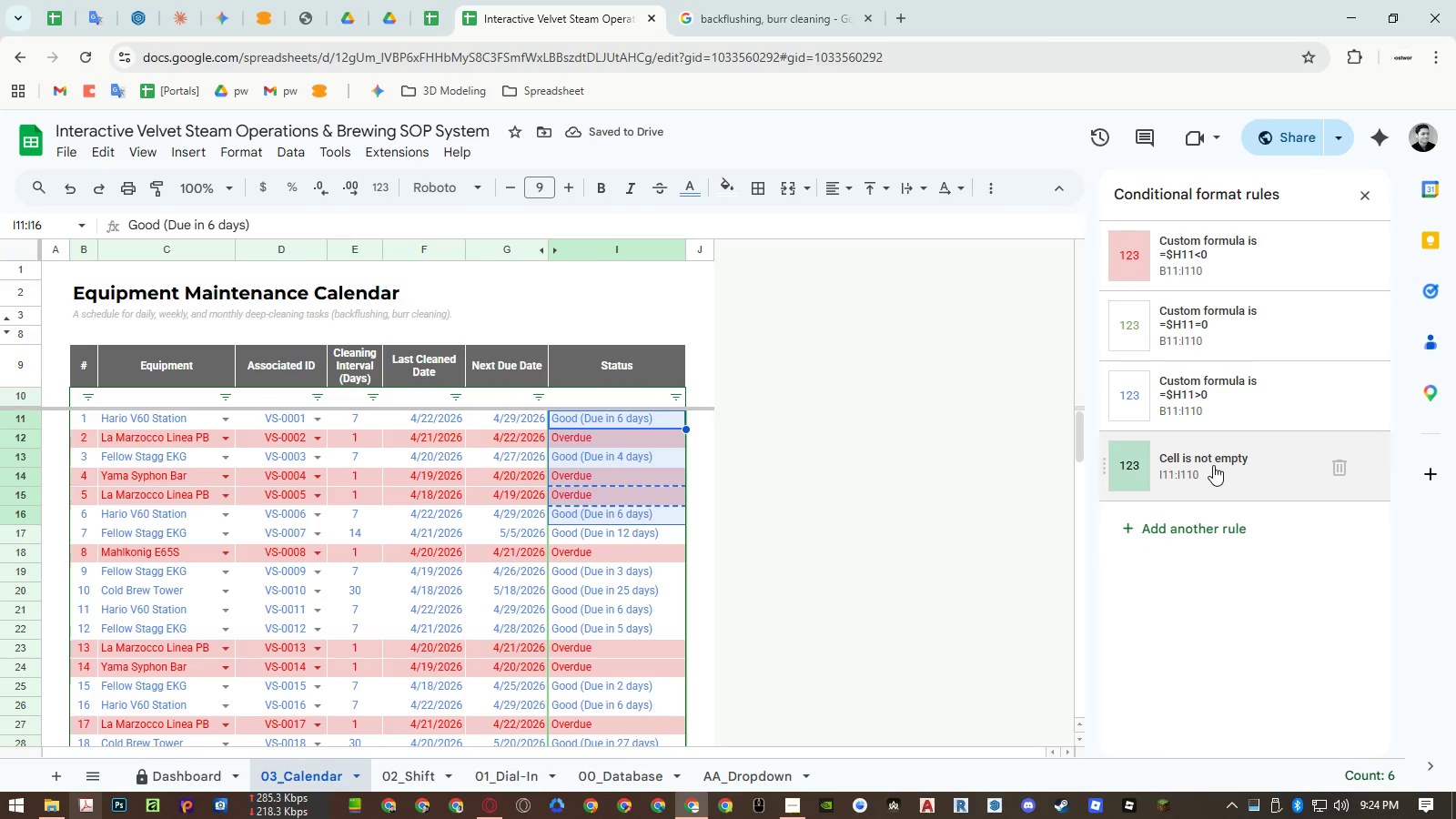 
left_click([1213, 465])
 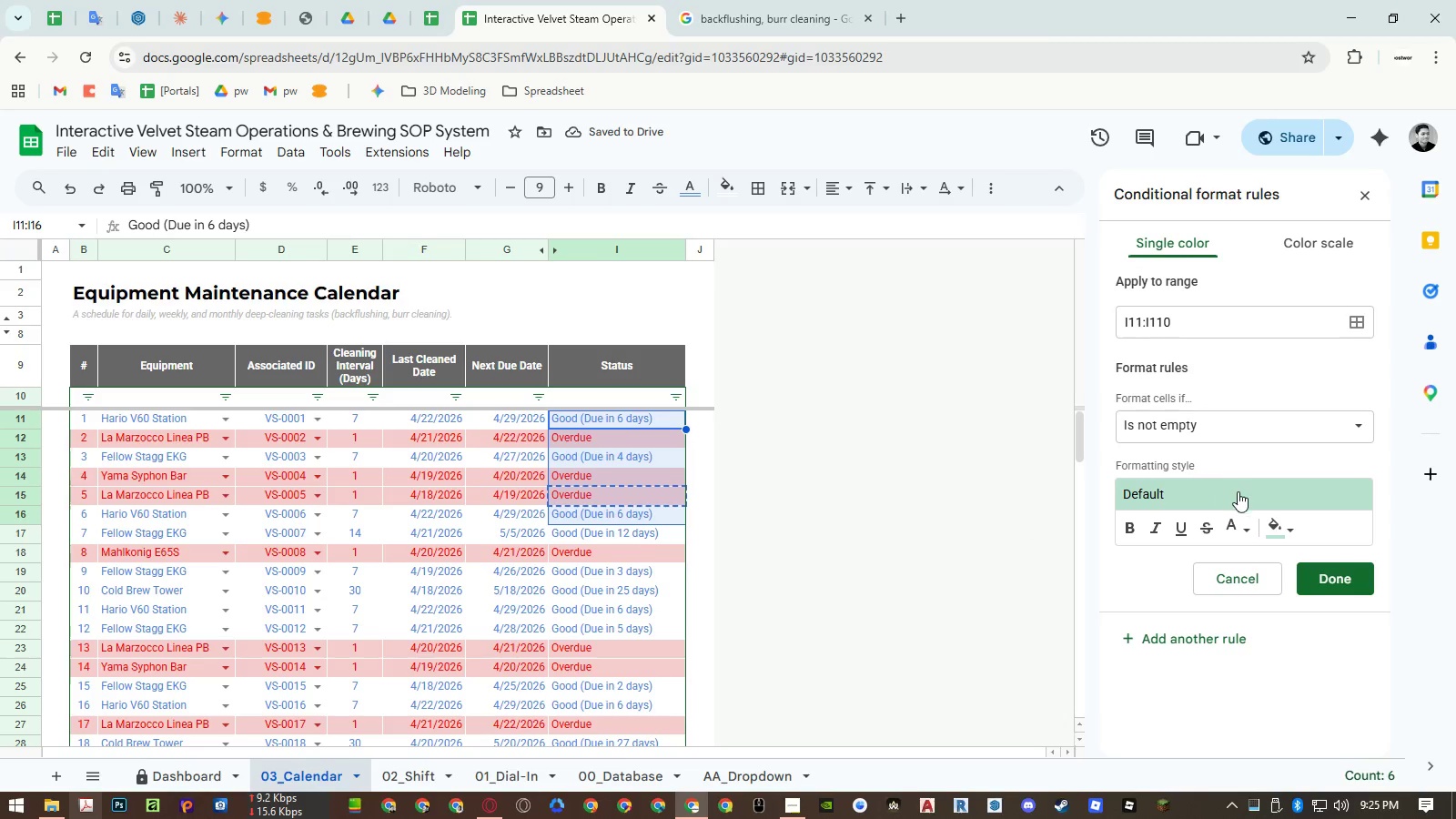 
left_click([1277, 521])
 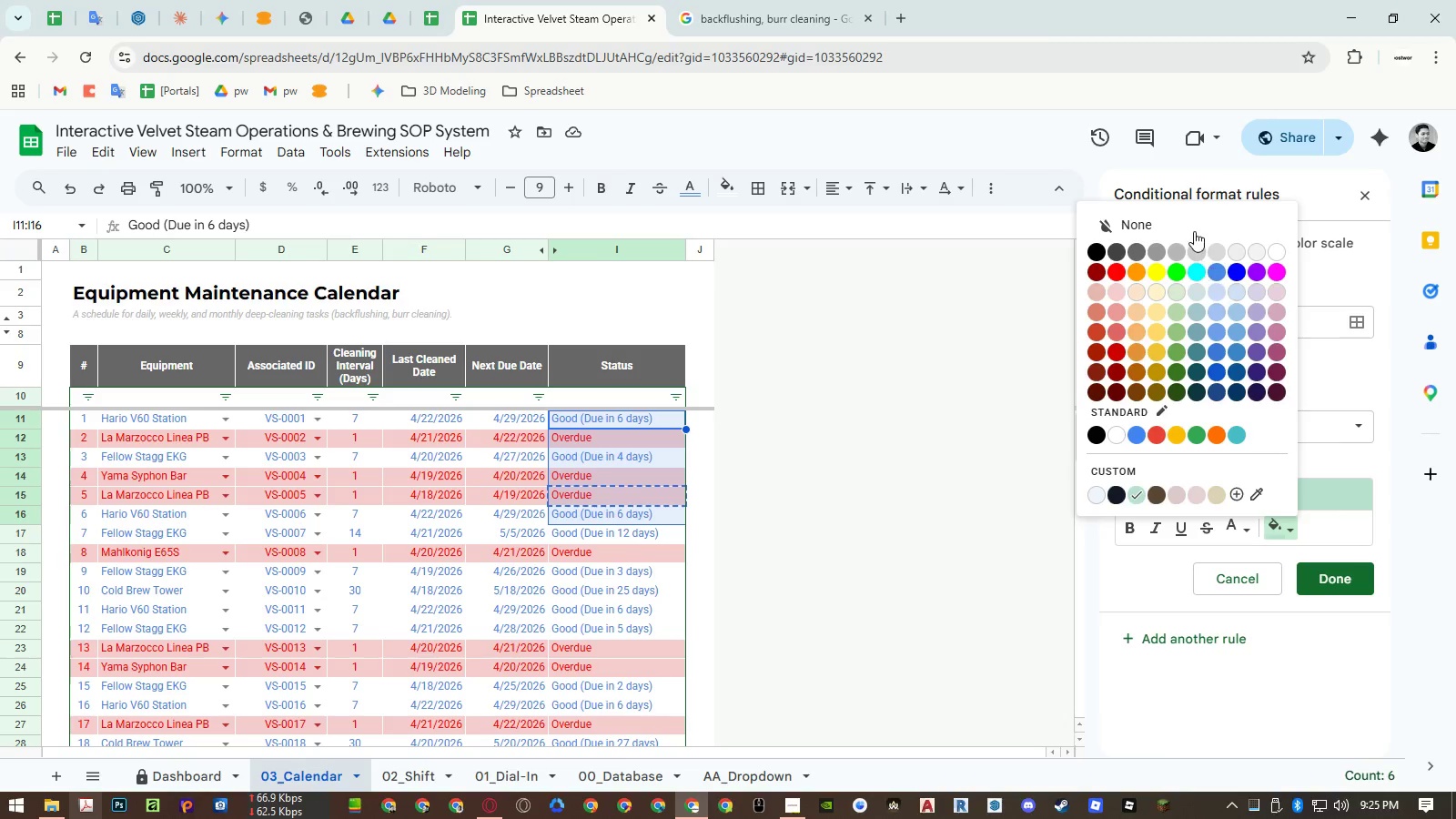 
left_click([1191, 220])
 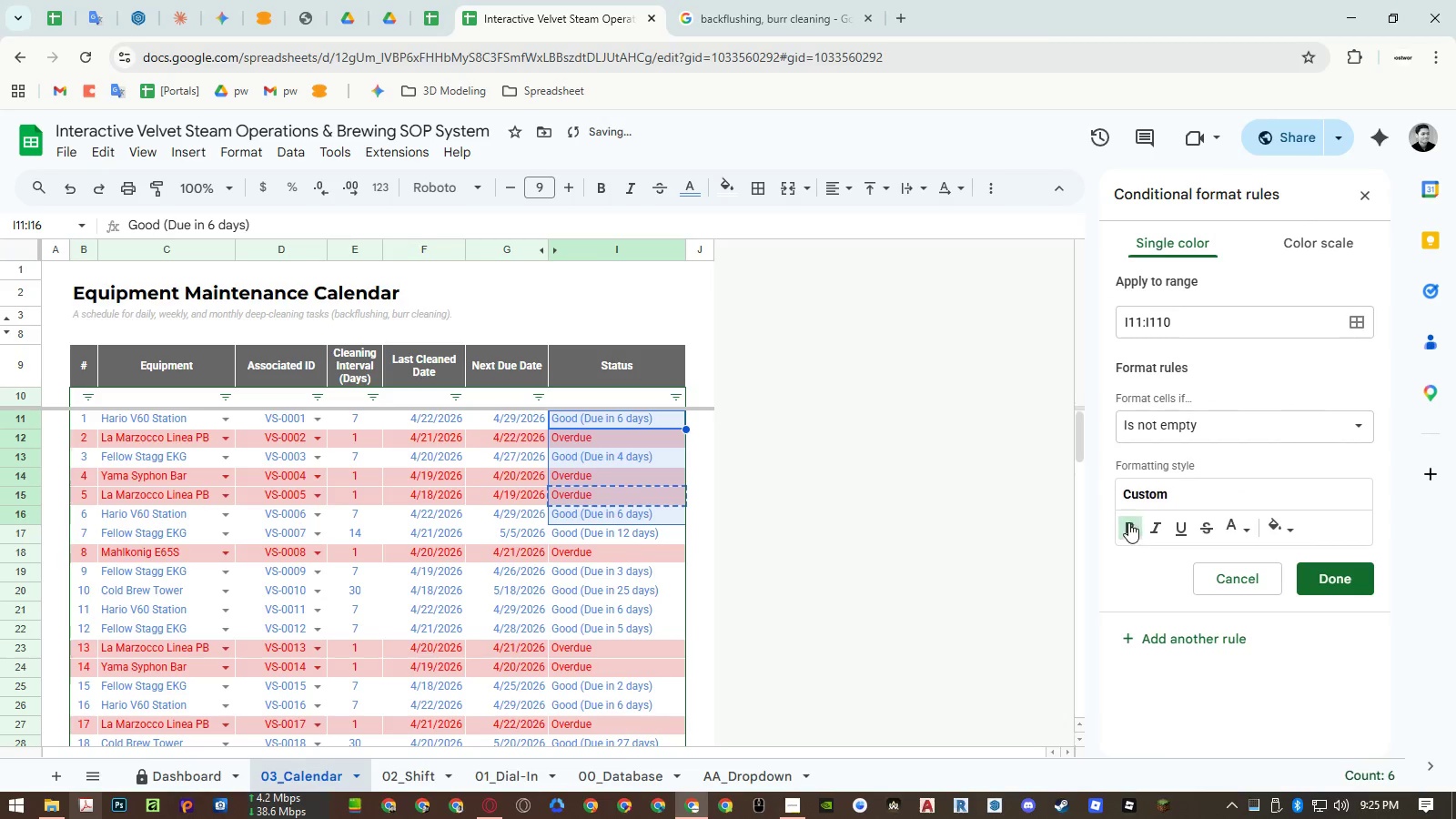 
double_click([1162, 430])
 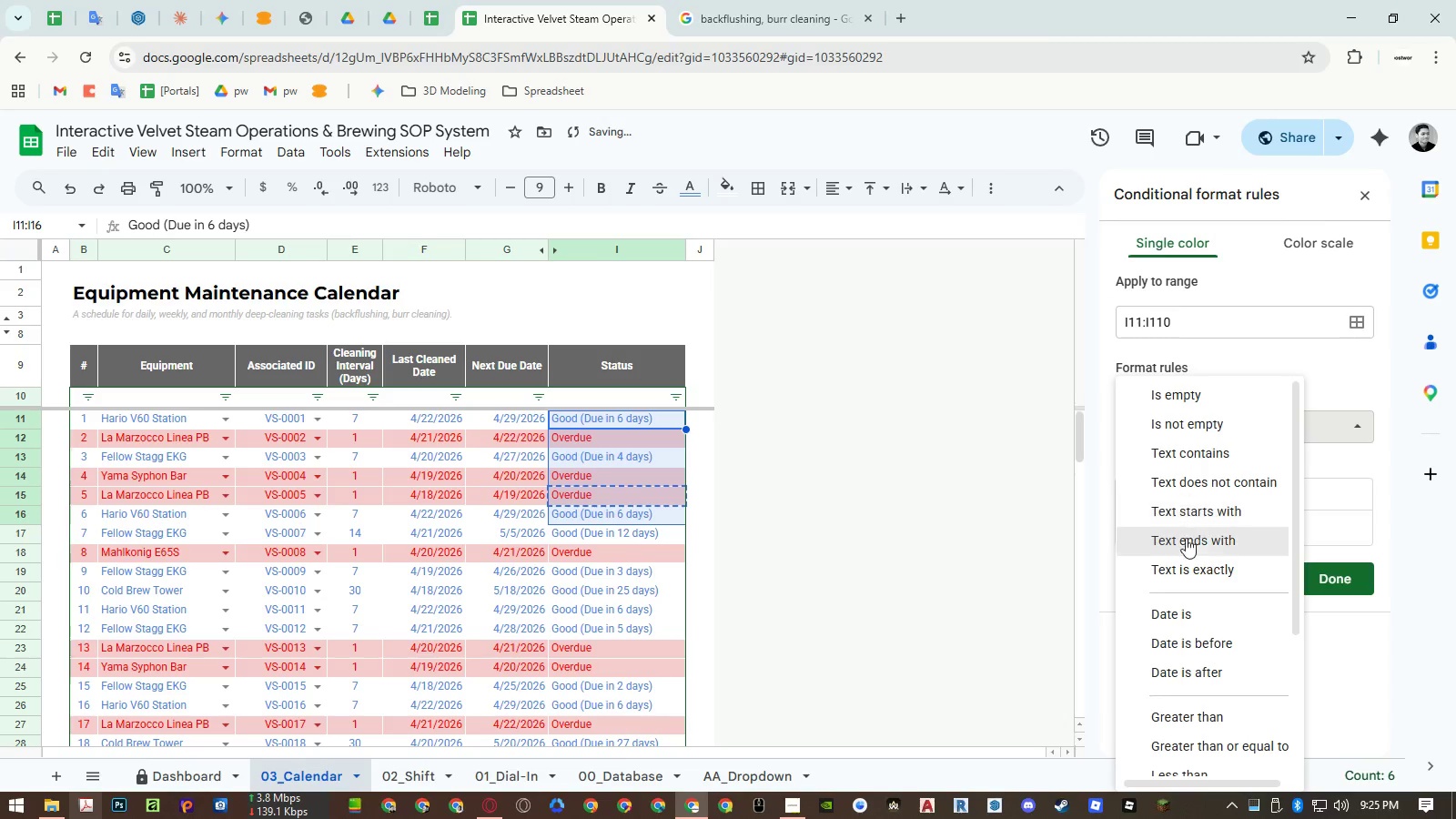 
left_click([1188, 561])
 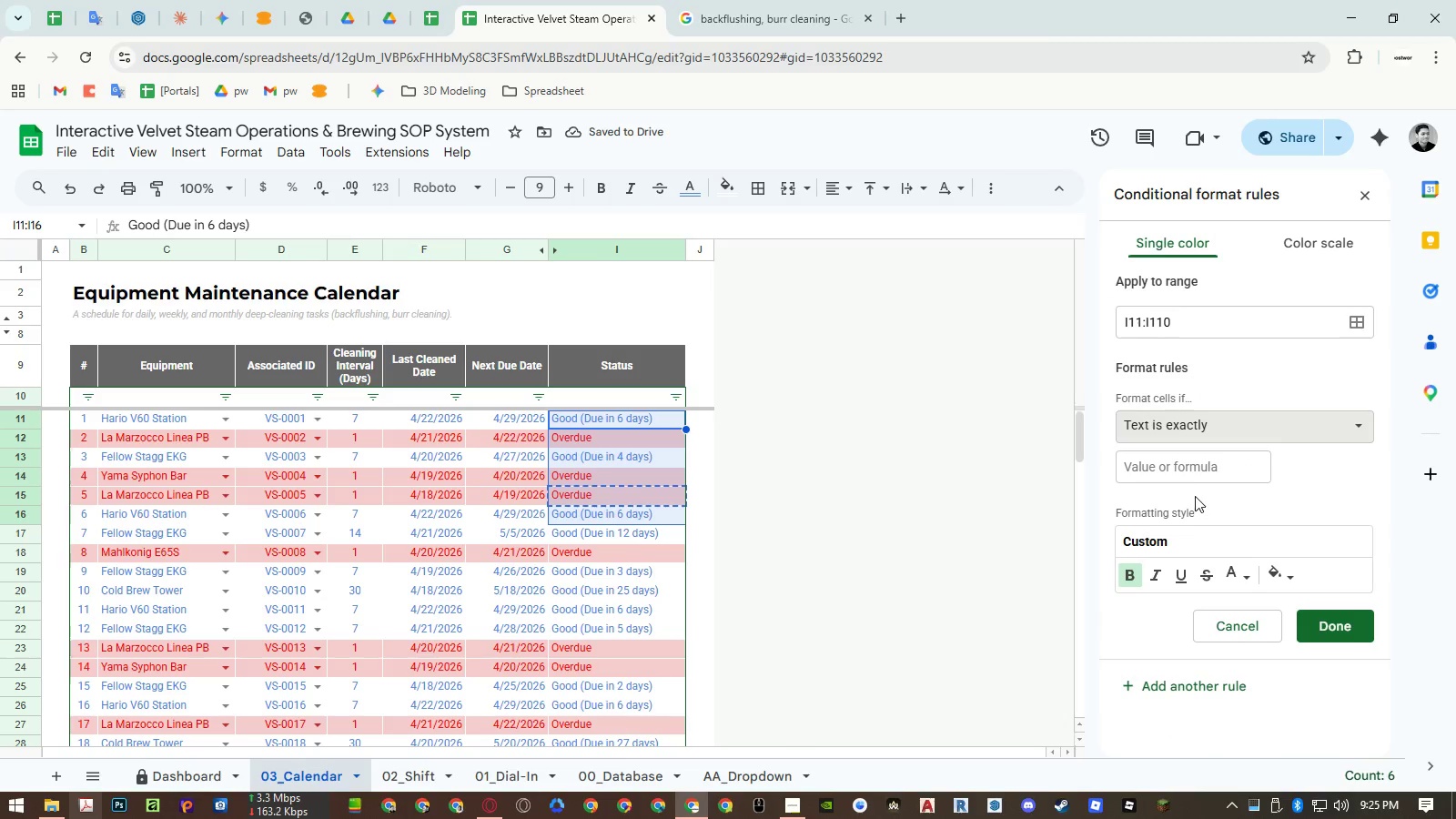 
left_click([1194, 470])
 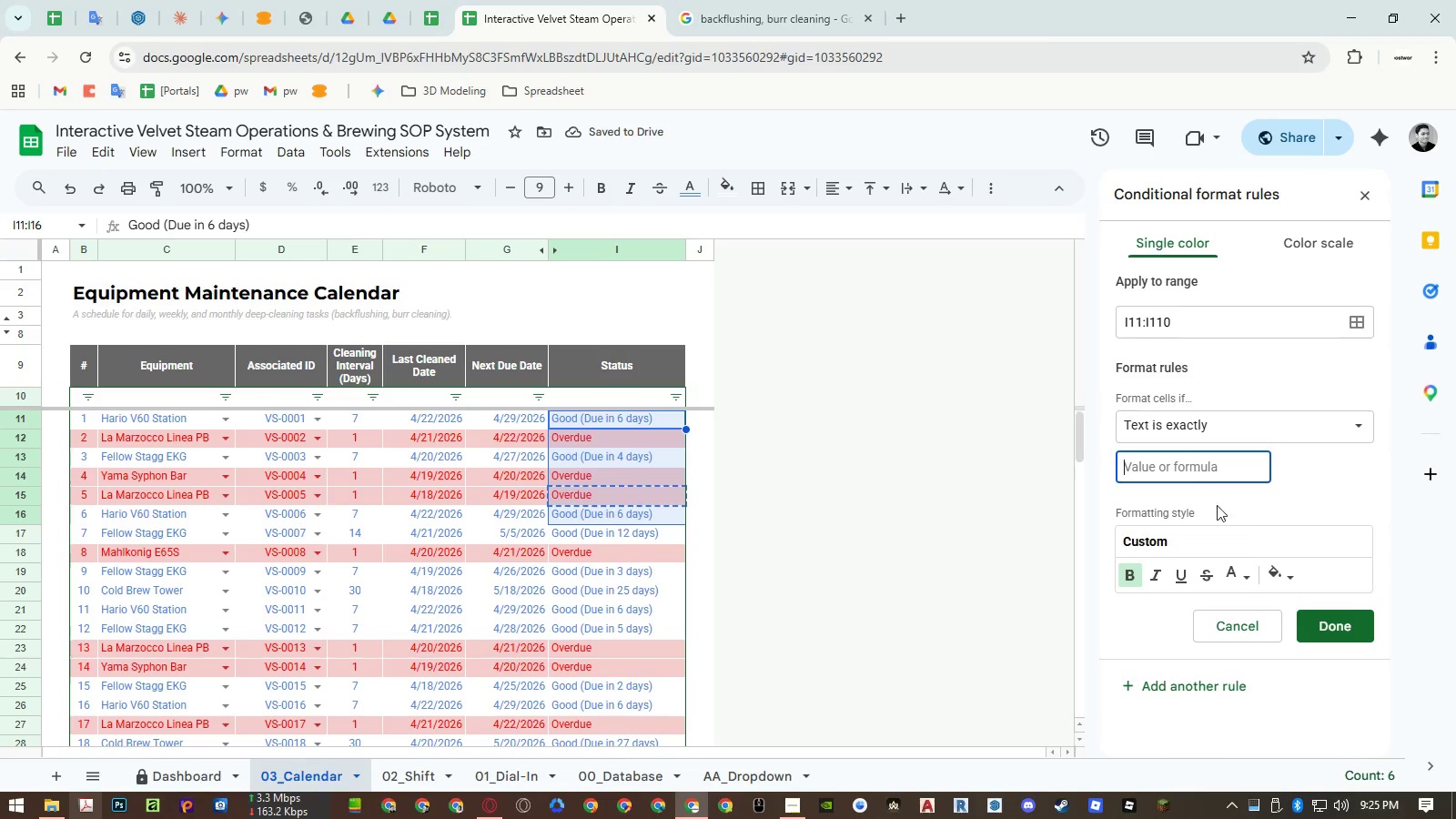 
key(Control+ControlLeft)
 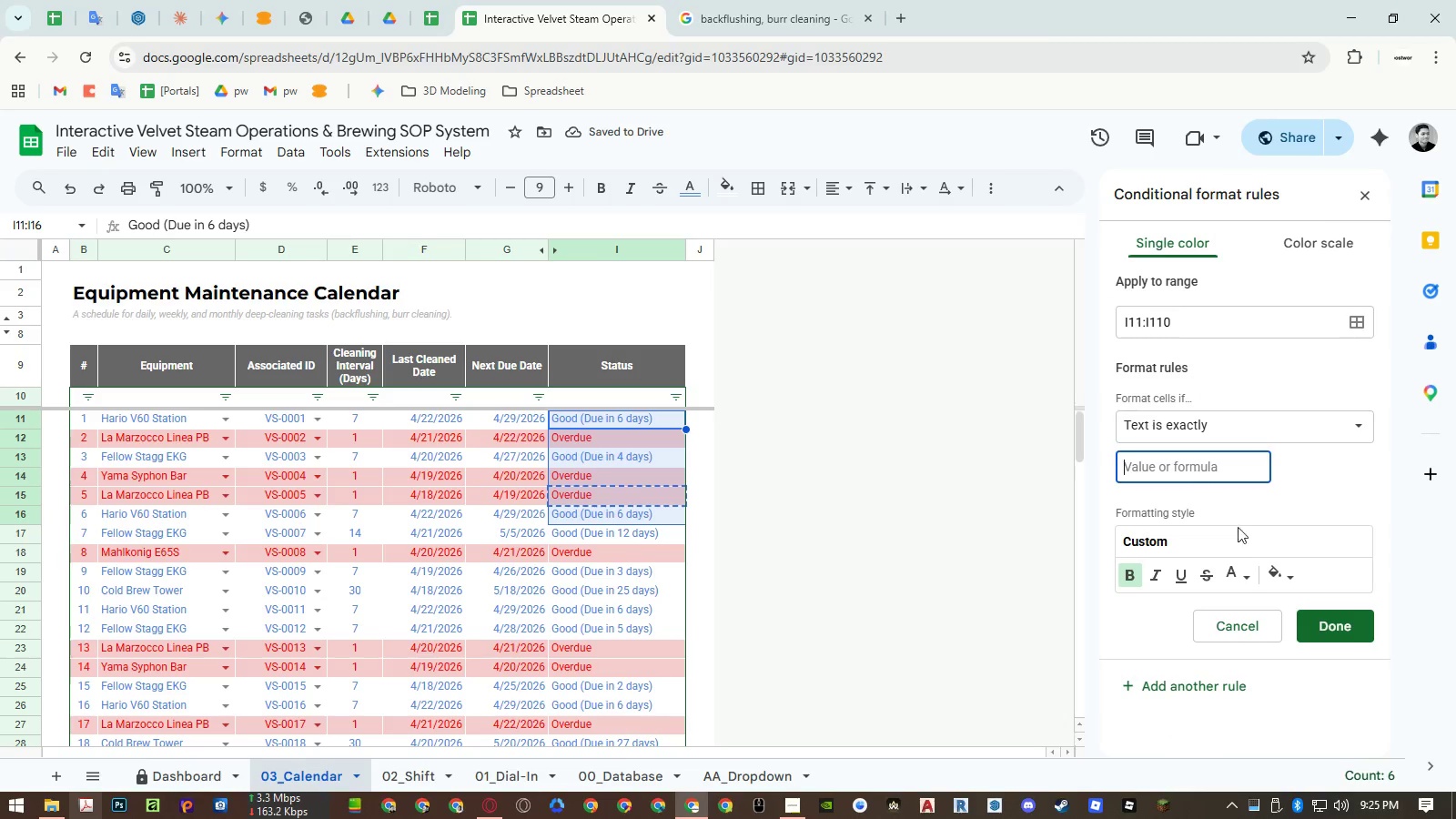 
key(Control+Shift+ShiftLeft)
 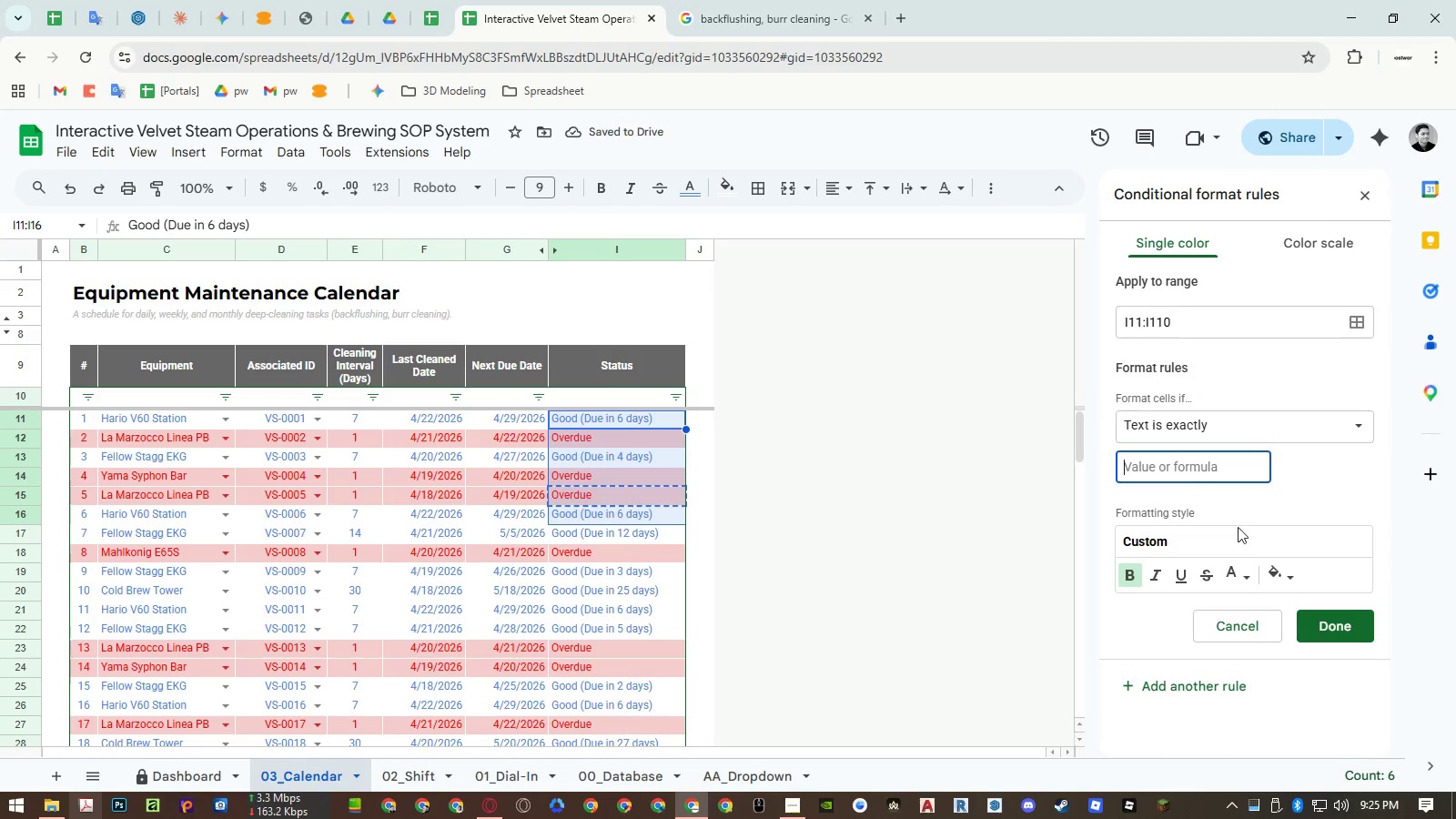 
key(Control+Shift+V)
 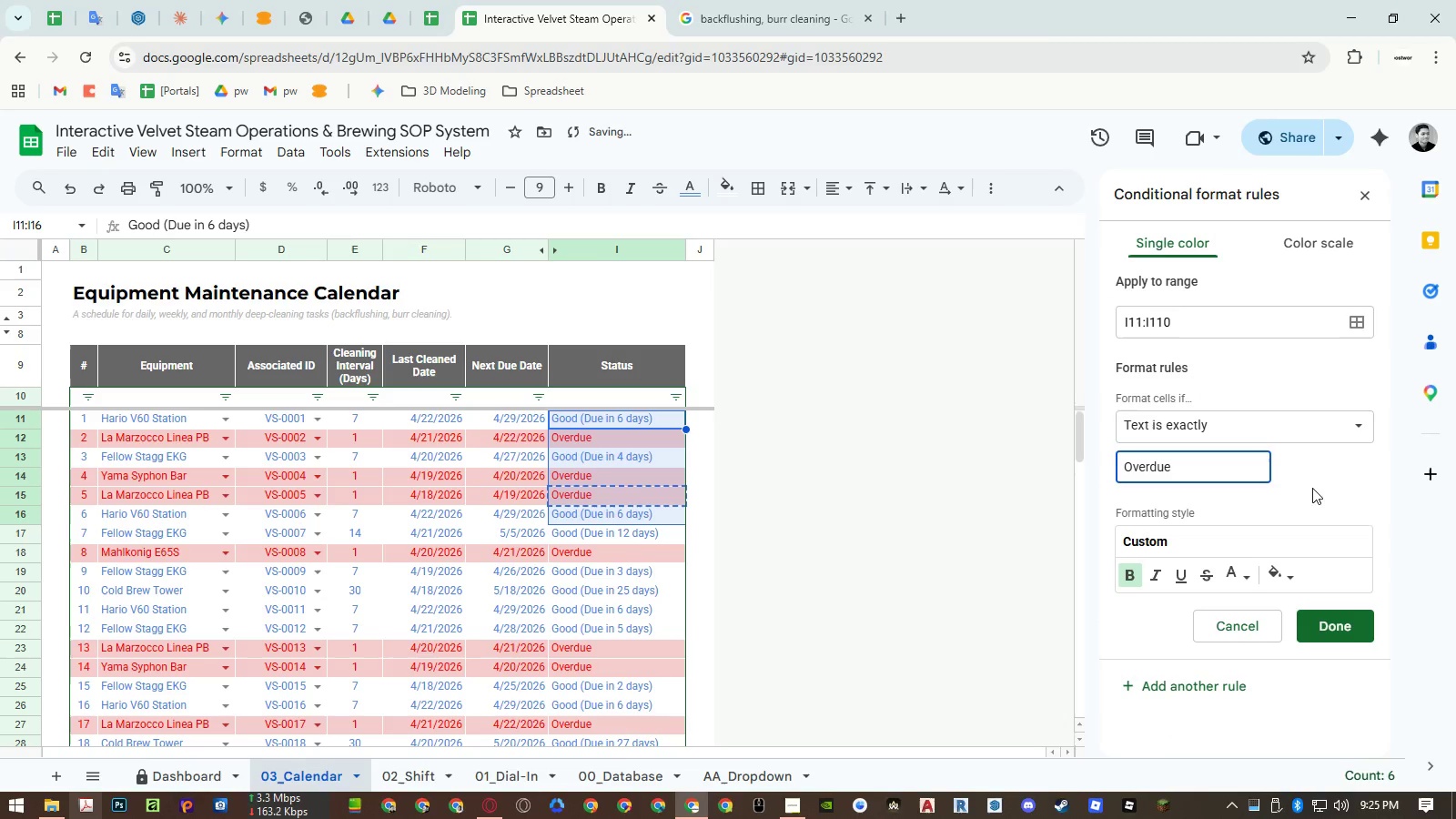 
left_click([1315, 476])
 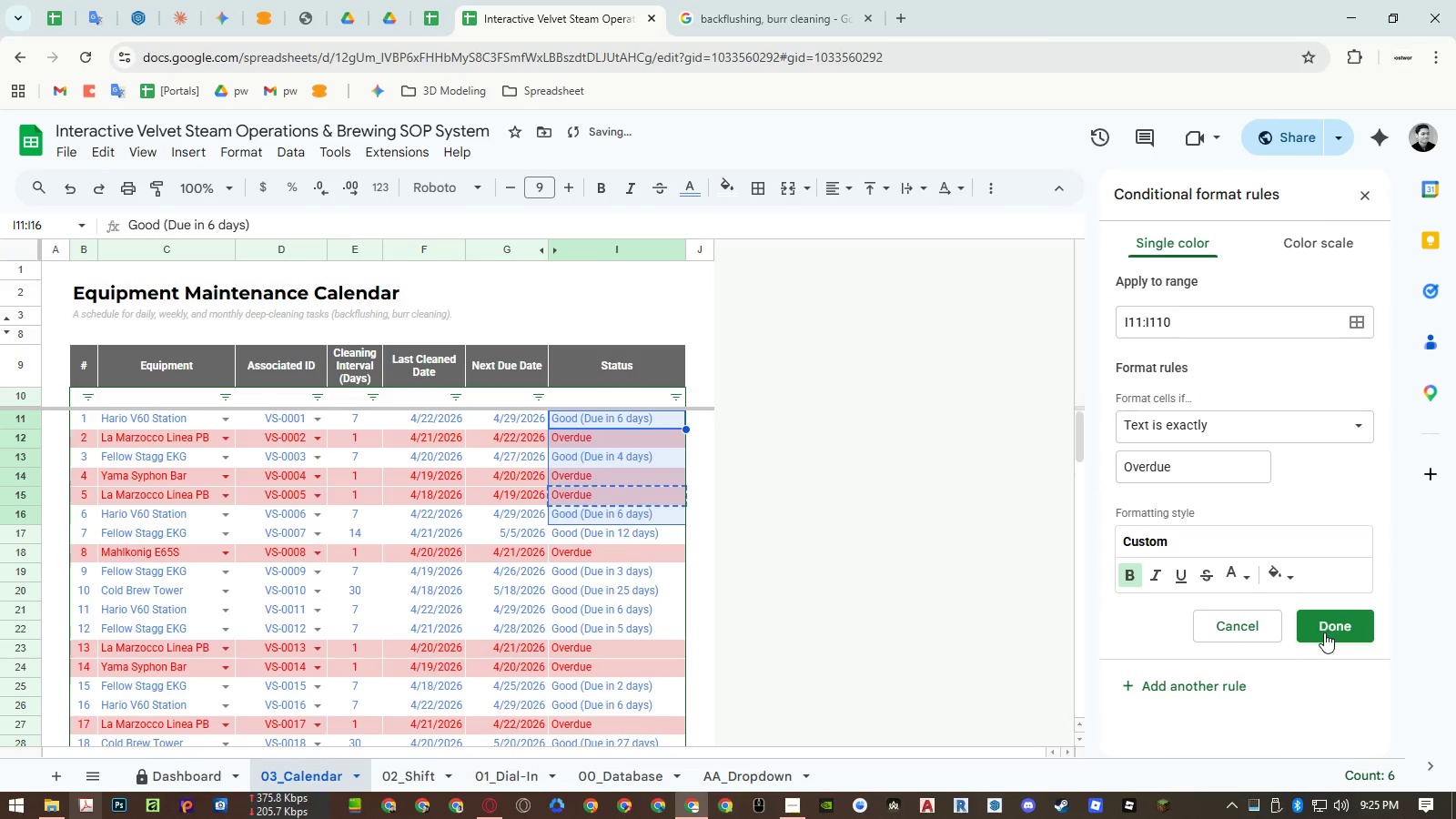 
left_click([1324, 632])
 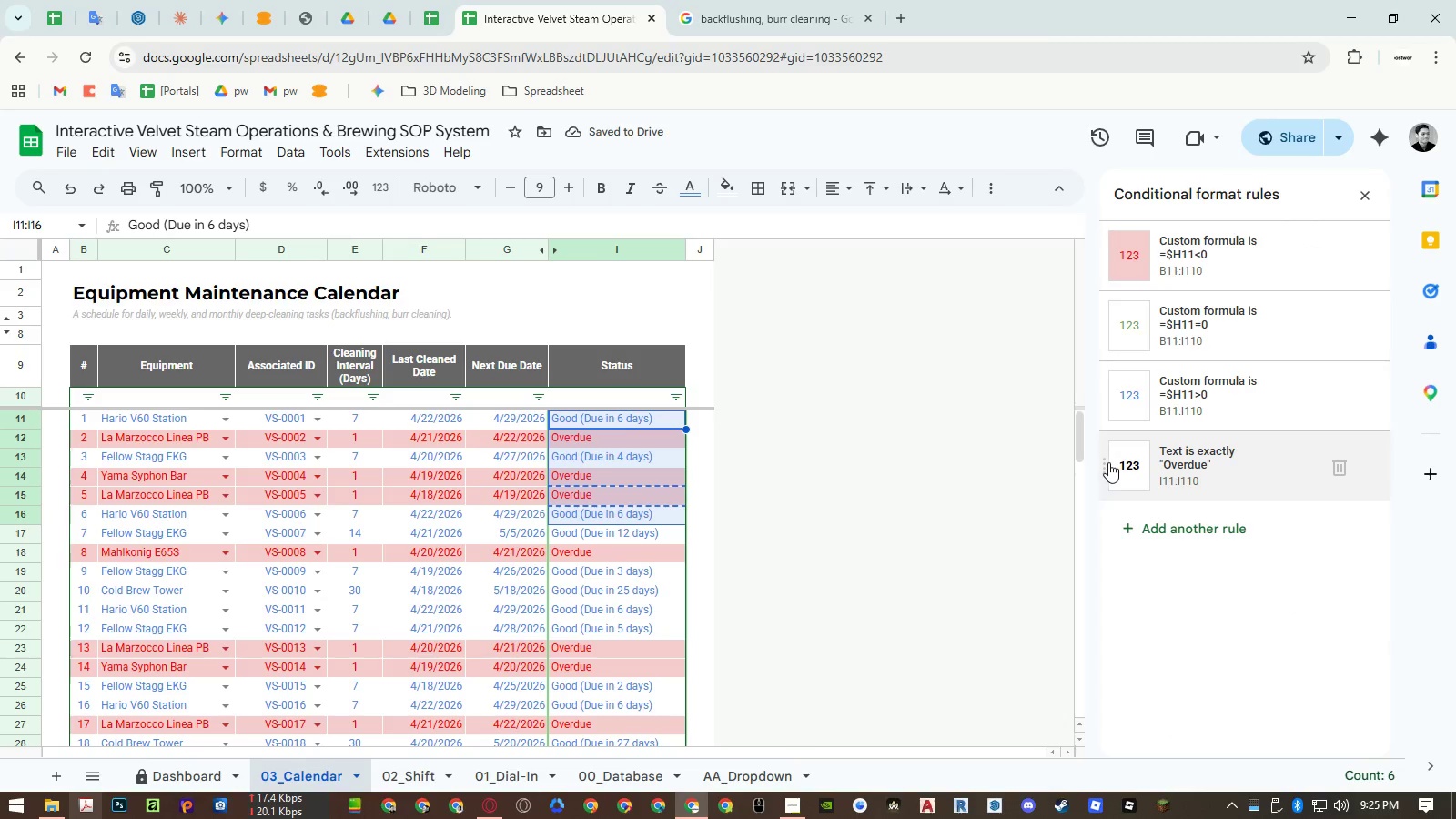 
left_click_drag(start_coordinate=[1106, 462], to_coordinate=[1130, 268])
 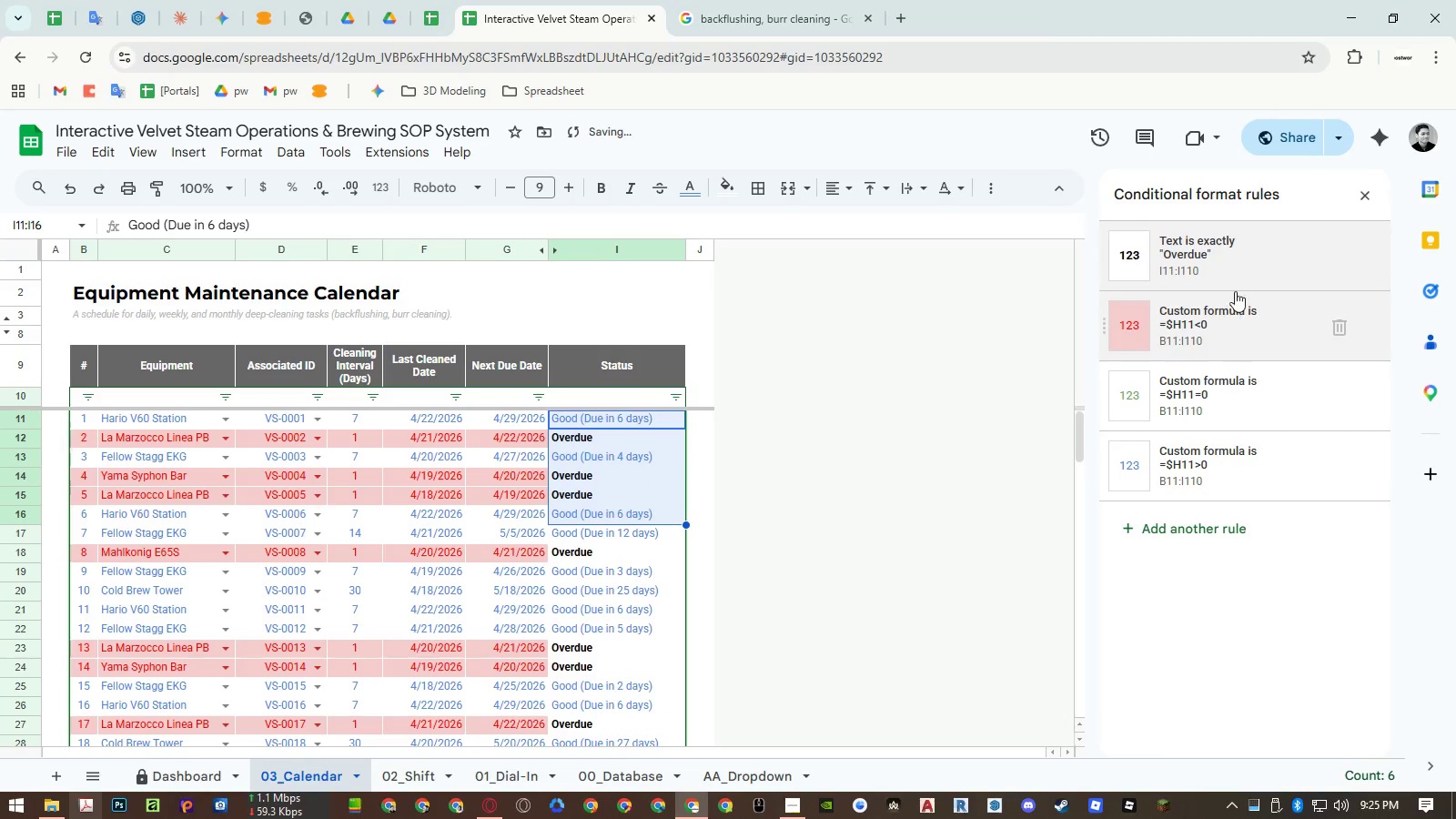 
left_click([1245, 263])
 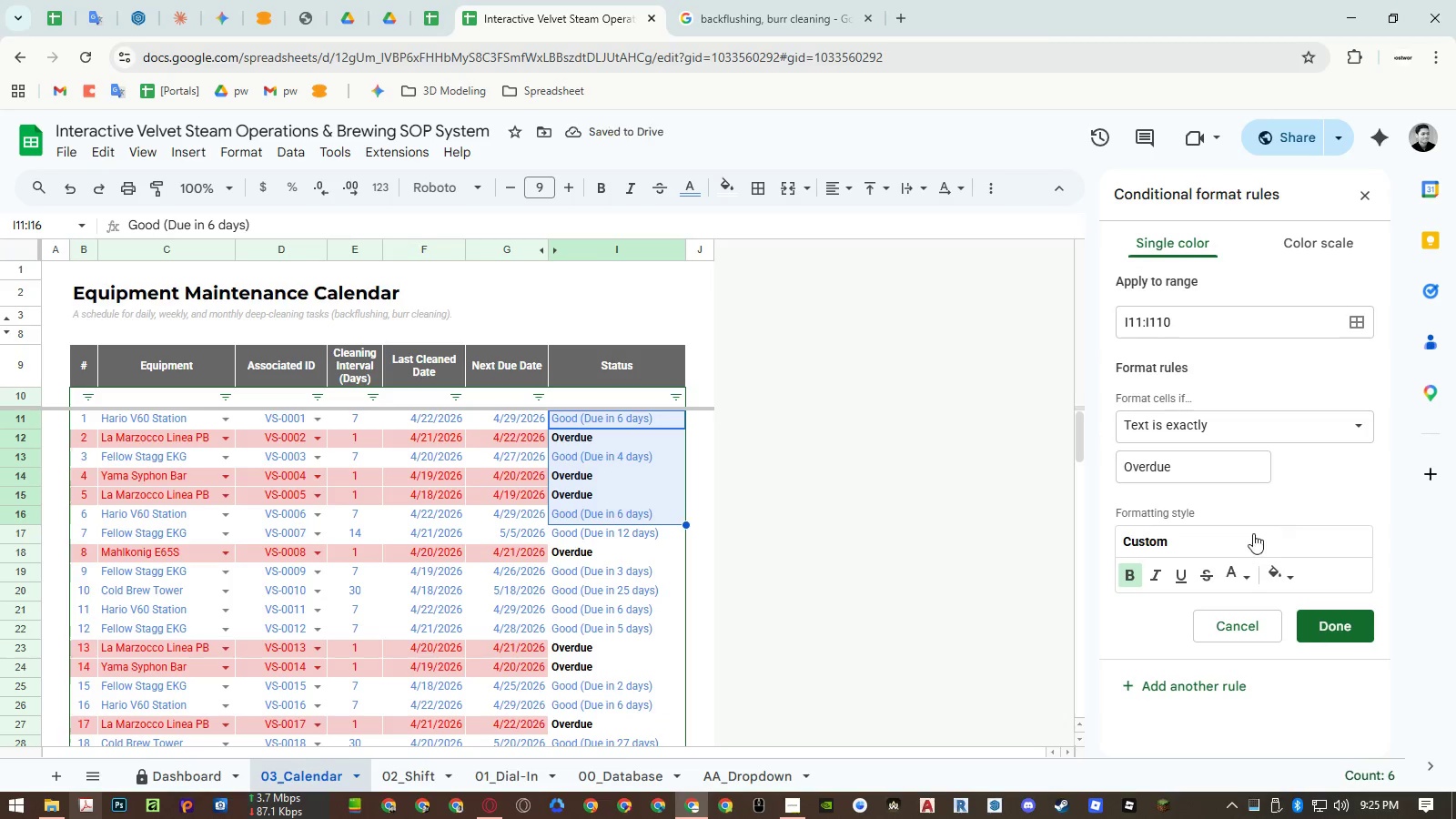 
left_click([1232, 570])
 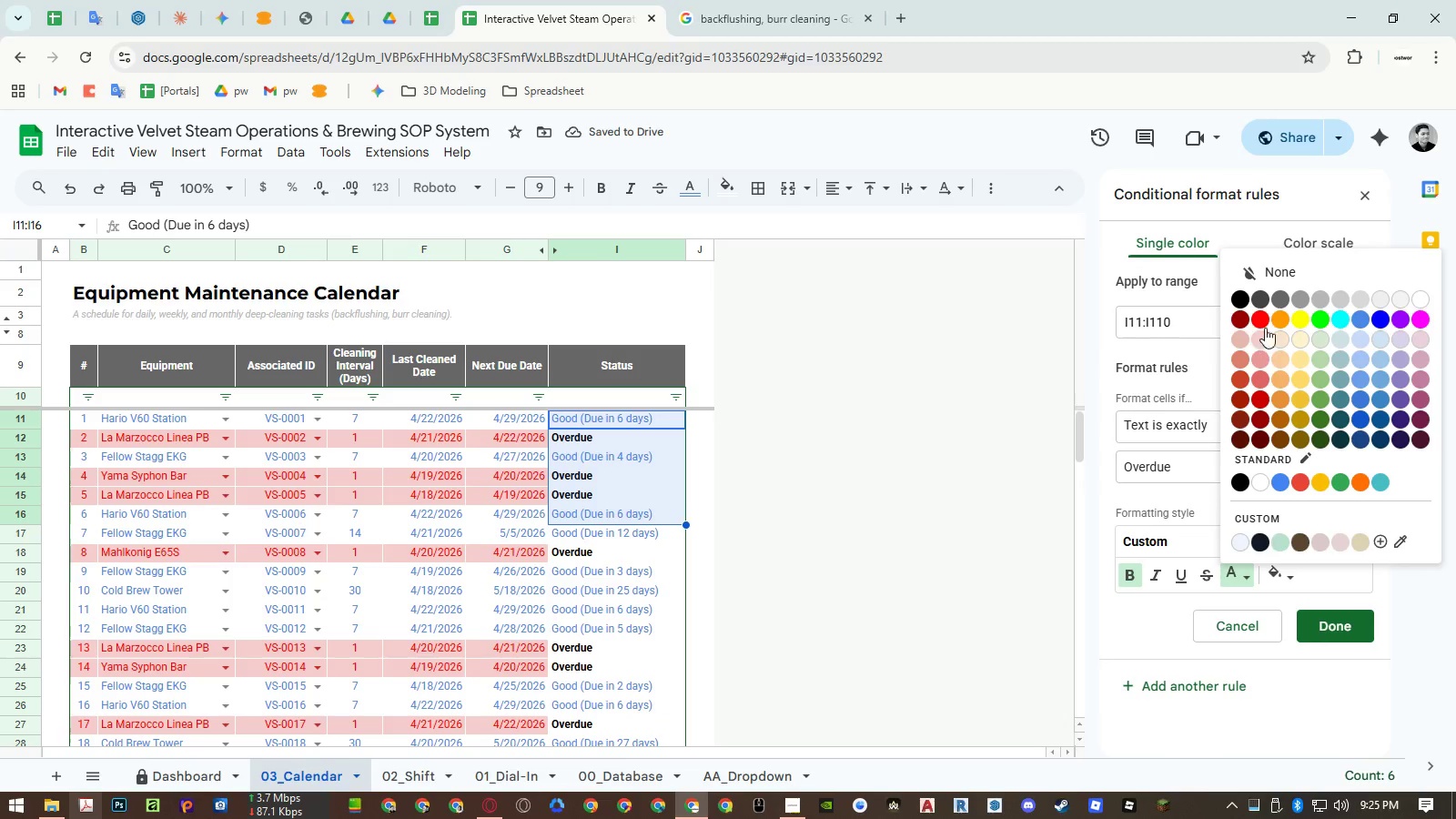 
left_click([1263, 318])
 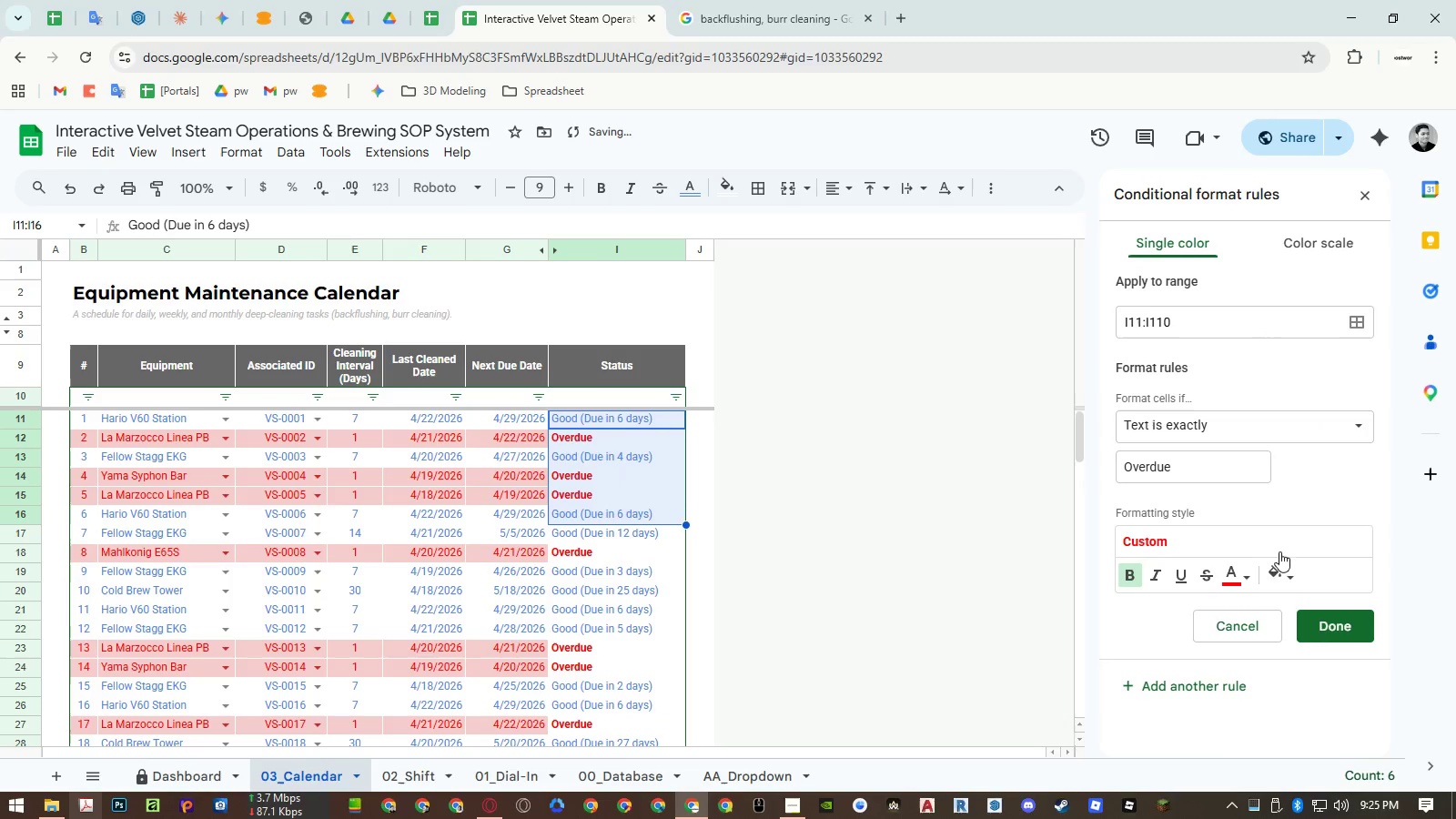 
left_click([1280, 570])
 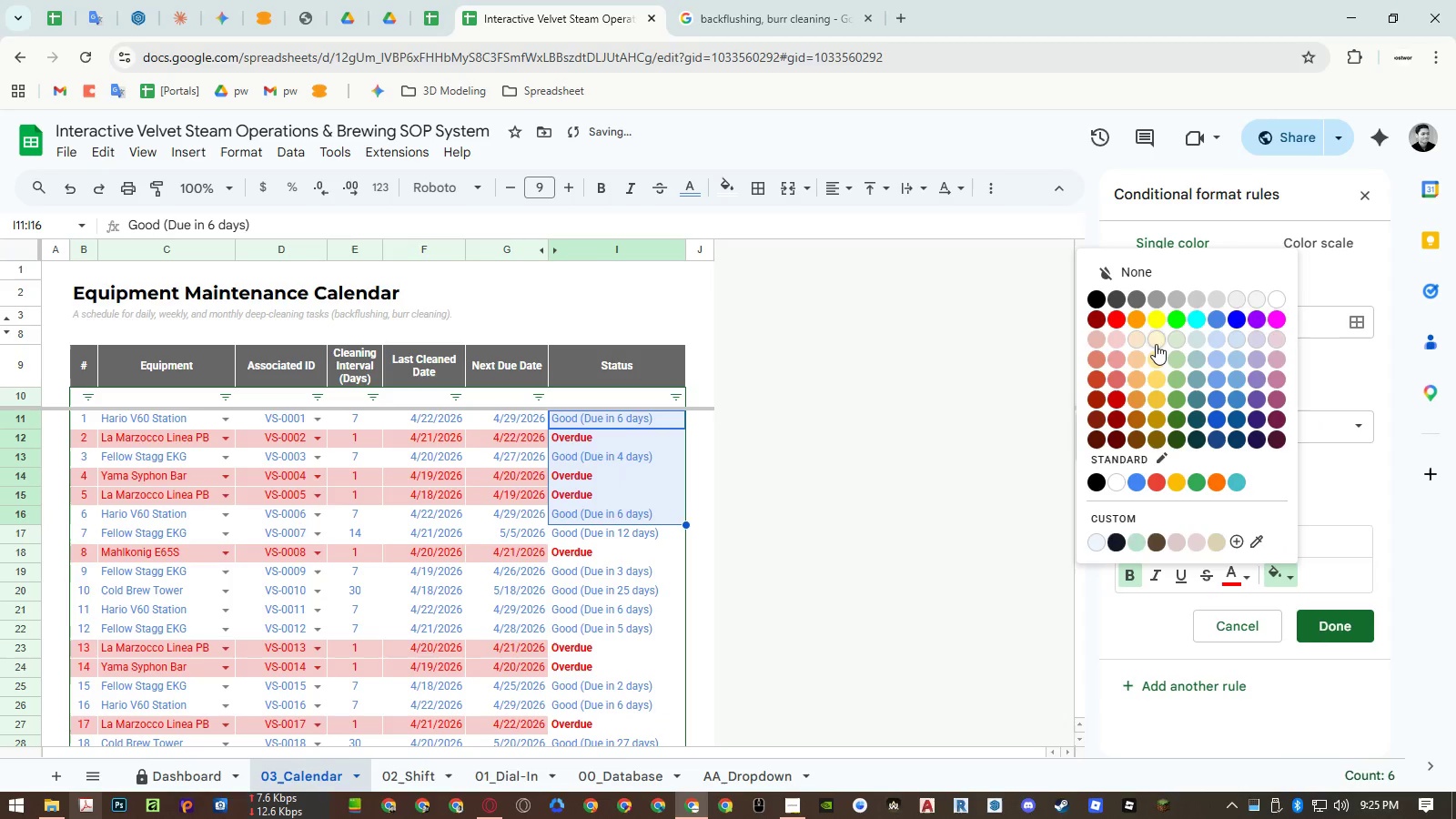 
left_click([1118, 340])
 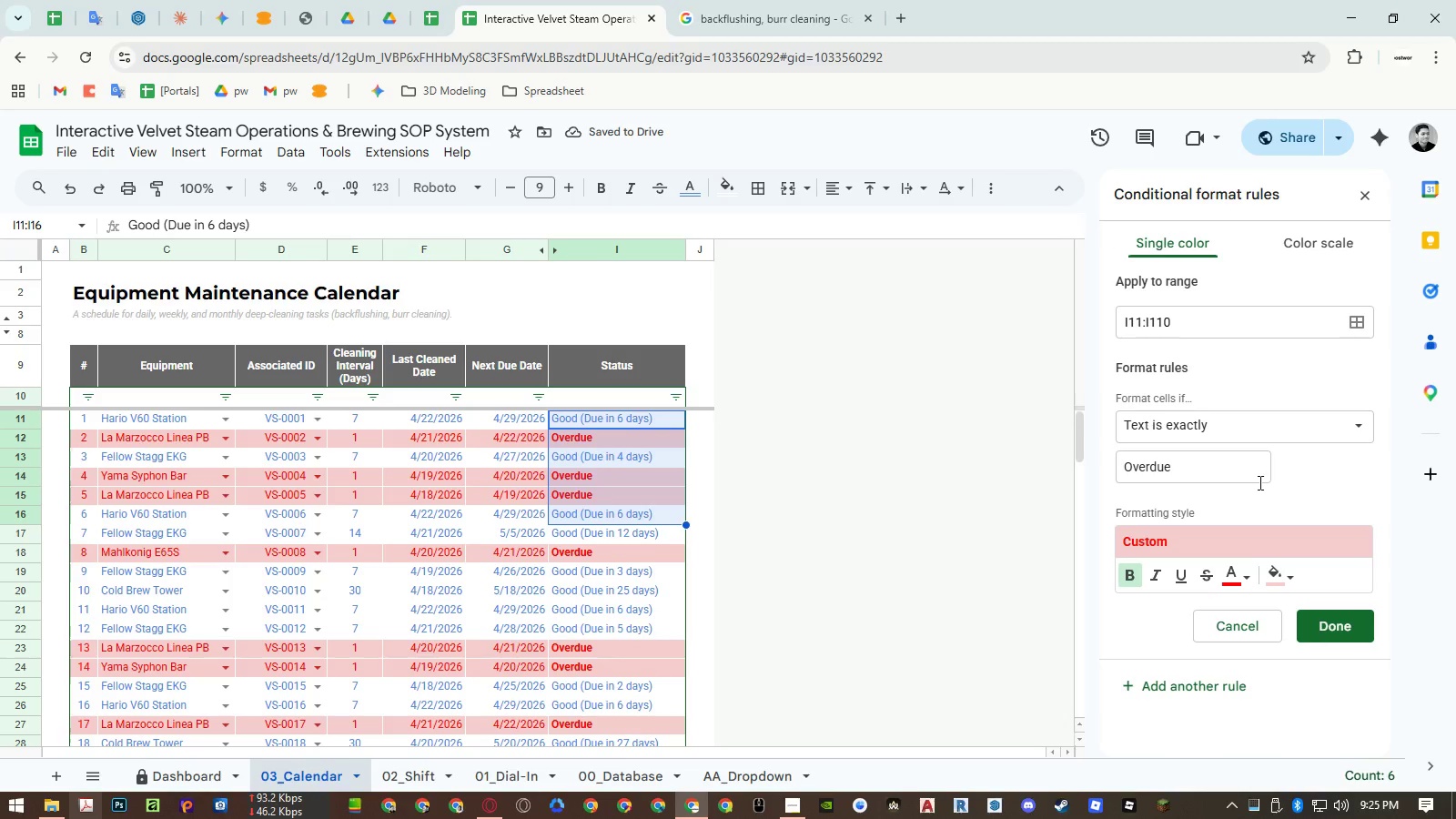 
wait(9.2)
 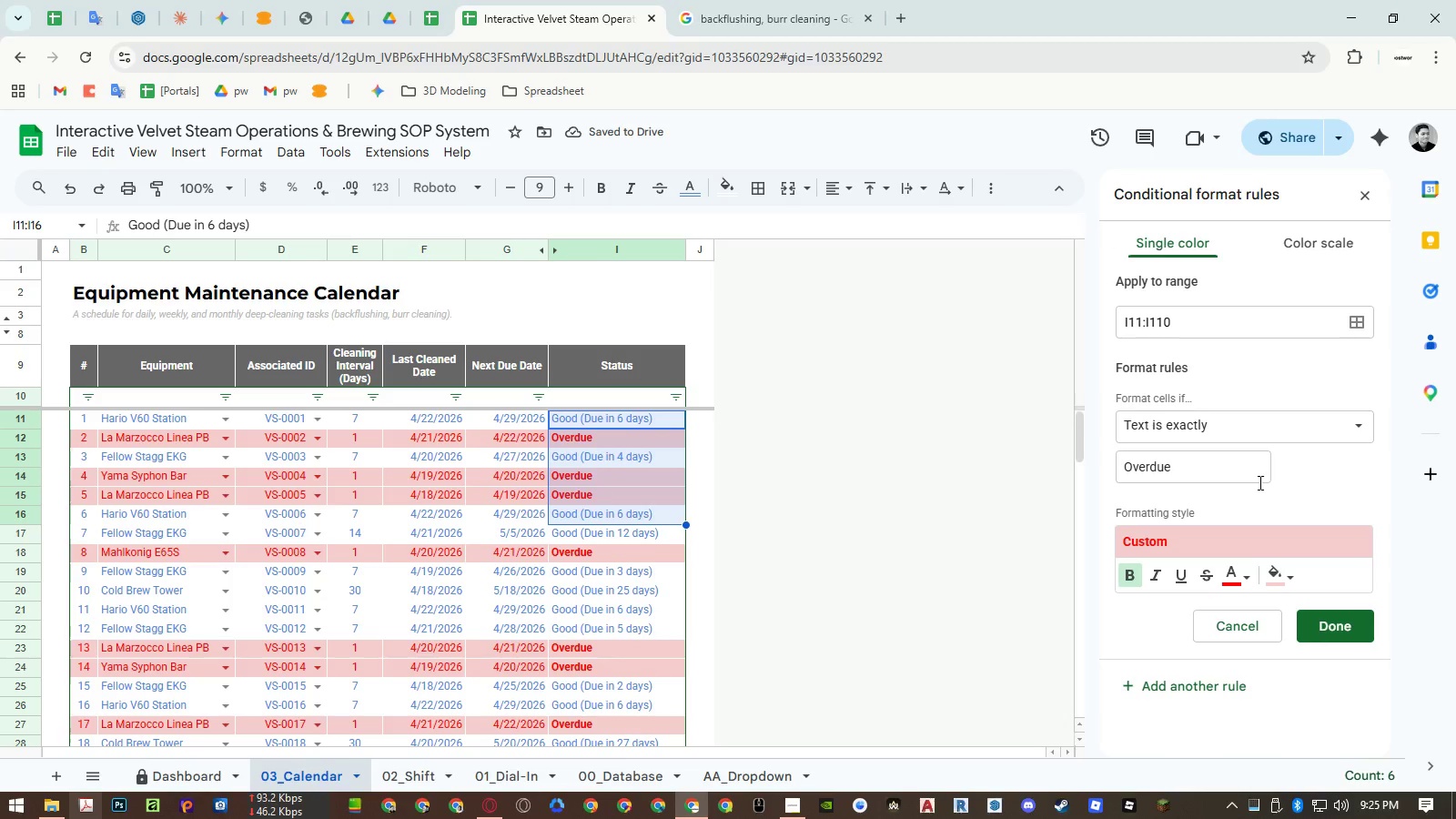 
left_click([1333, 632])
 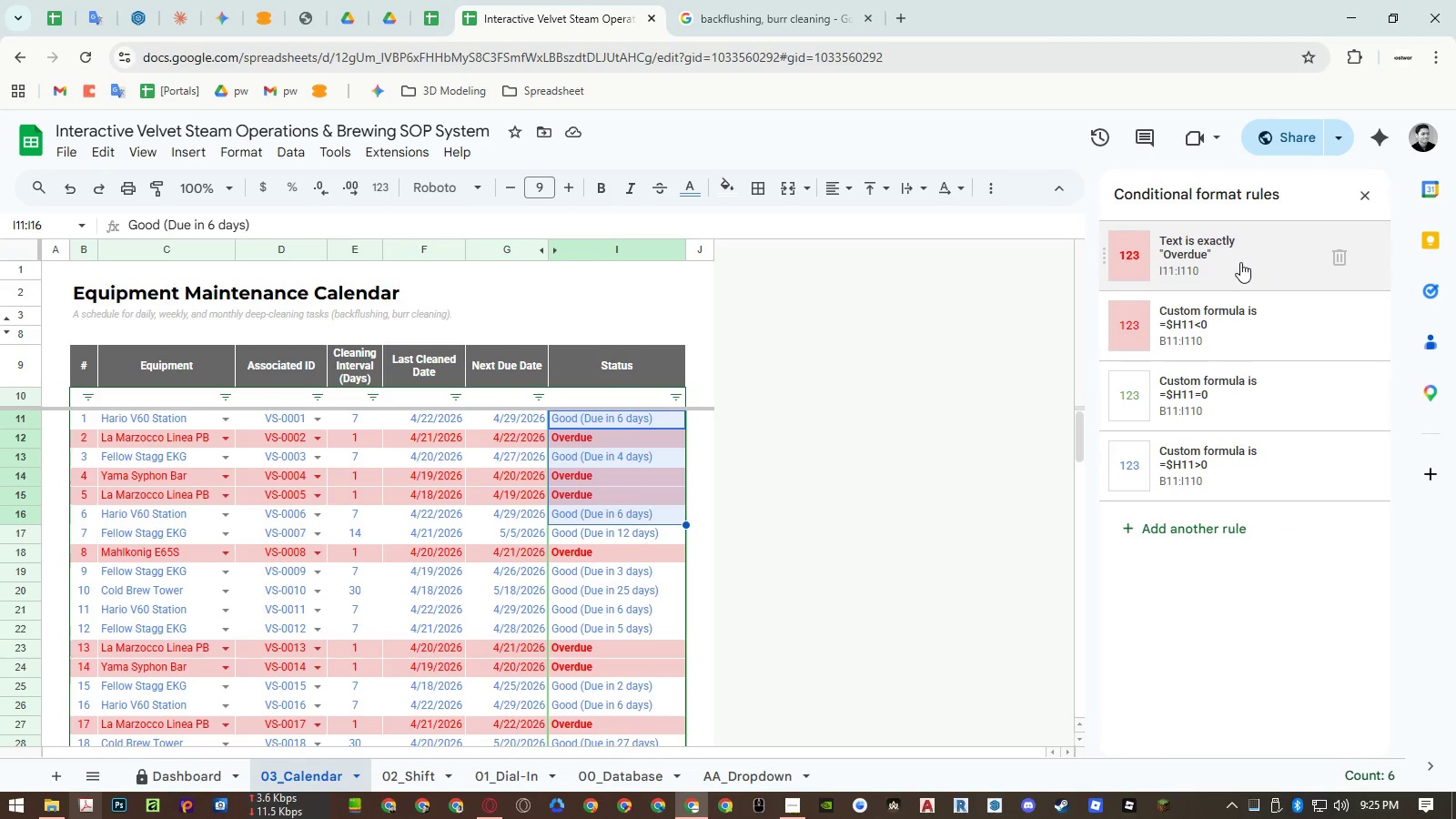 
wait(6.44)
 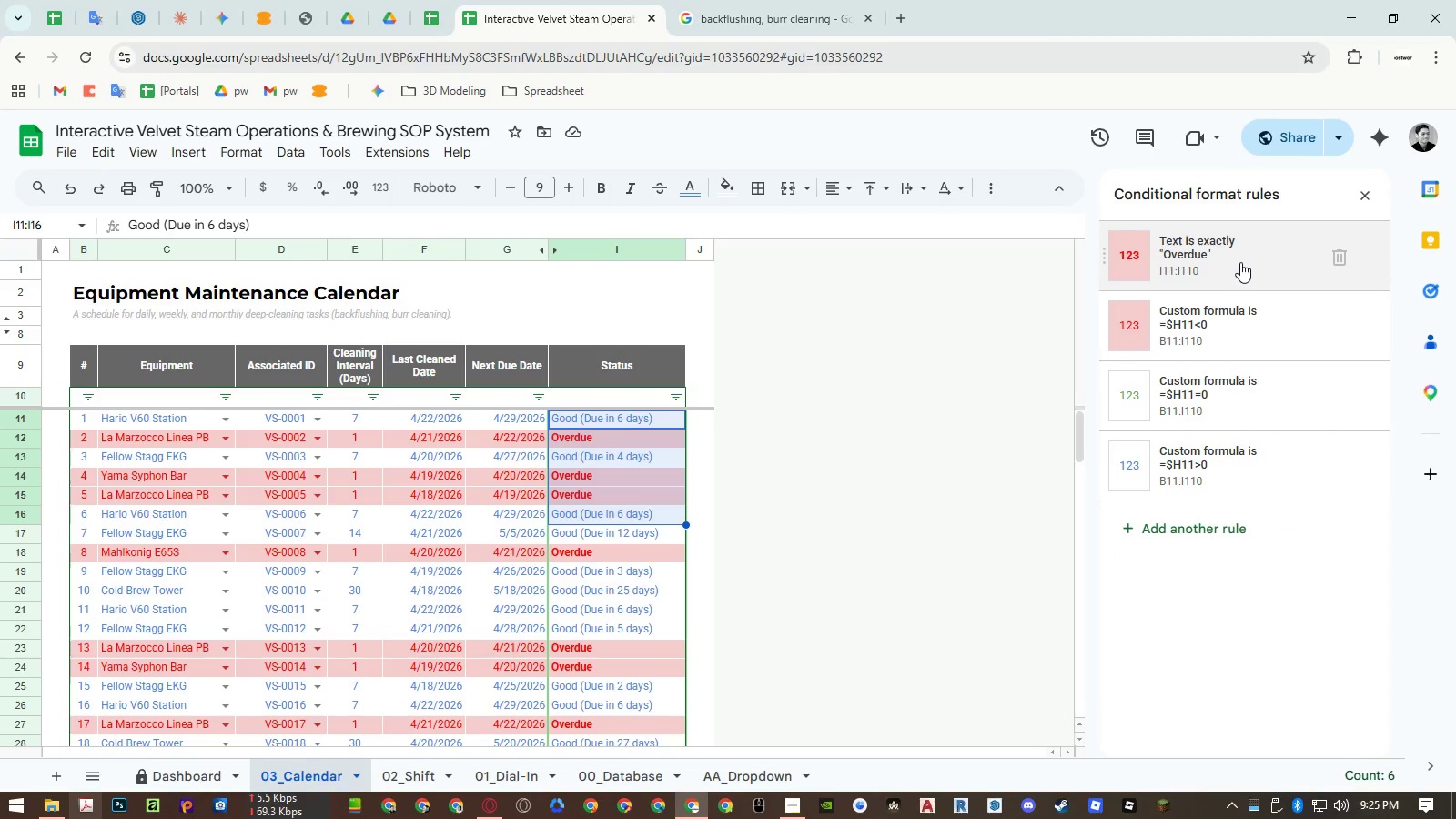 
left_click([1240, 262])
 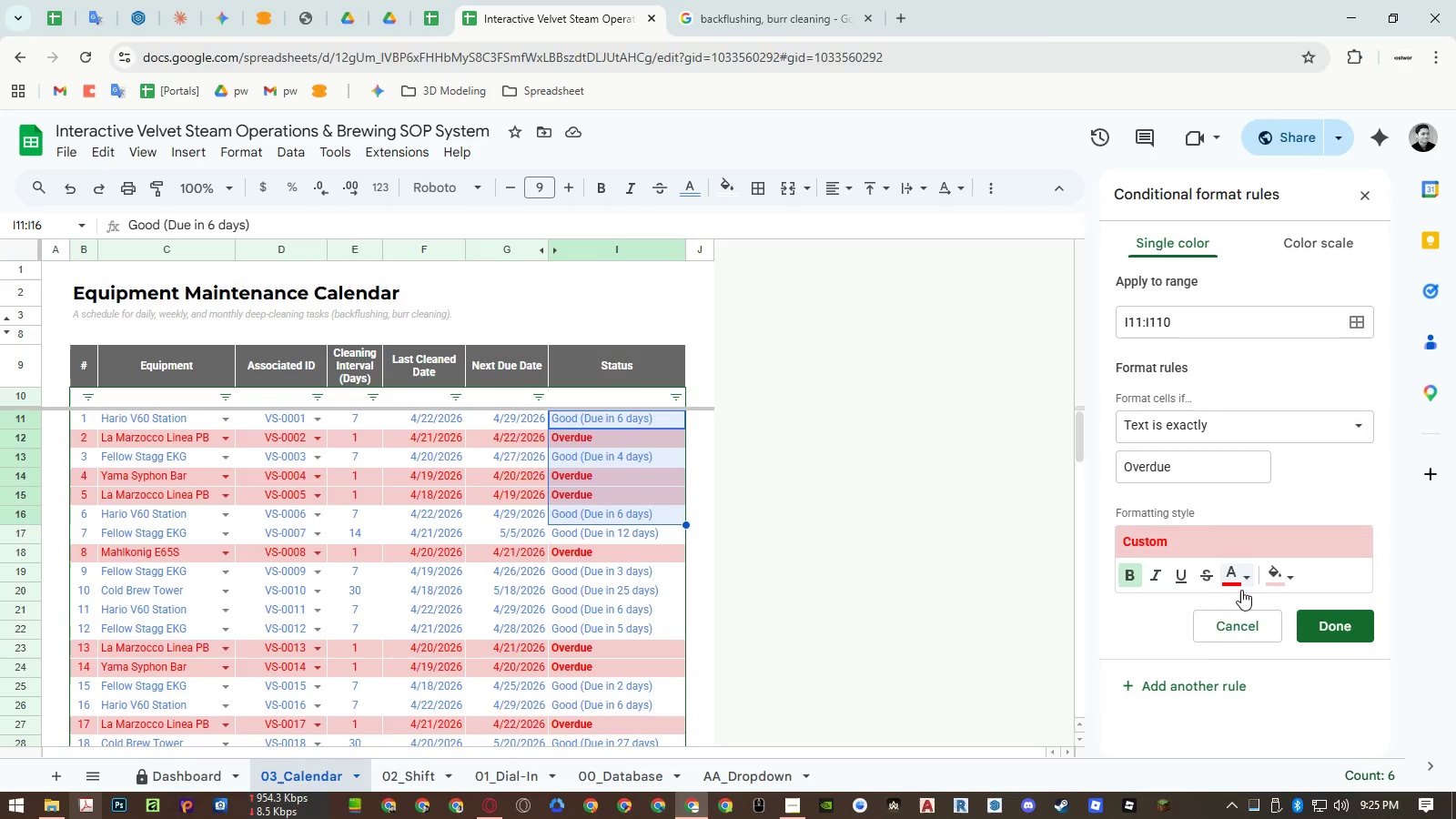 
left_click([1216, 679])
 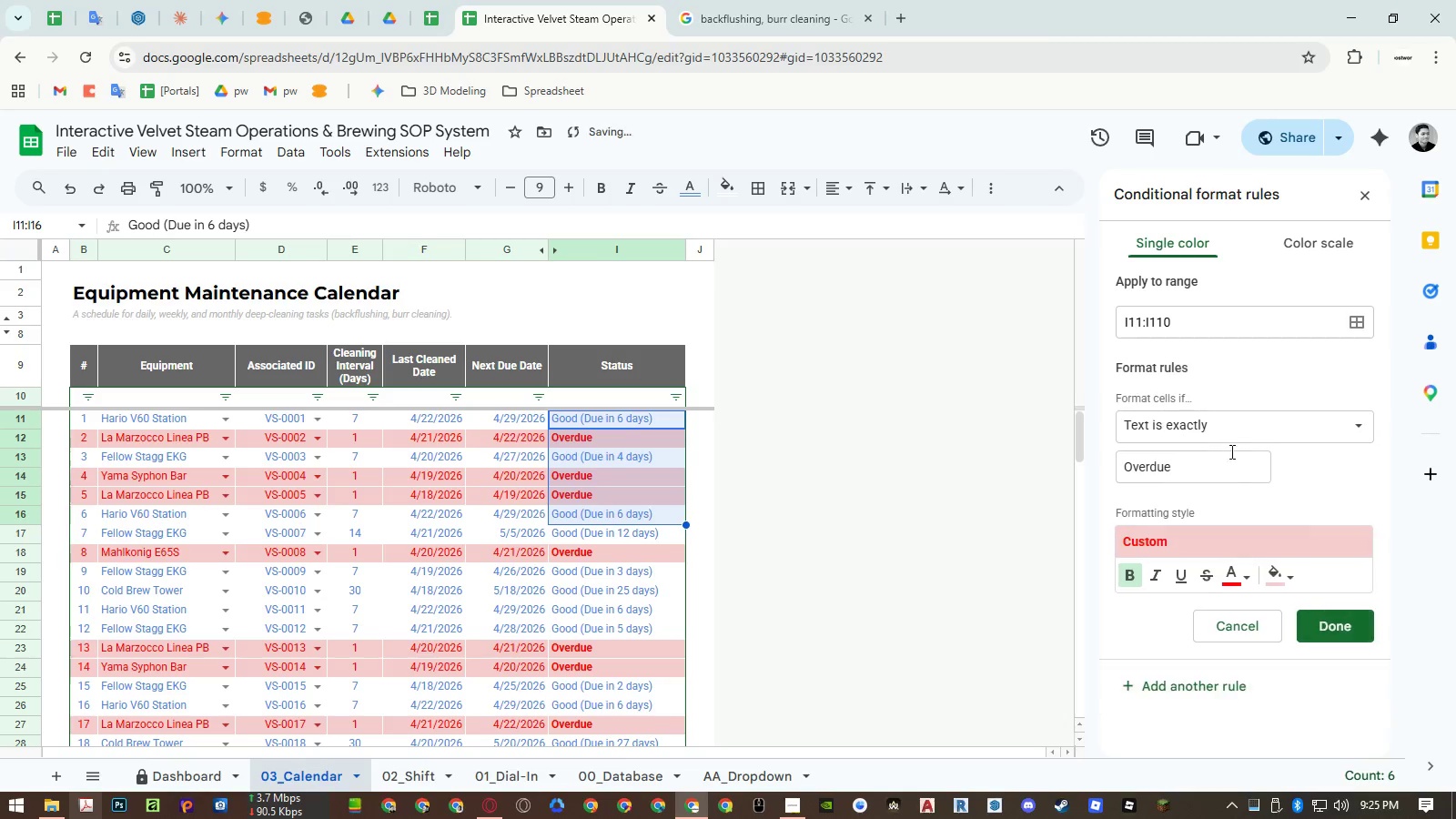 
left_click([1227, 431])
 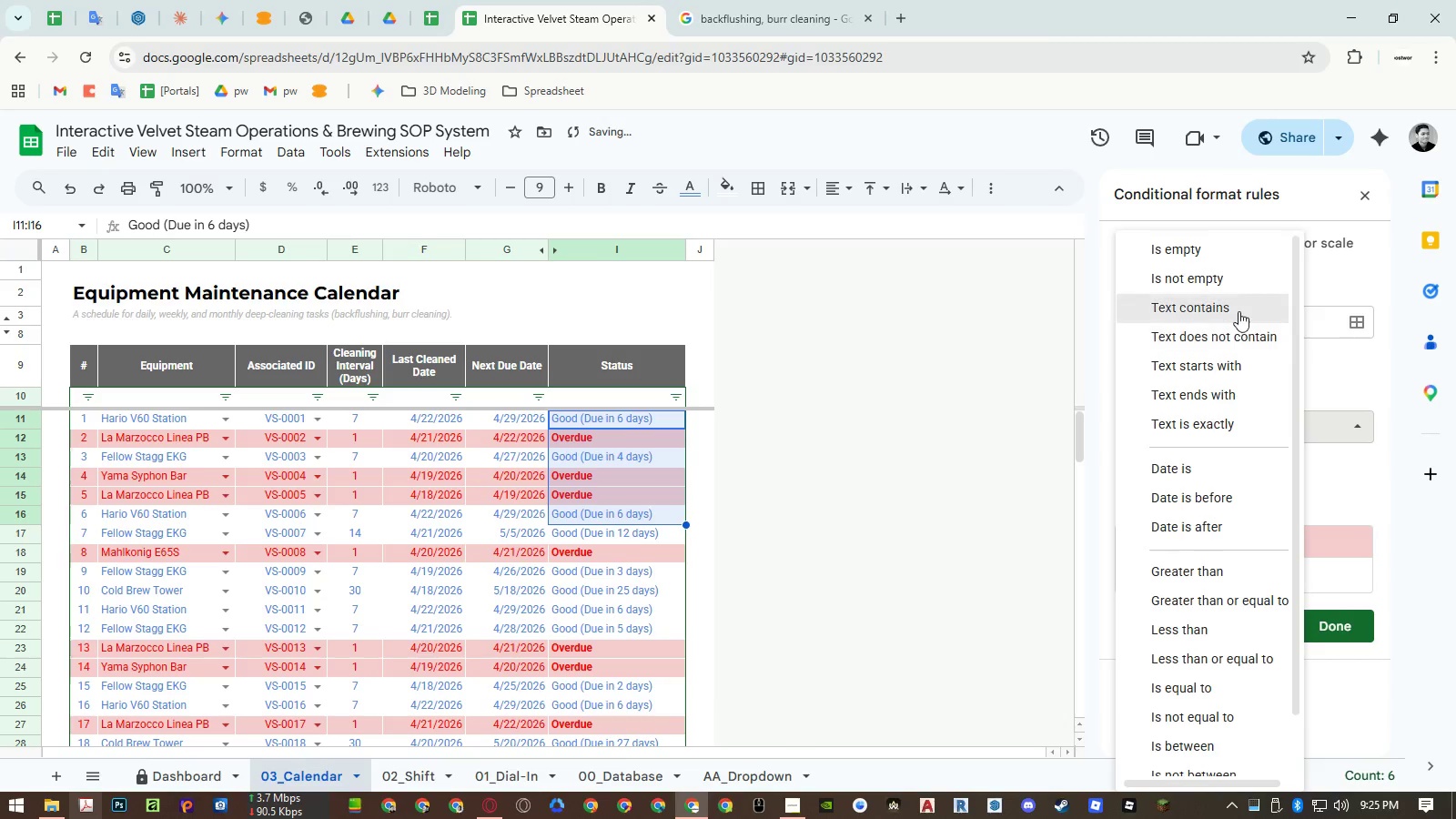 
left_click([1239, 310])
 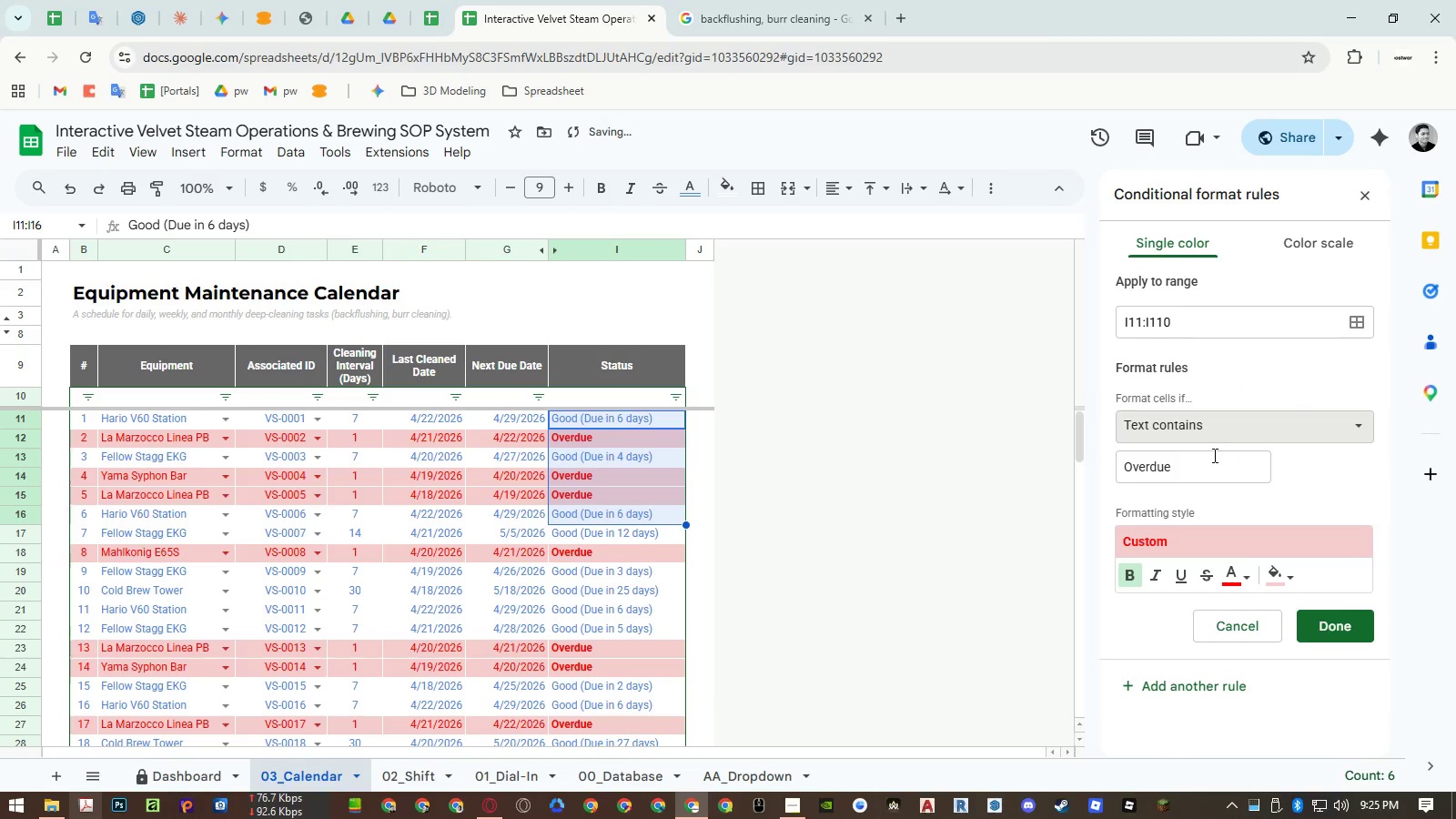 
left_click([1208, 476])
 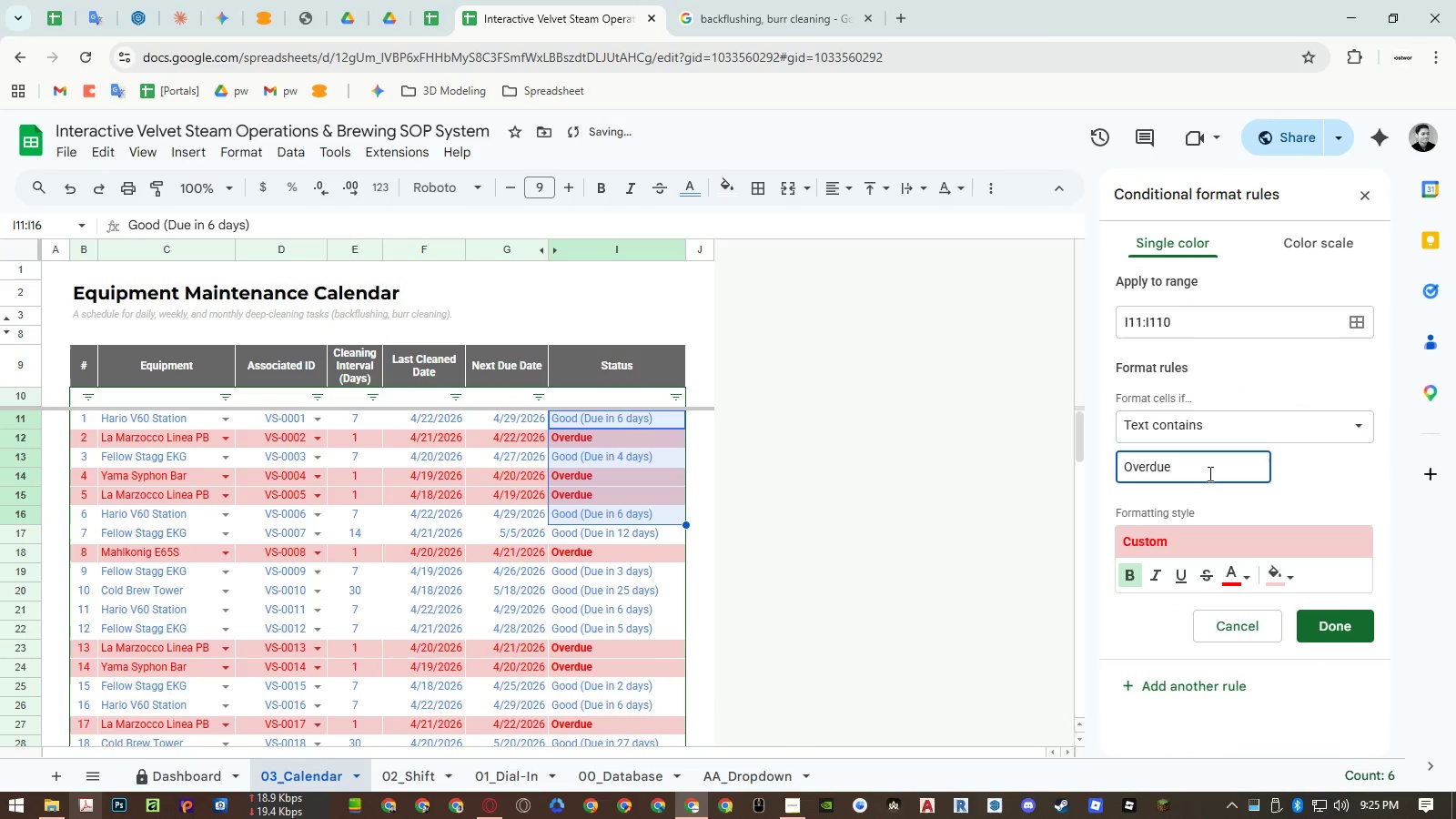 
double_click([1208, 473])
 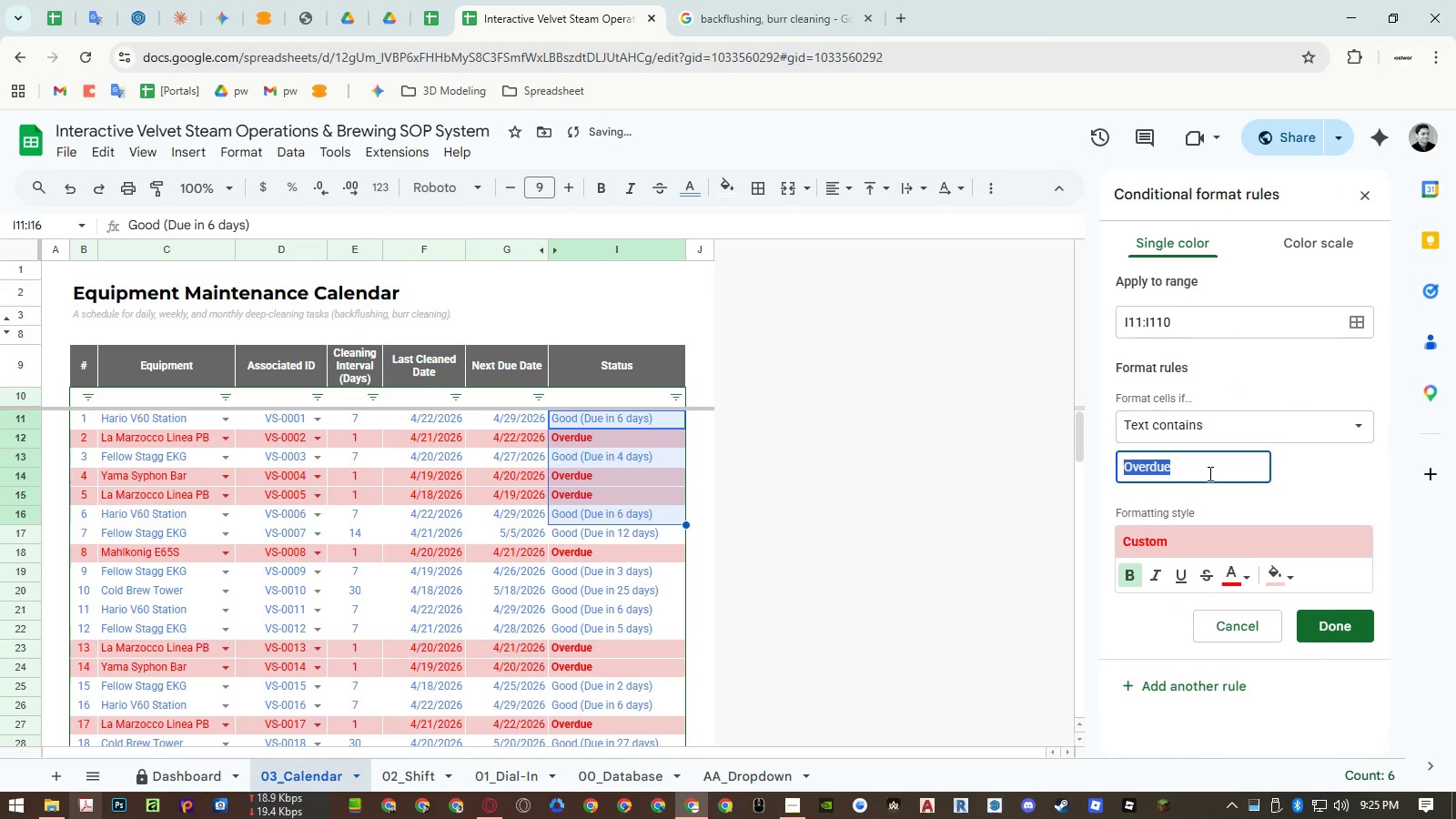 
triple_click([1208, 473])
 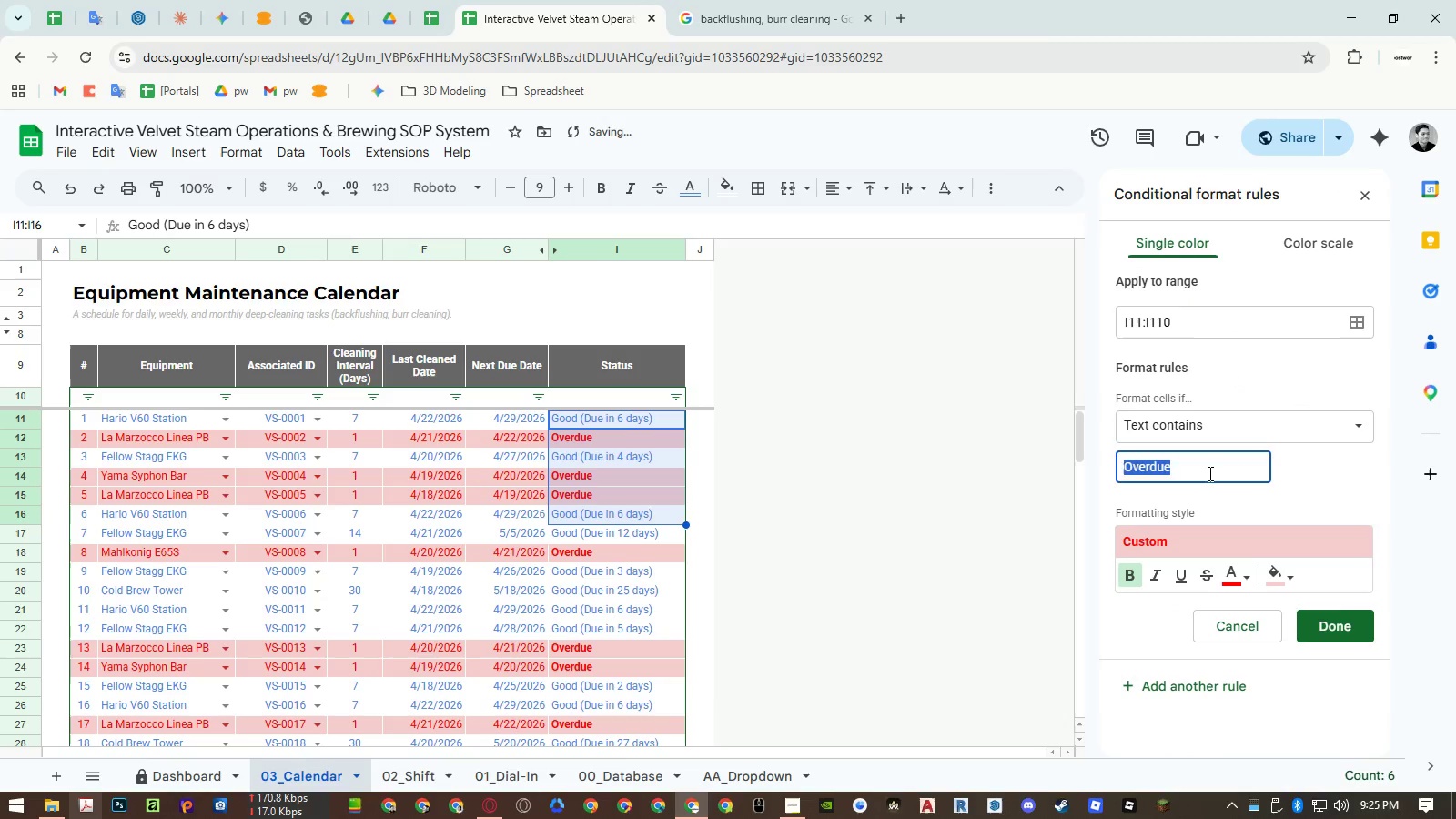 
type(due in)
 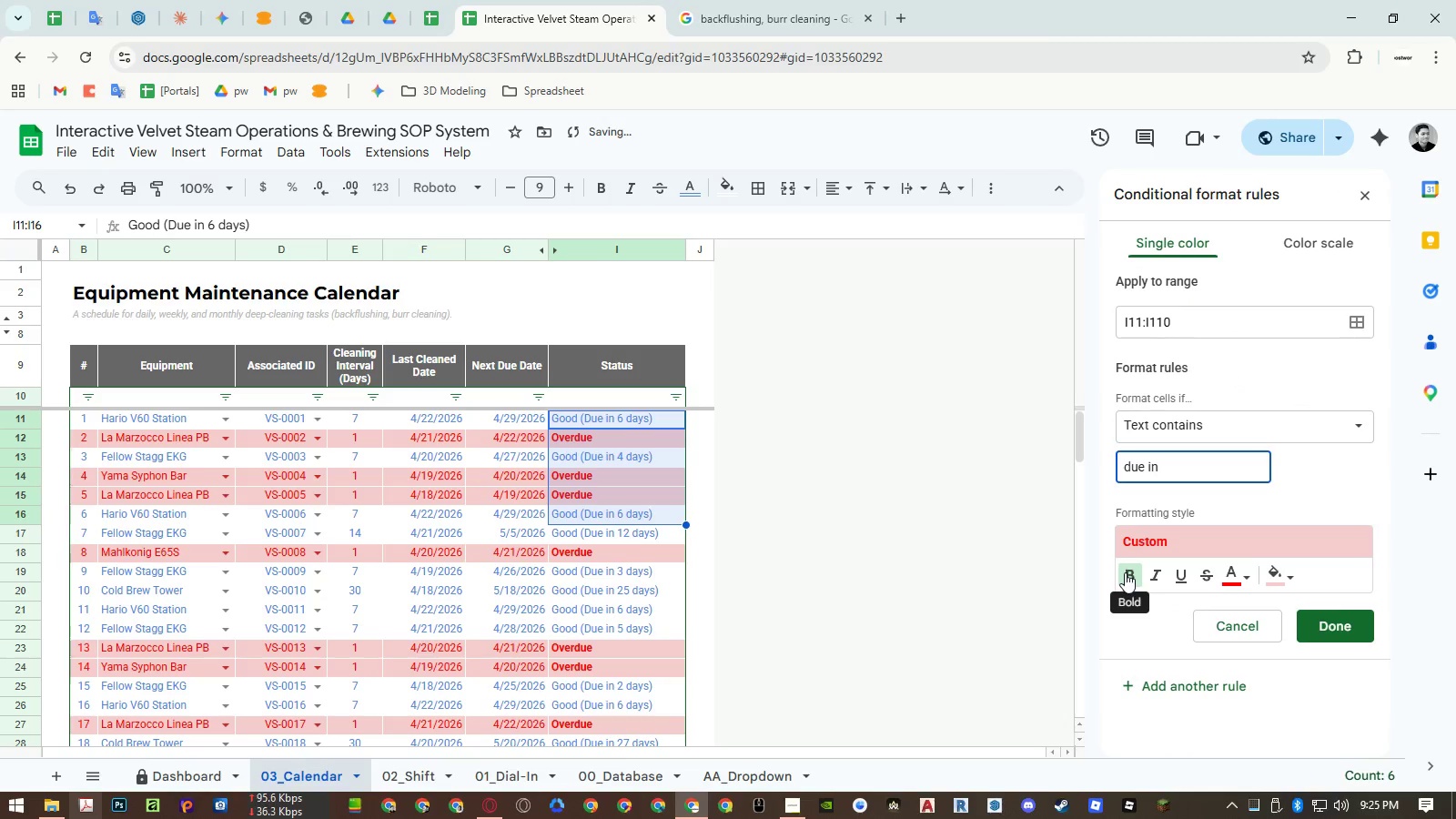 
left_click([1125, 572])
 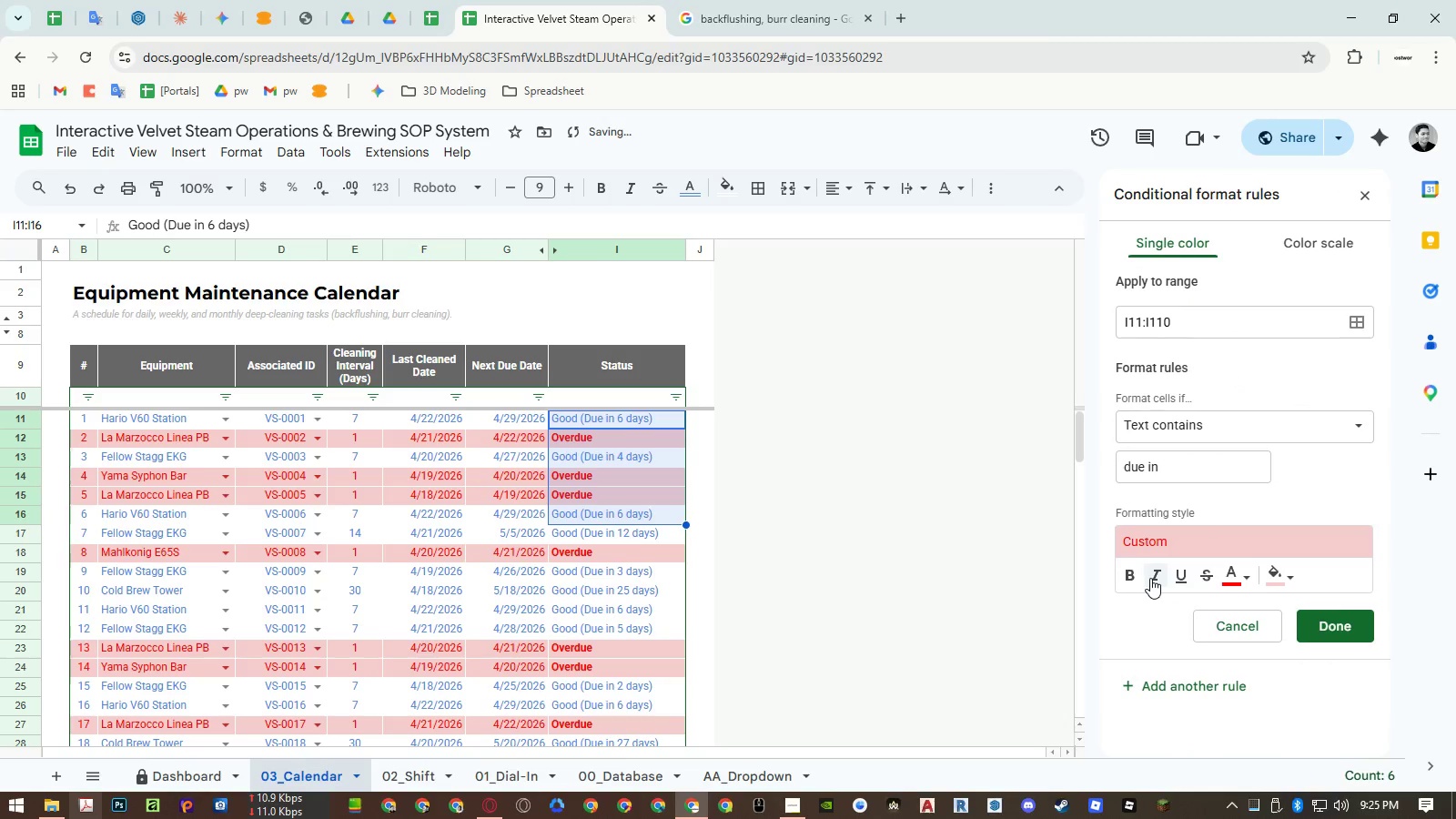 
left_click([1151, 578])
 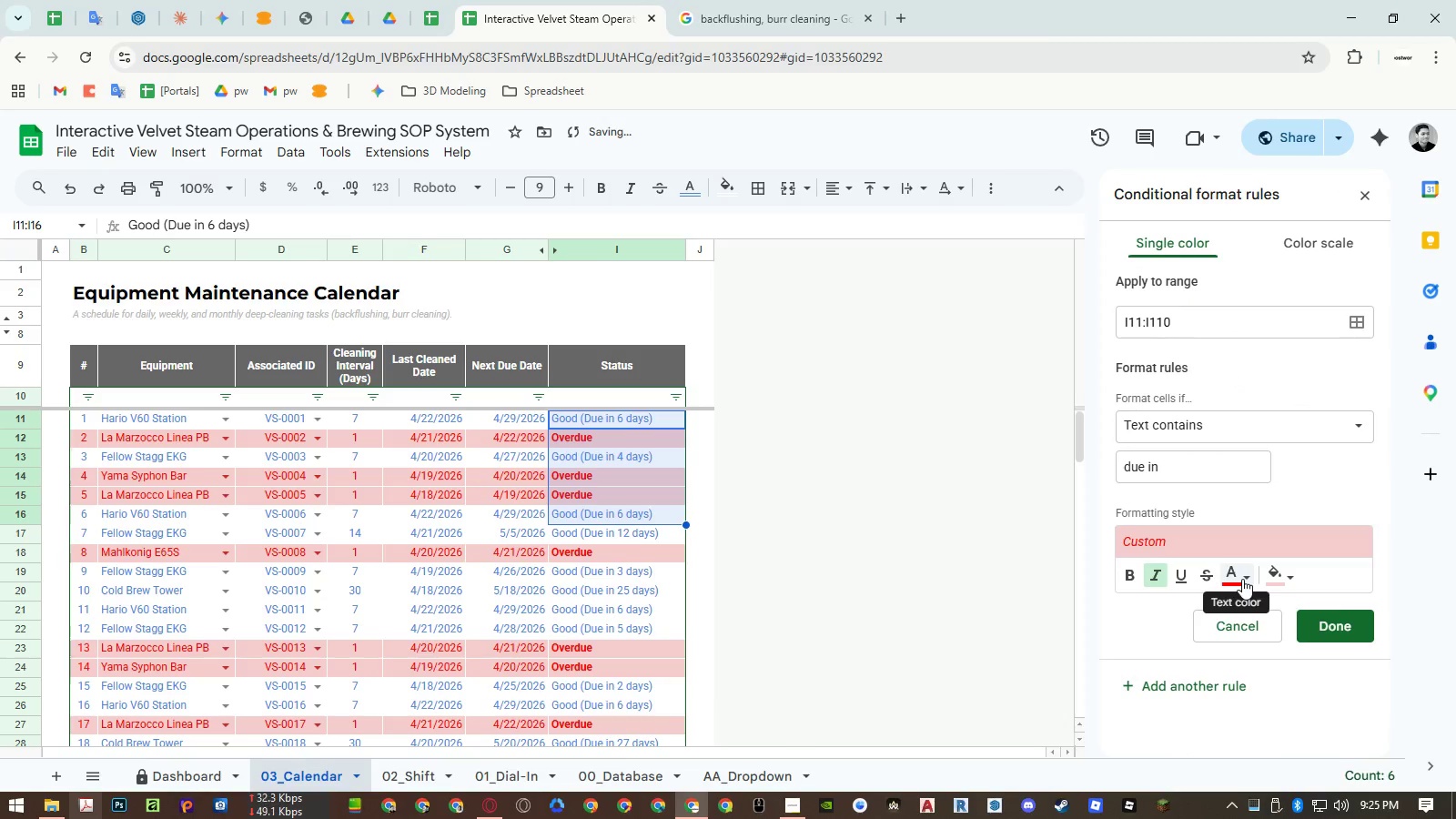 
left_click([1242, 579])
 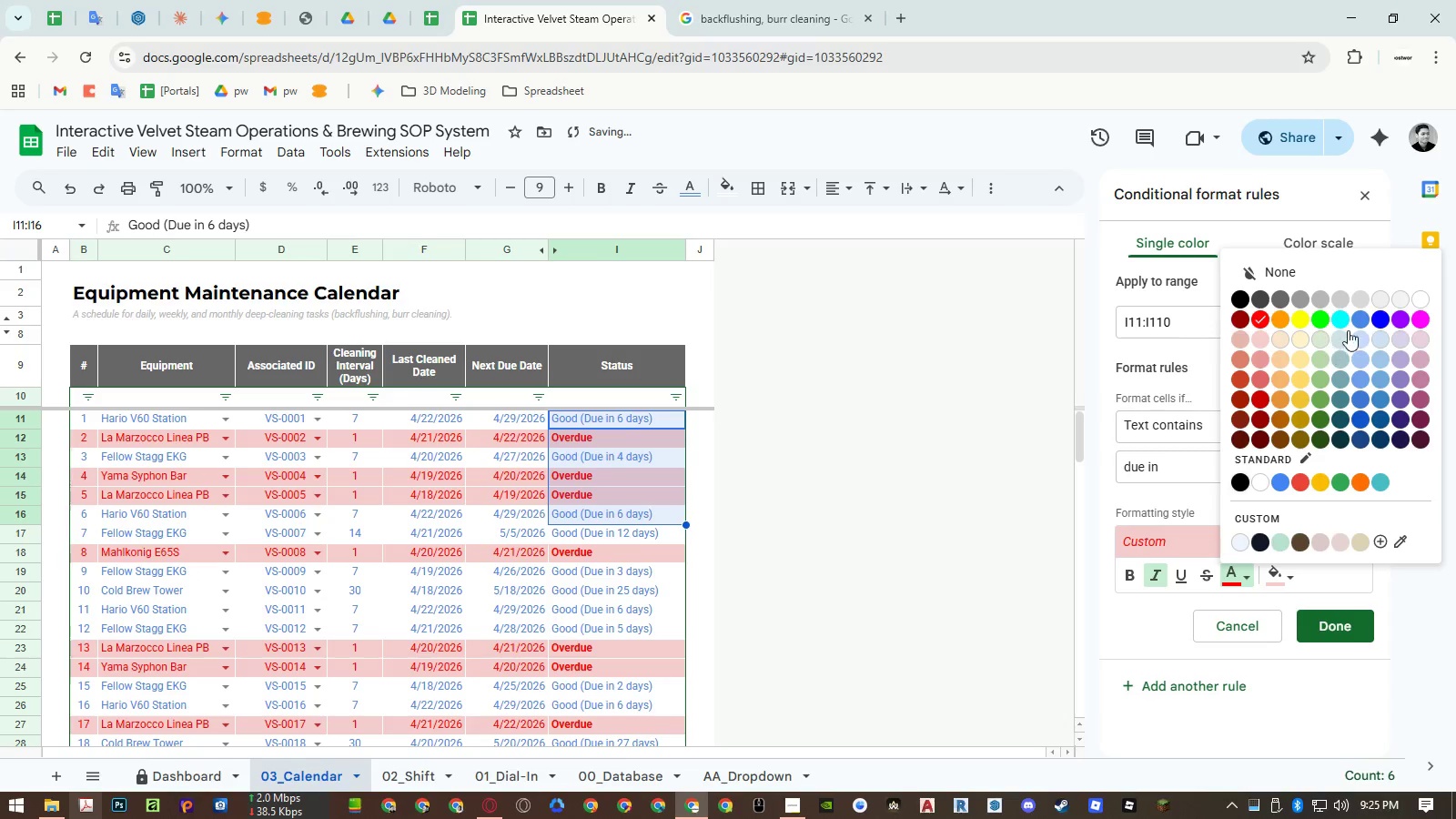 
left_click([1360, 323])
 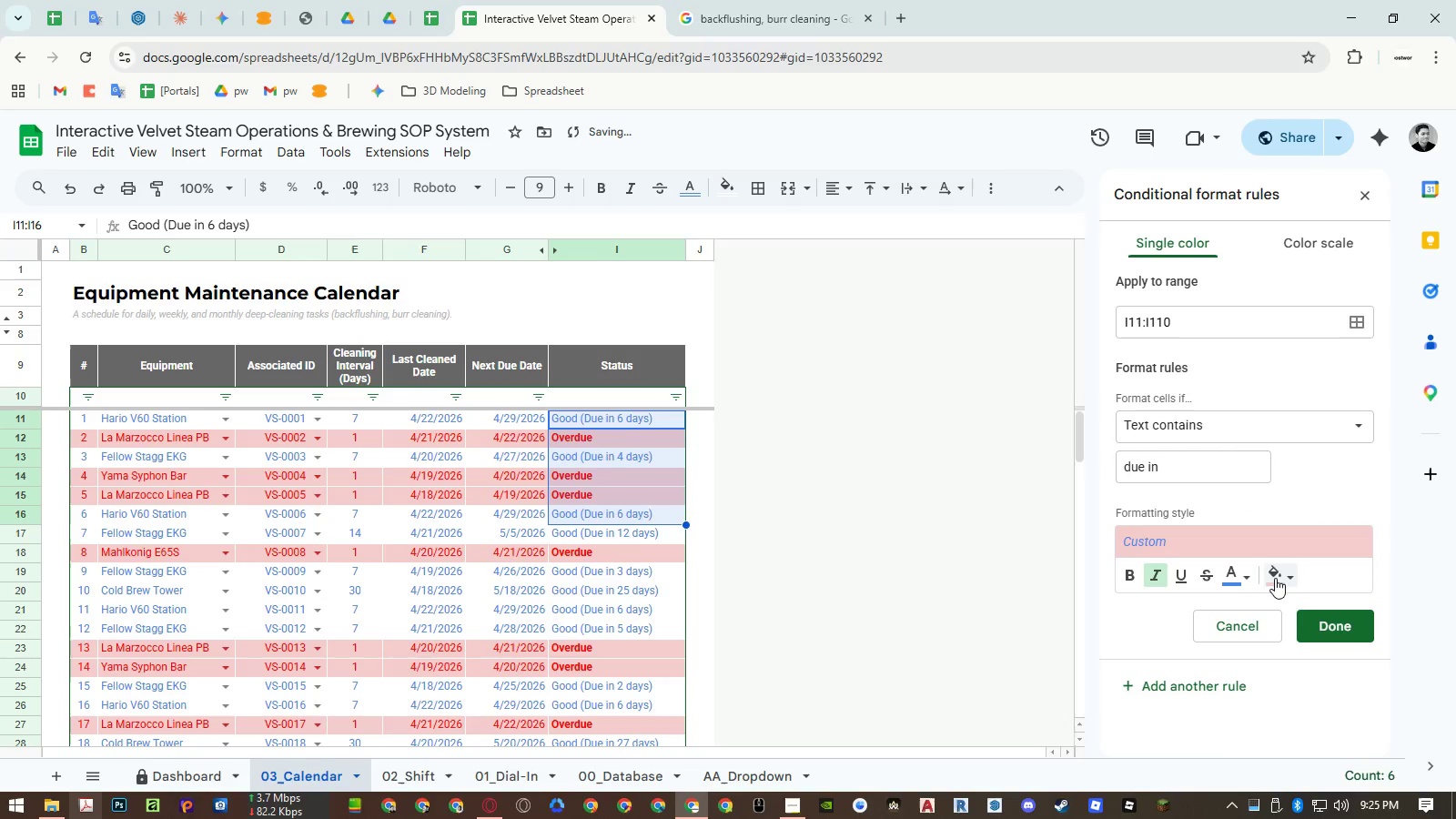 
left_click([1274, 578])
 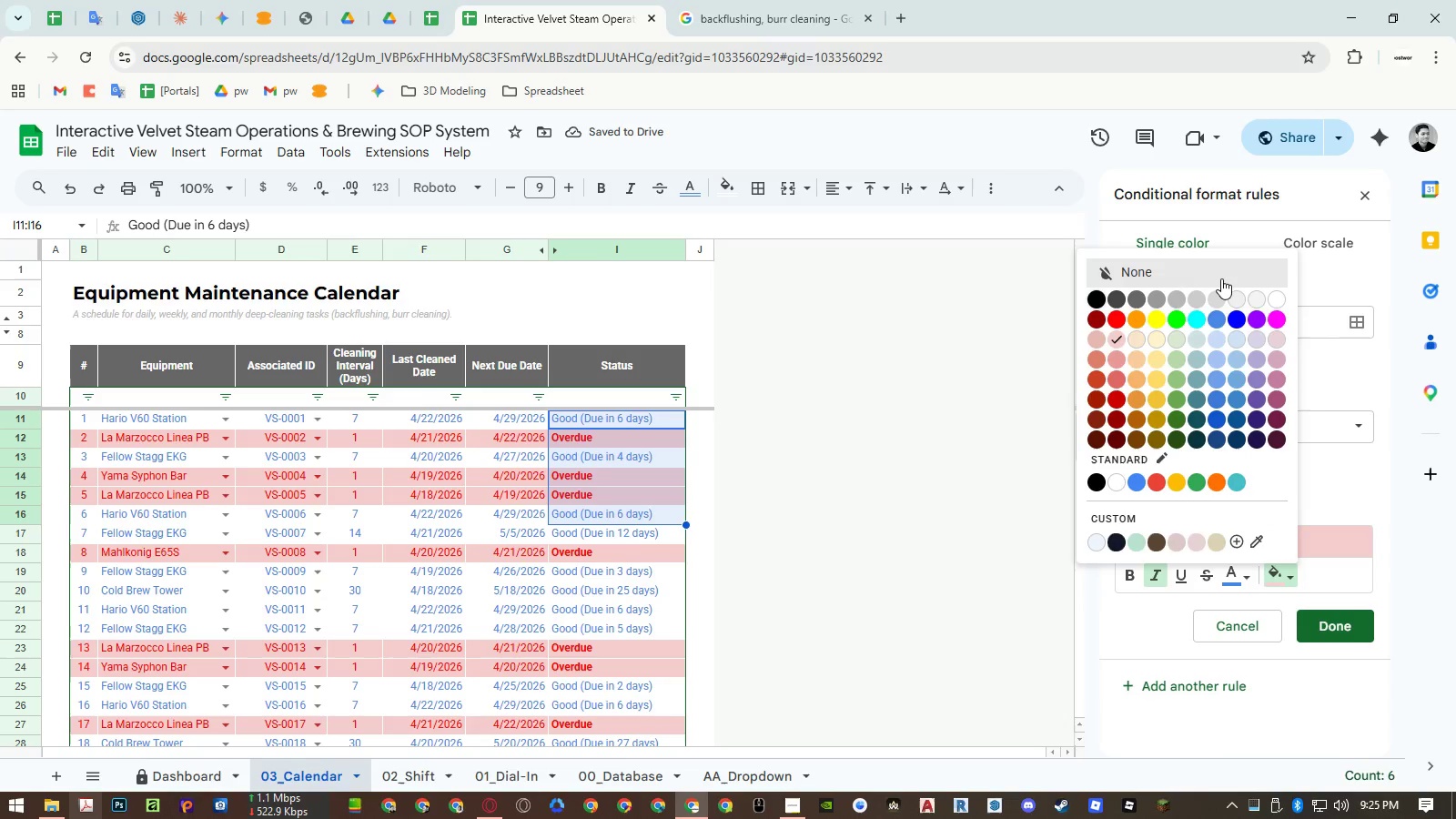 
left_click([1221, 278])
 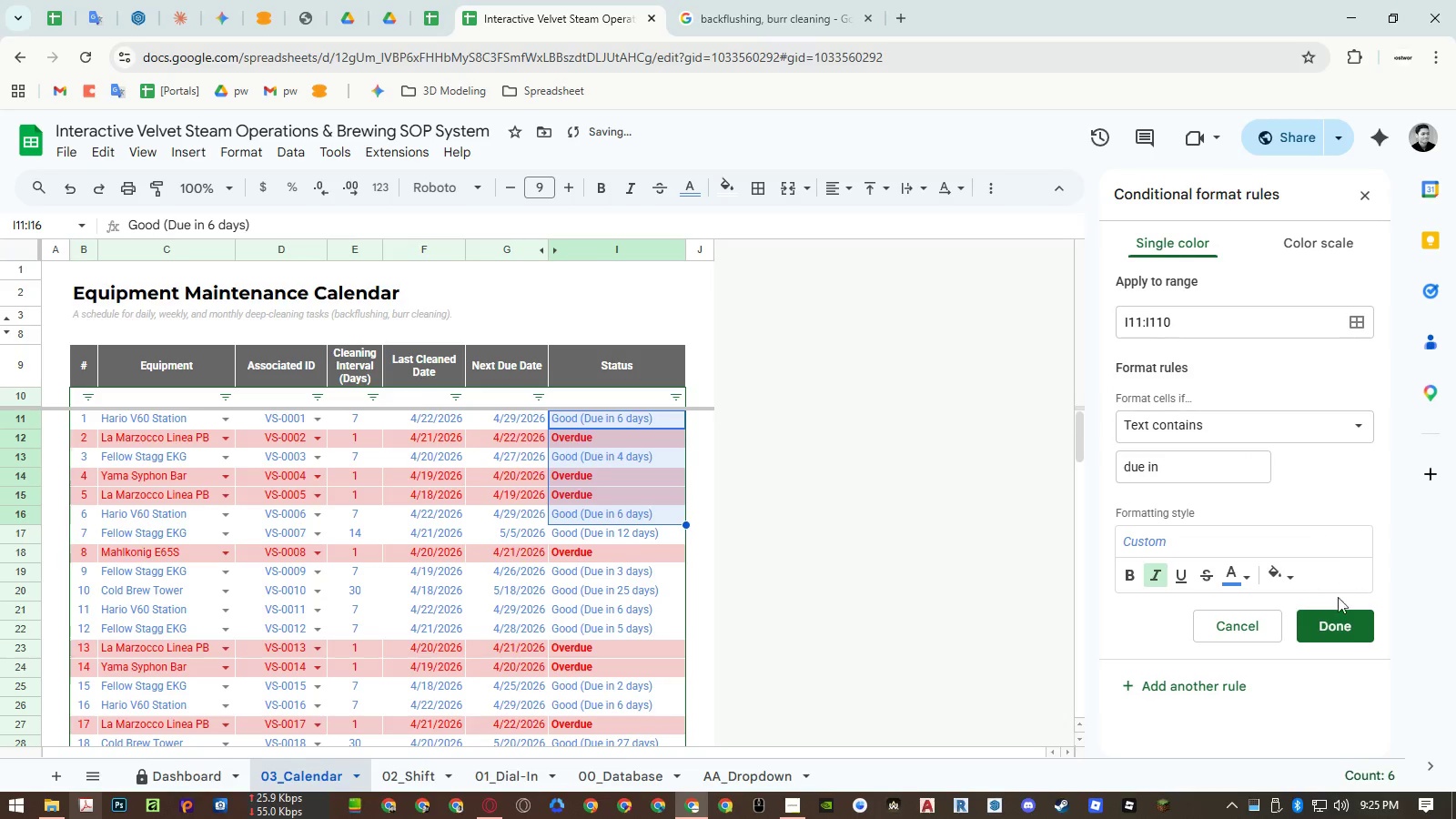 
left_click([1343, 620])
 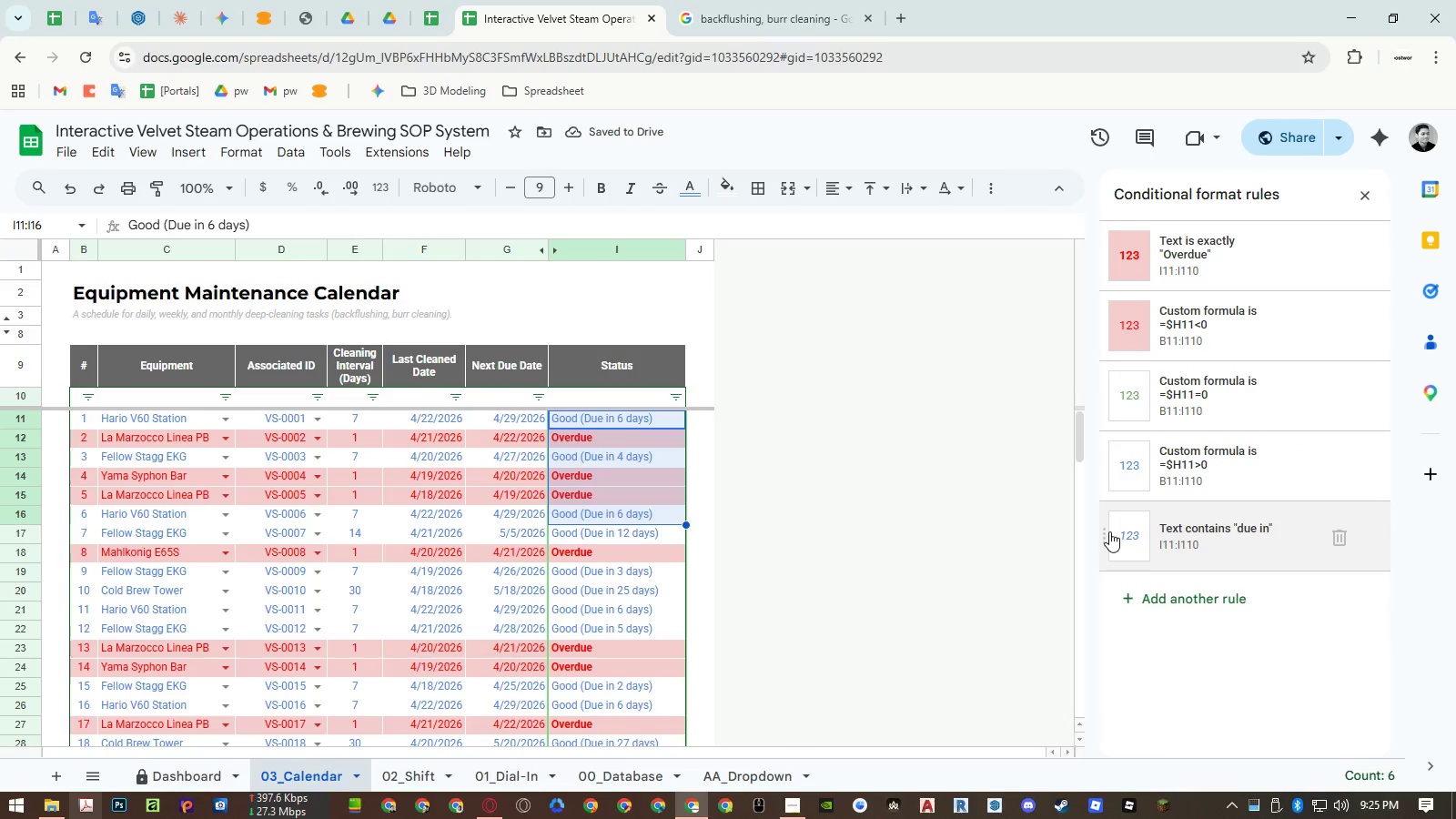 
left_click_drag(start_coordinate=[1107, 531], to_coordinate=[1131, 314])
 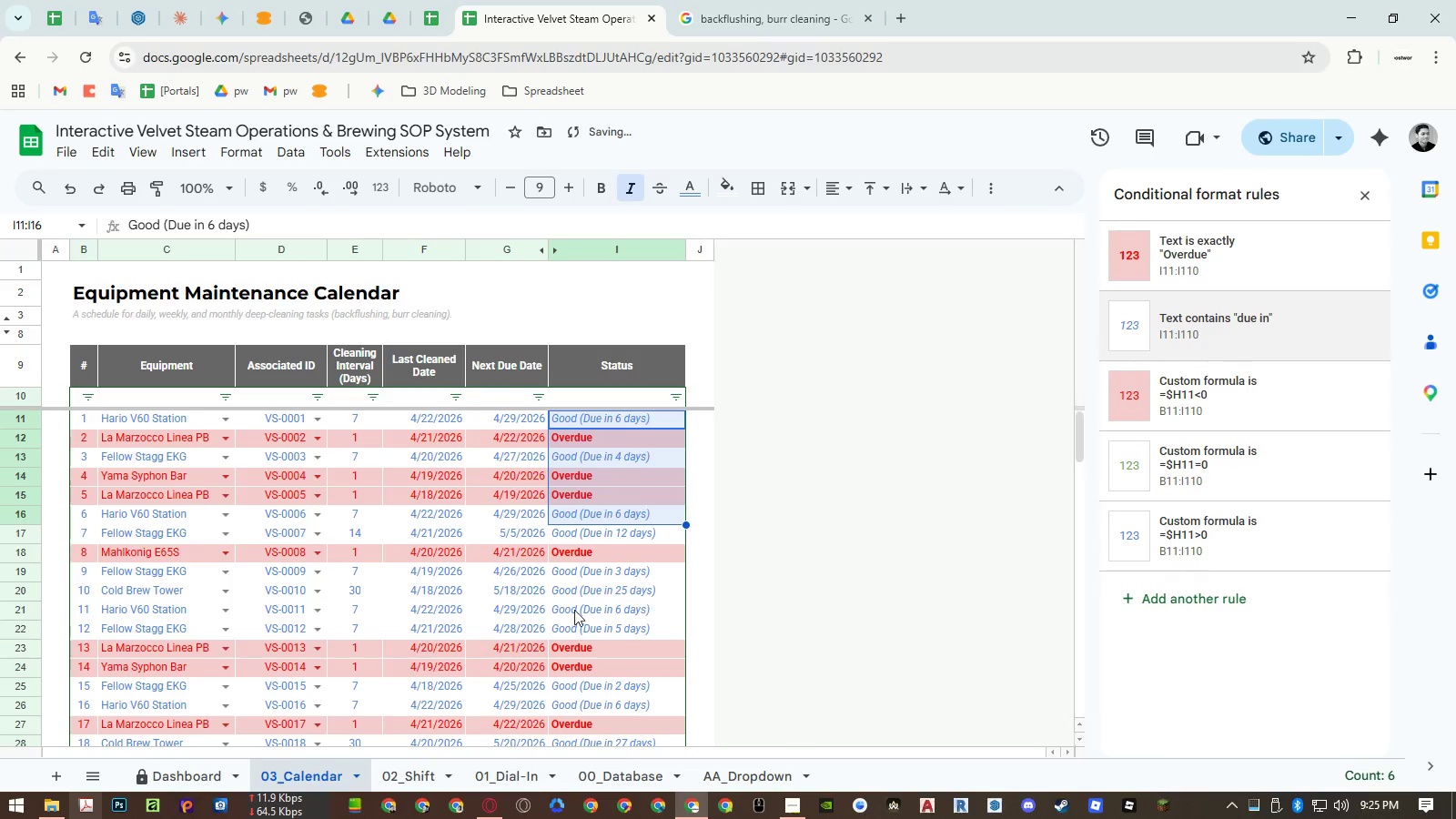 
left_click([470, 610])
 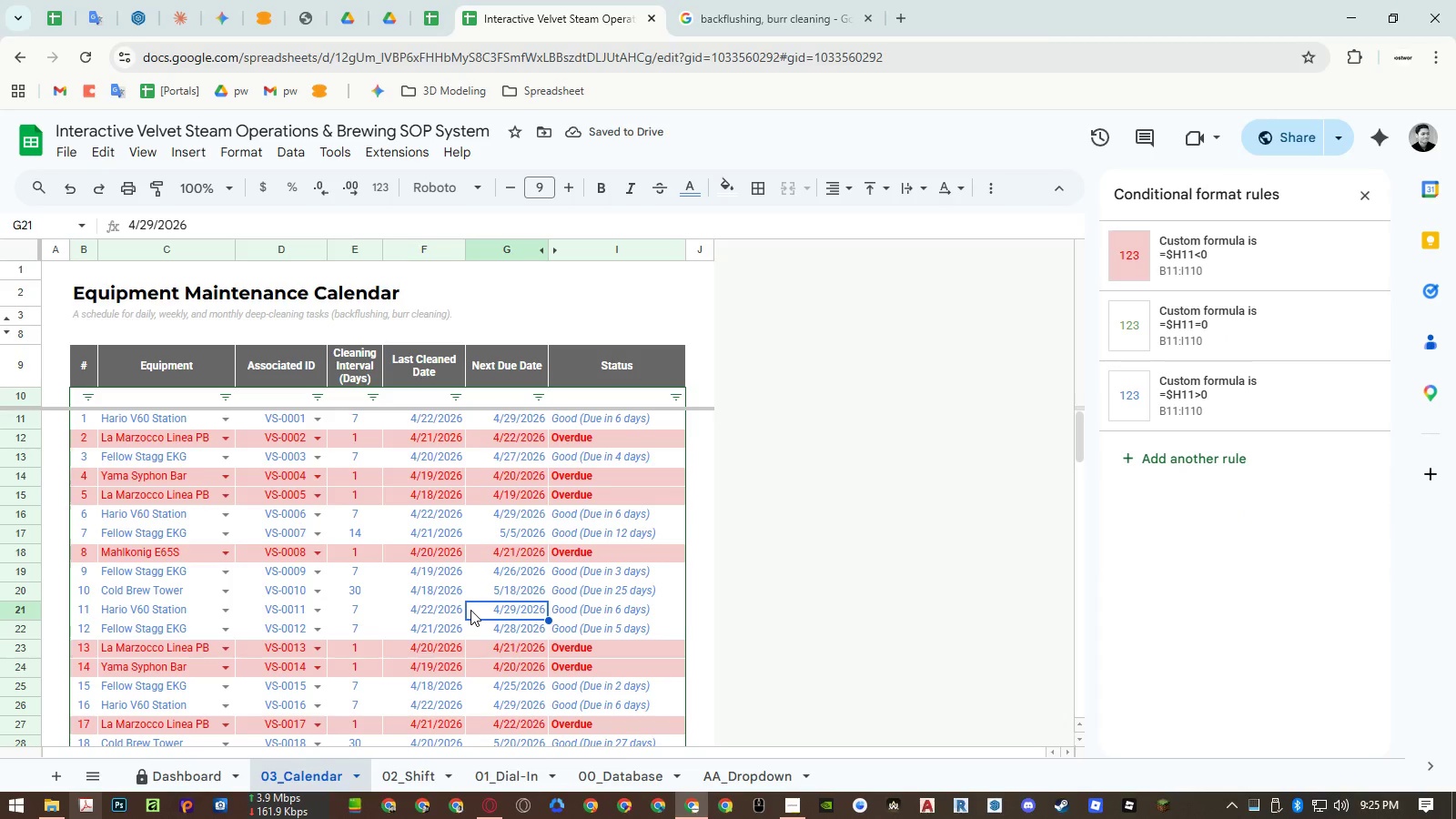 
scroll: coordinate [470, 610], scroll_direction: down, amount: 2.0
 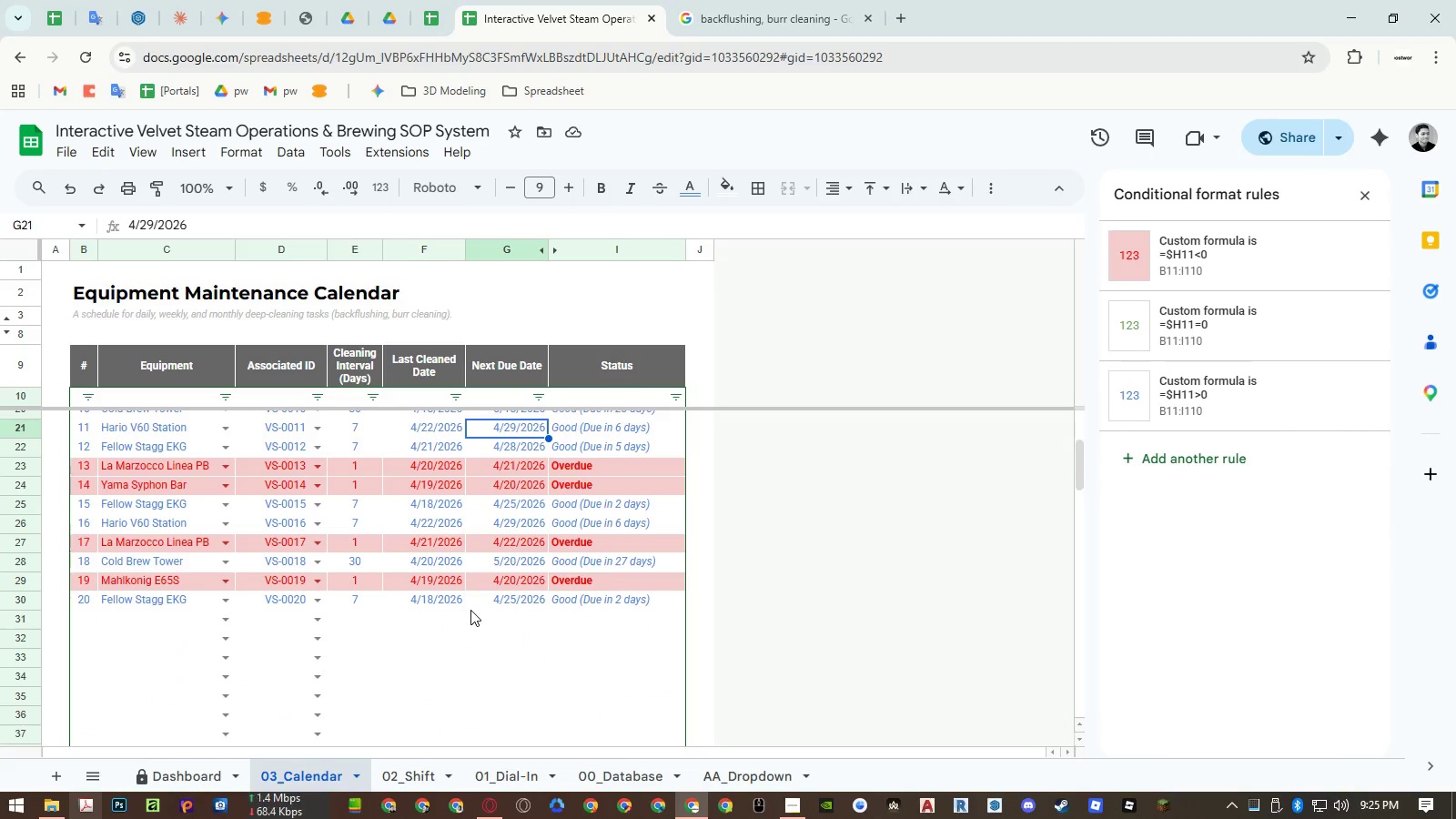 
scroll: coordinate [470, 610], scroll_direction: up, amount: 4.0
 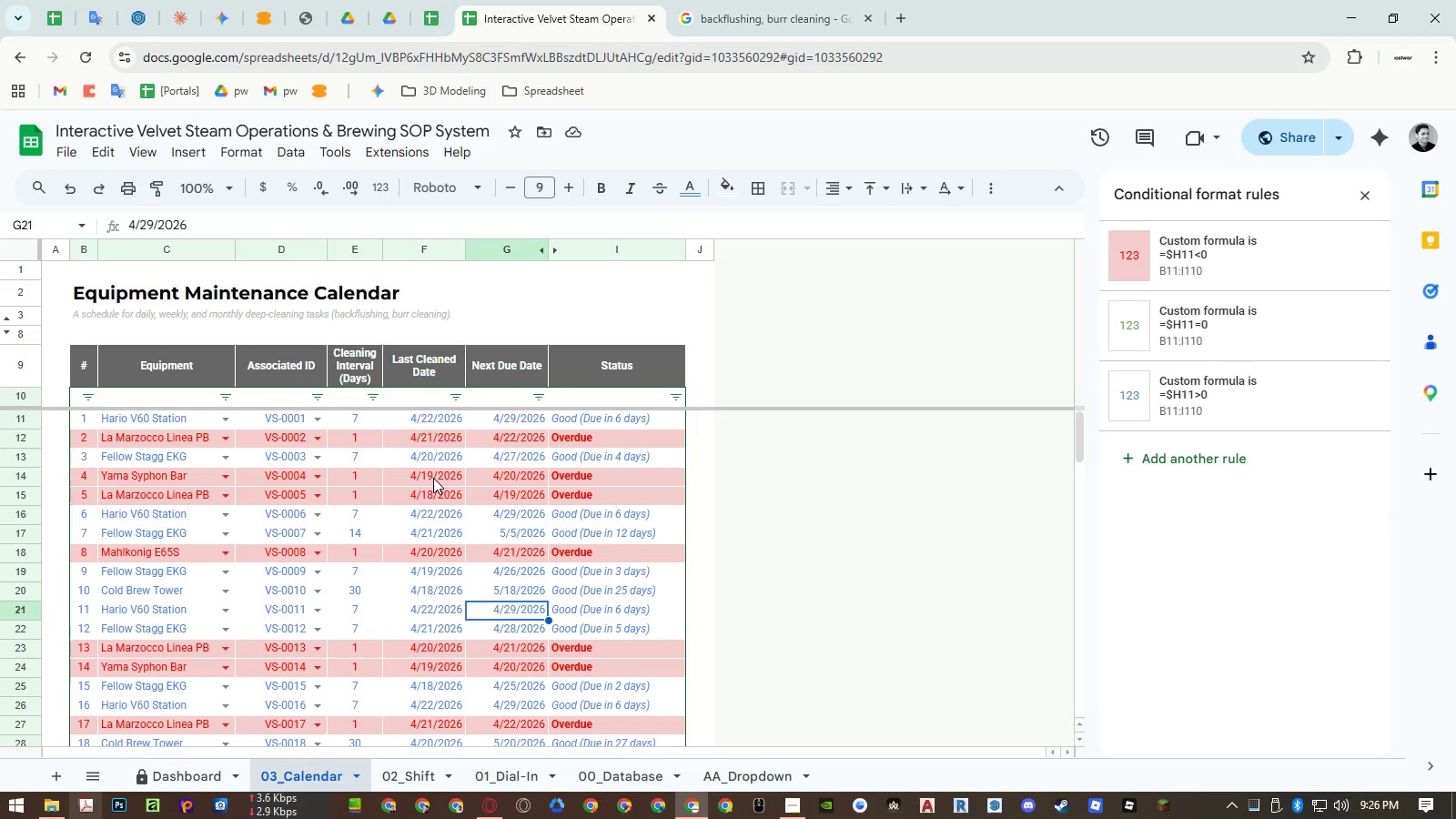 
double_click([433, 478])
 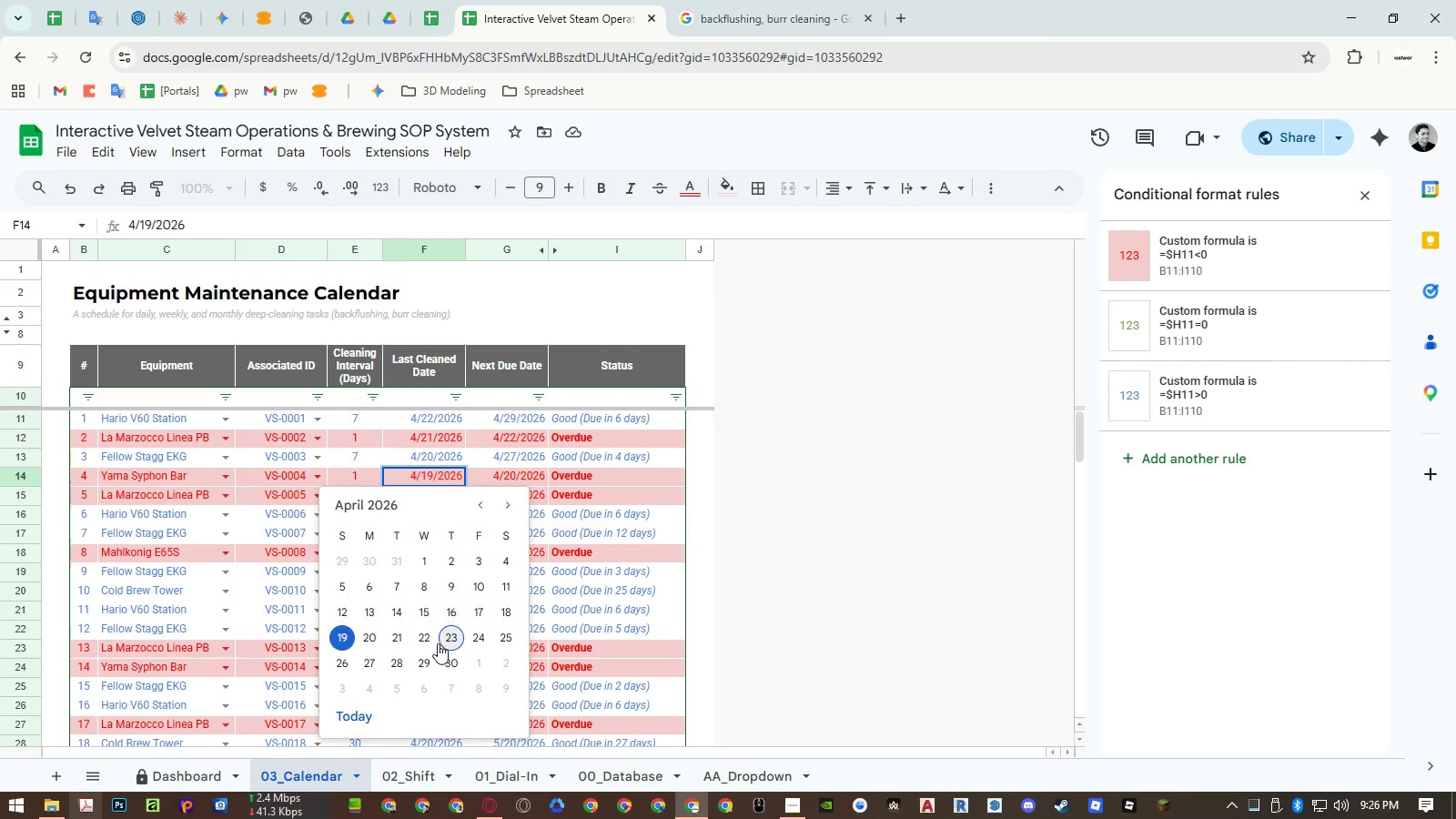 
left_click([427, 638])
 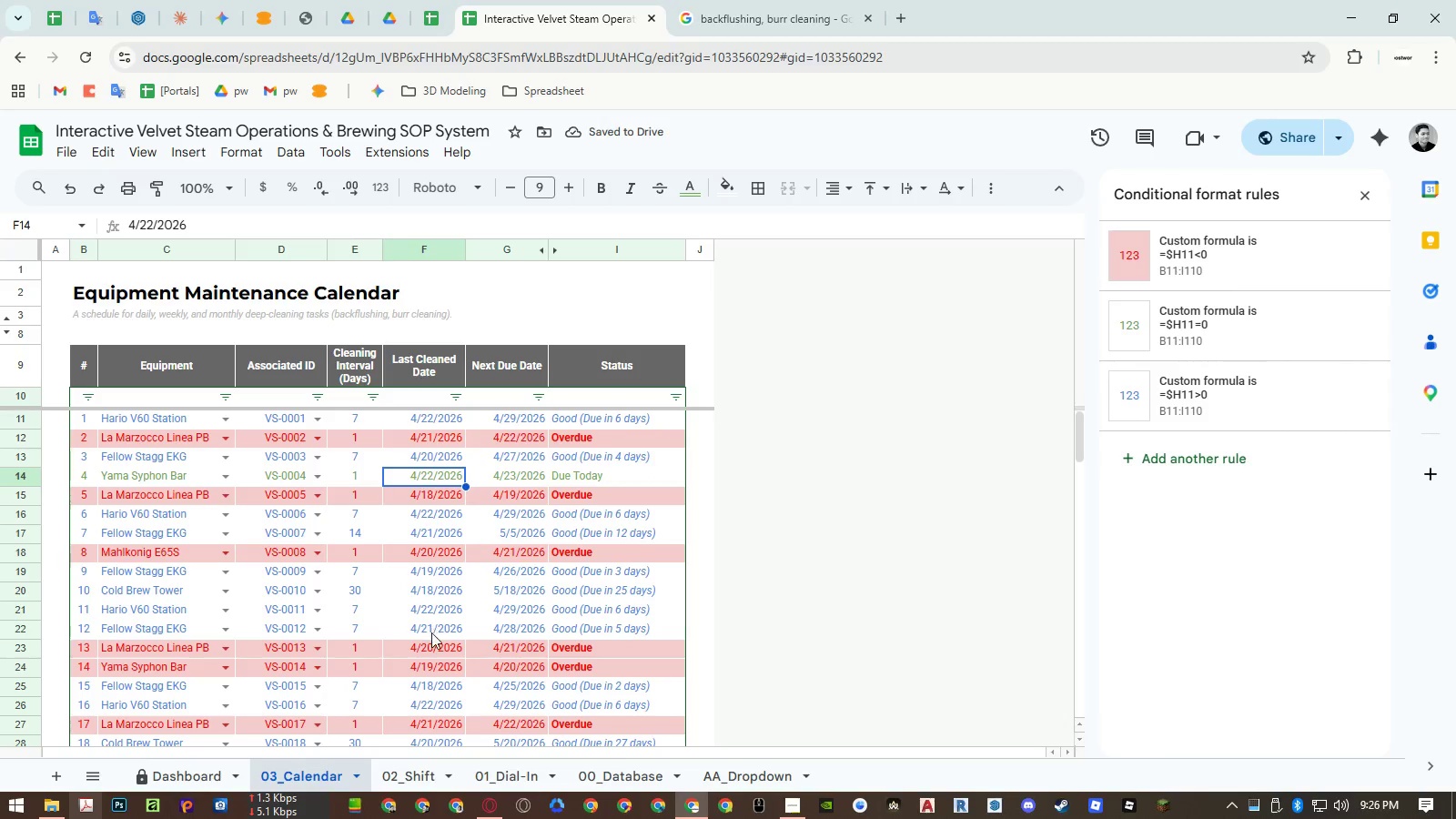 
wait(5.72)
 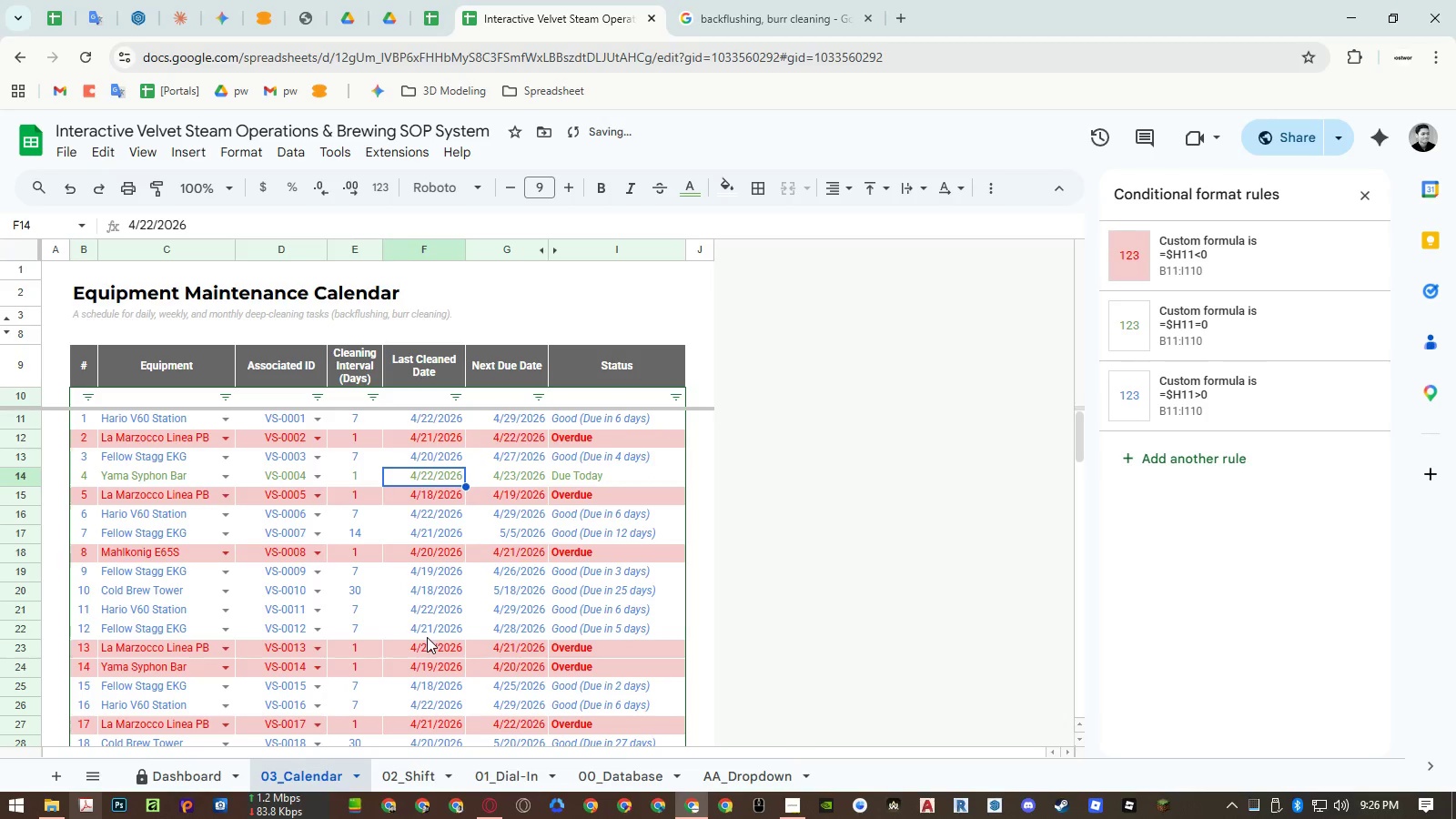 
double_click([430, 647])
 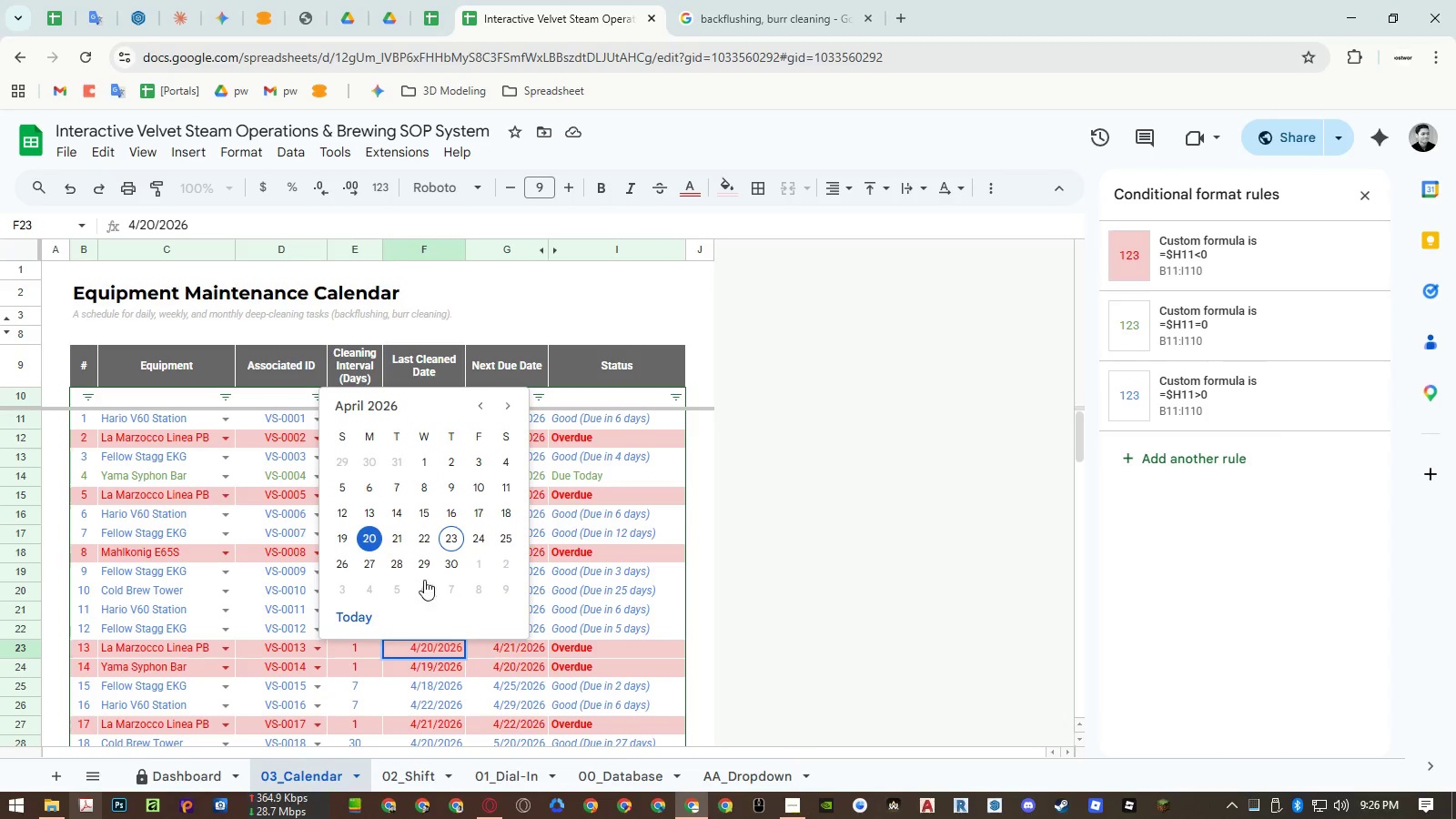 
left_click([424, 542])
 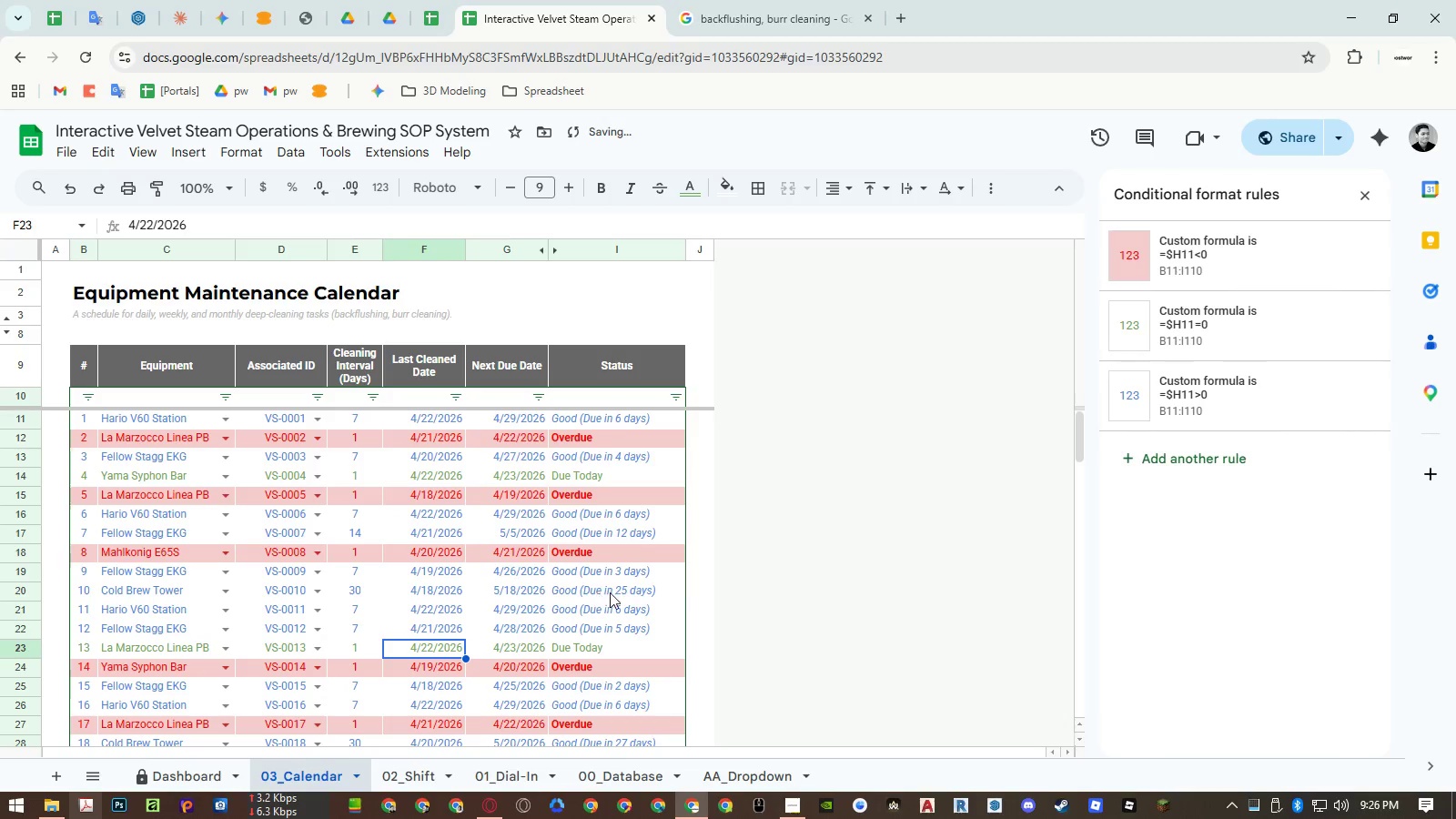 
left_click([615, 592])
 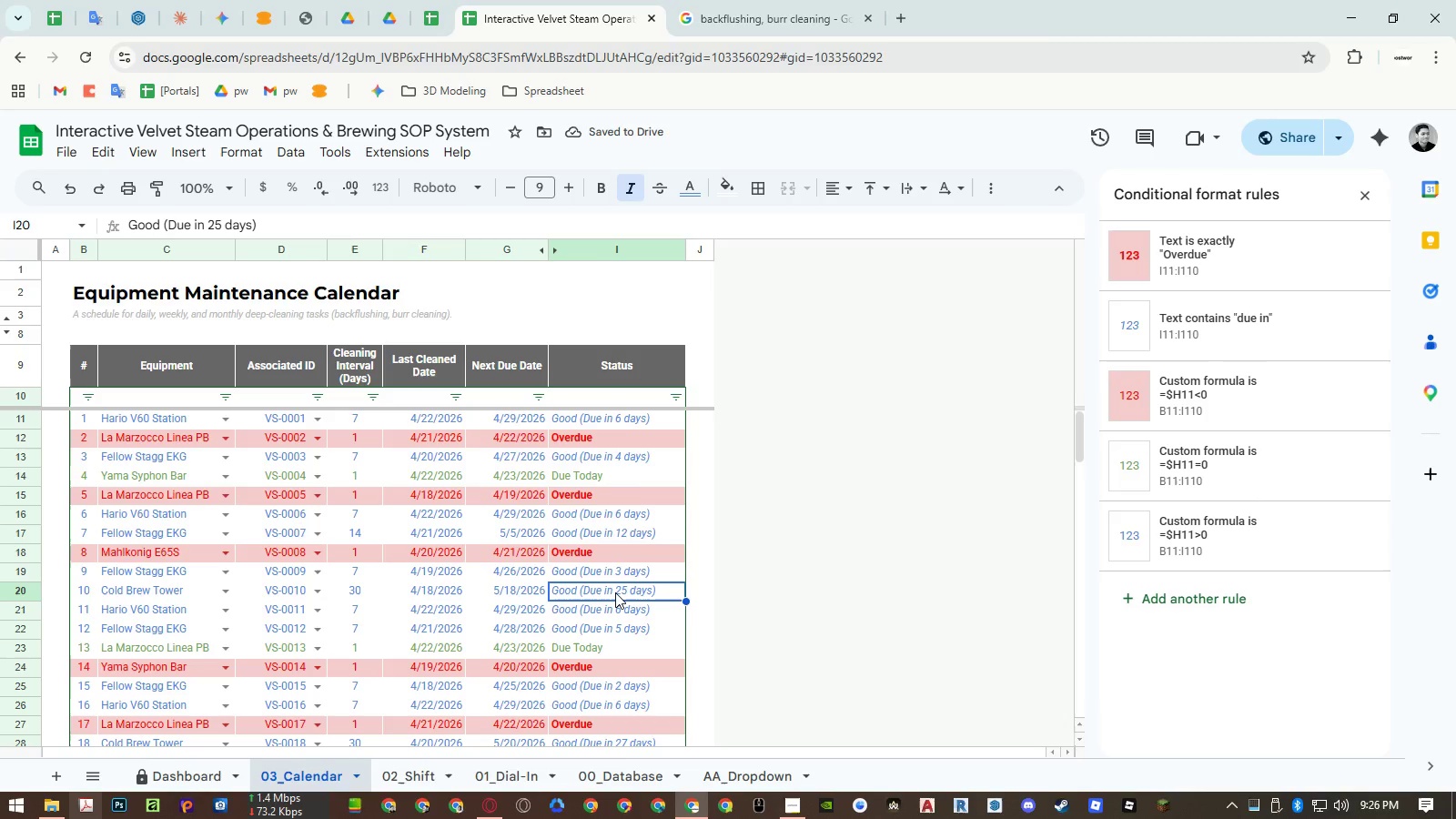 
wait(8.97)
 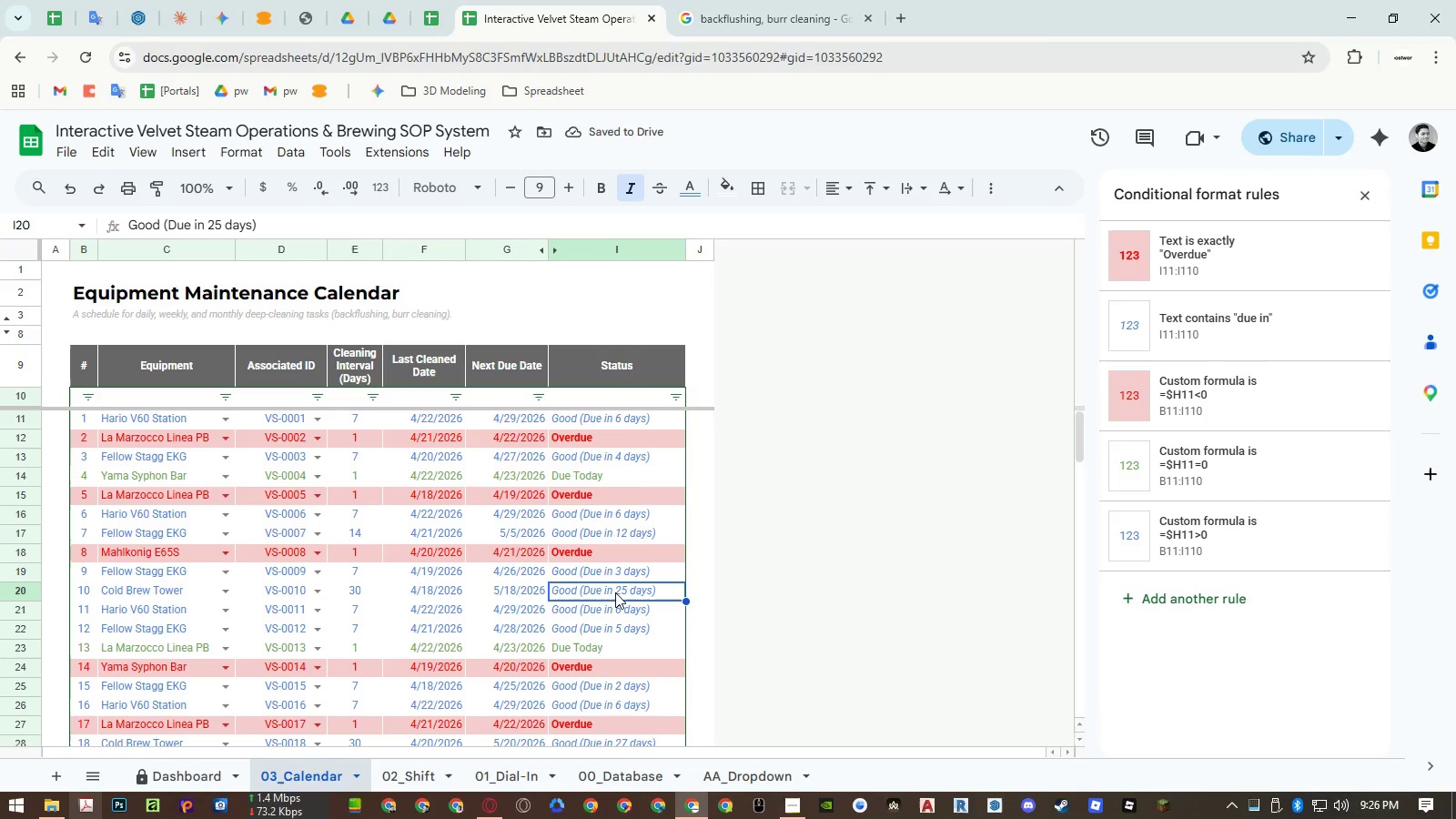 
left_click([1229, 339])
 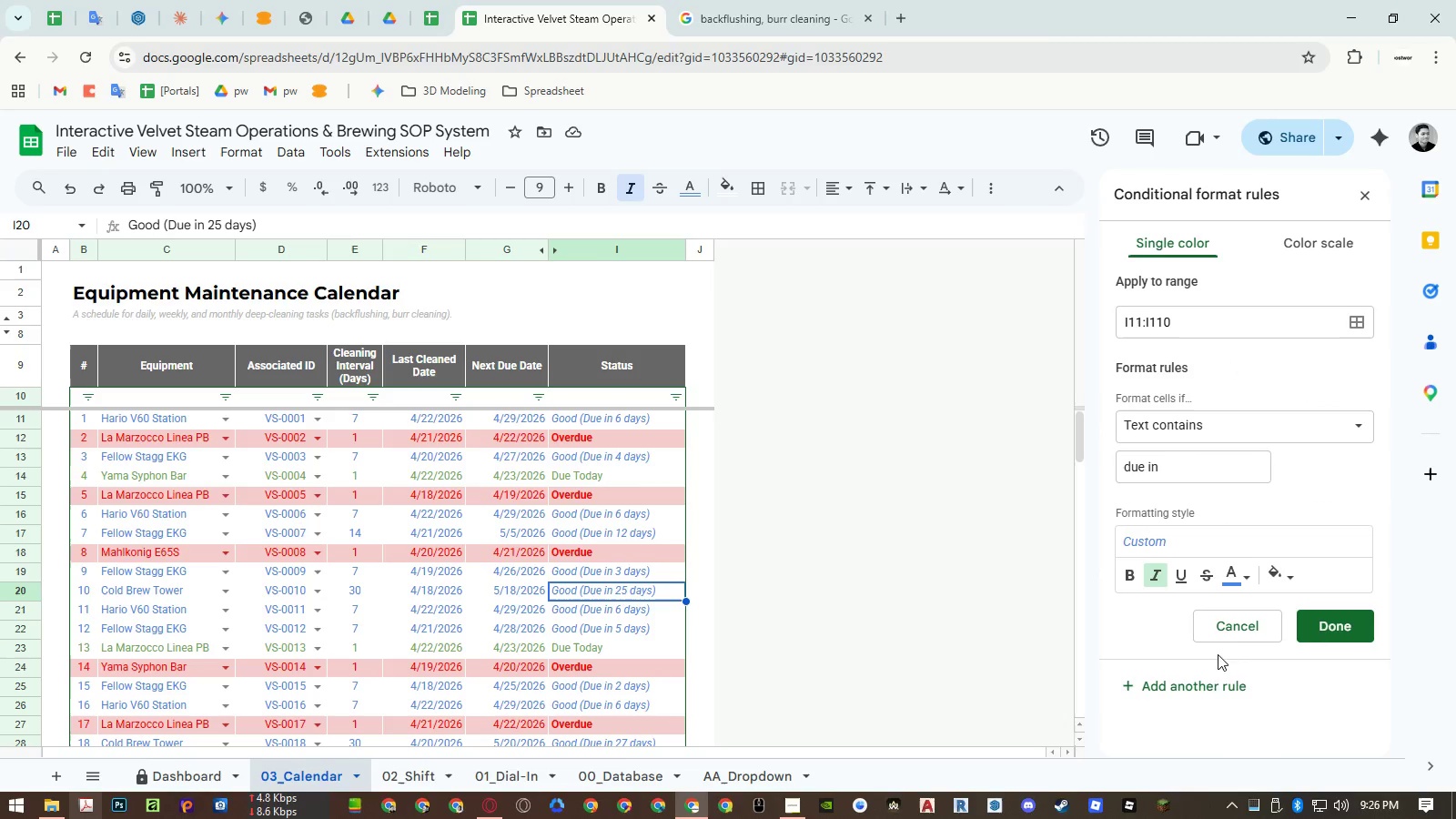 
left_click([1208, 680])
 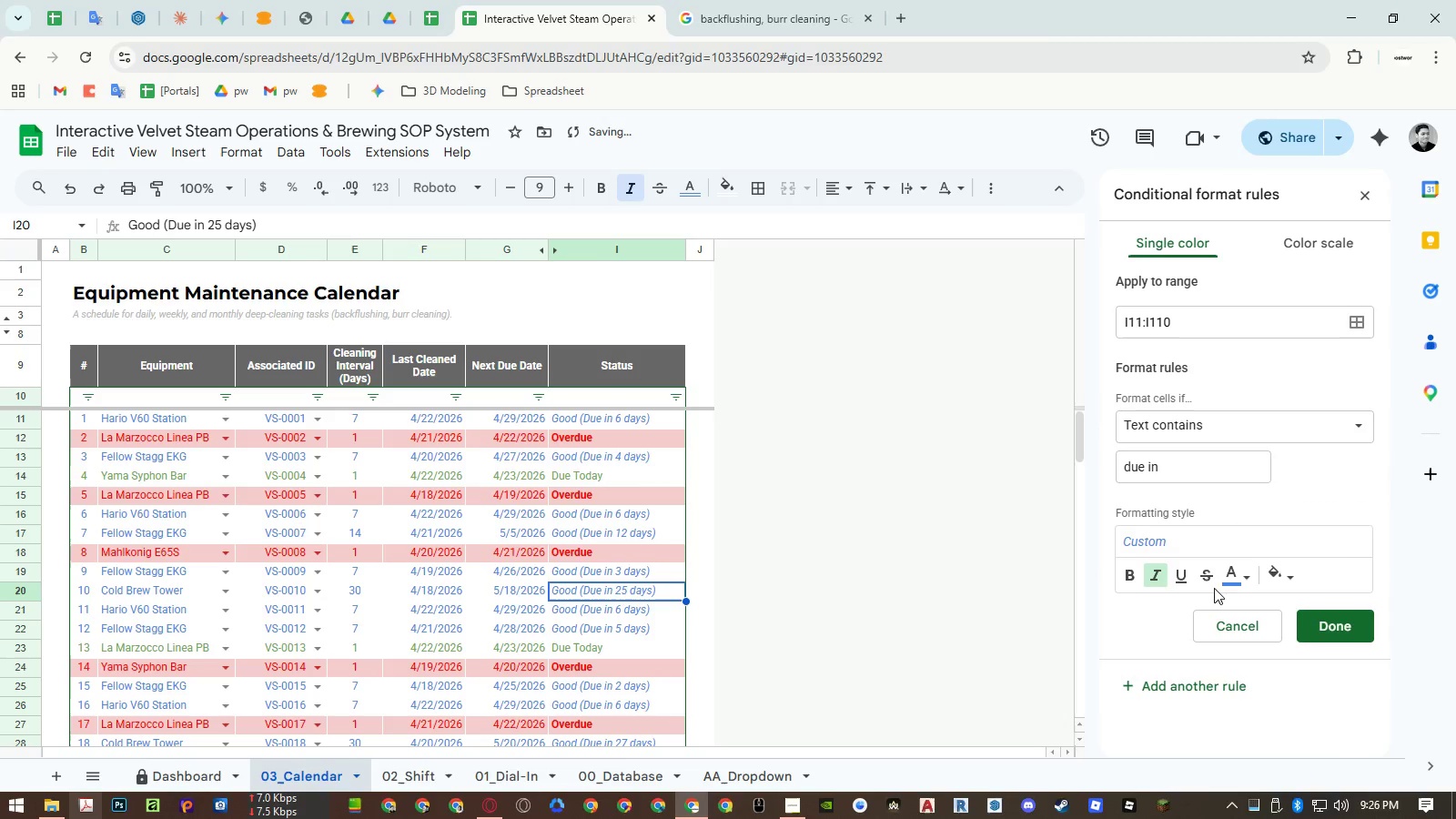 
left_click([1232, 575])
 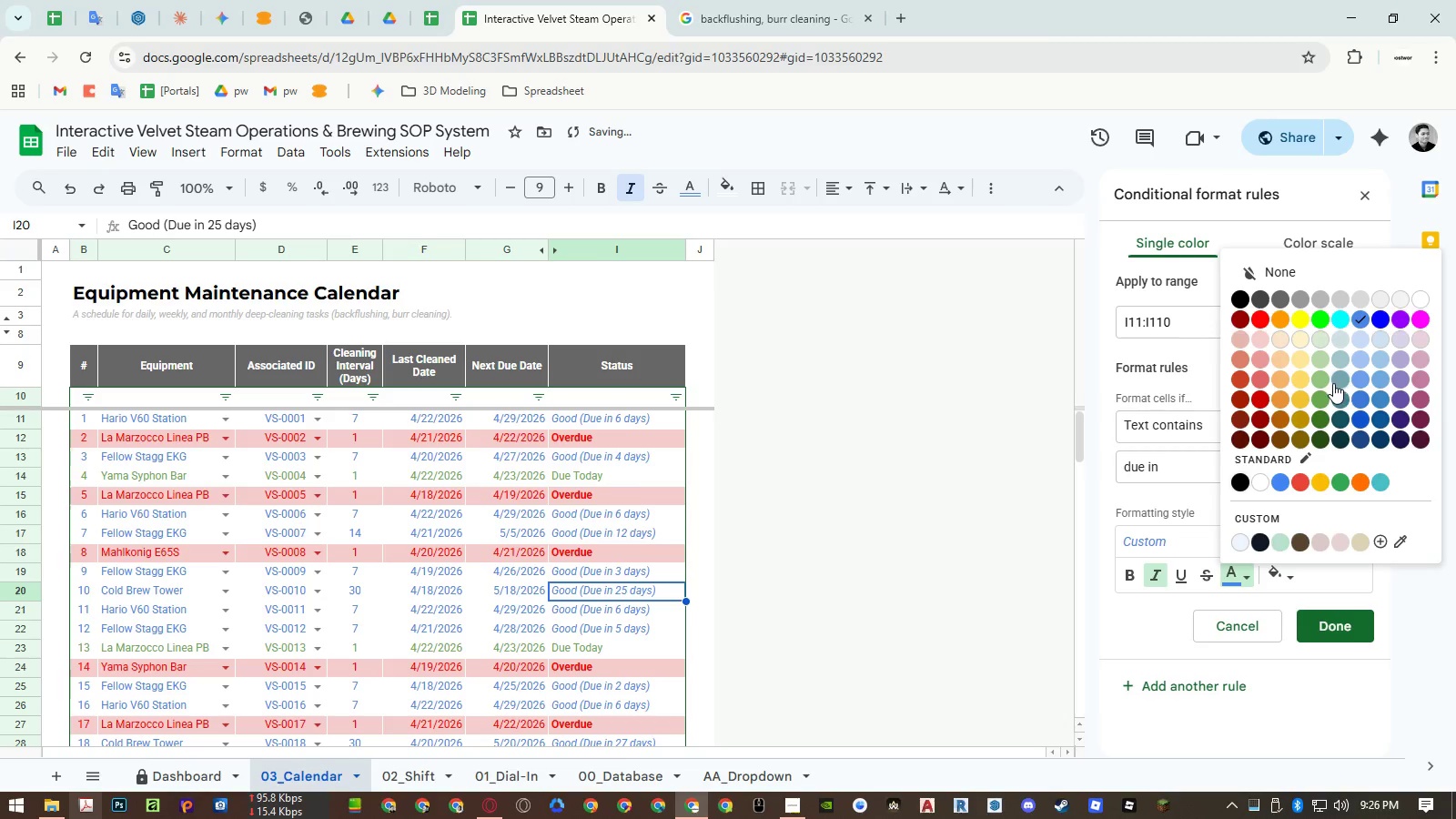 
left_click([1322, 392])
 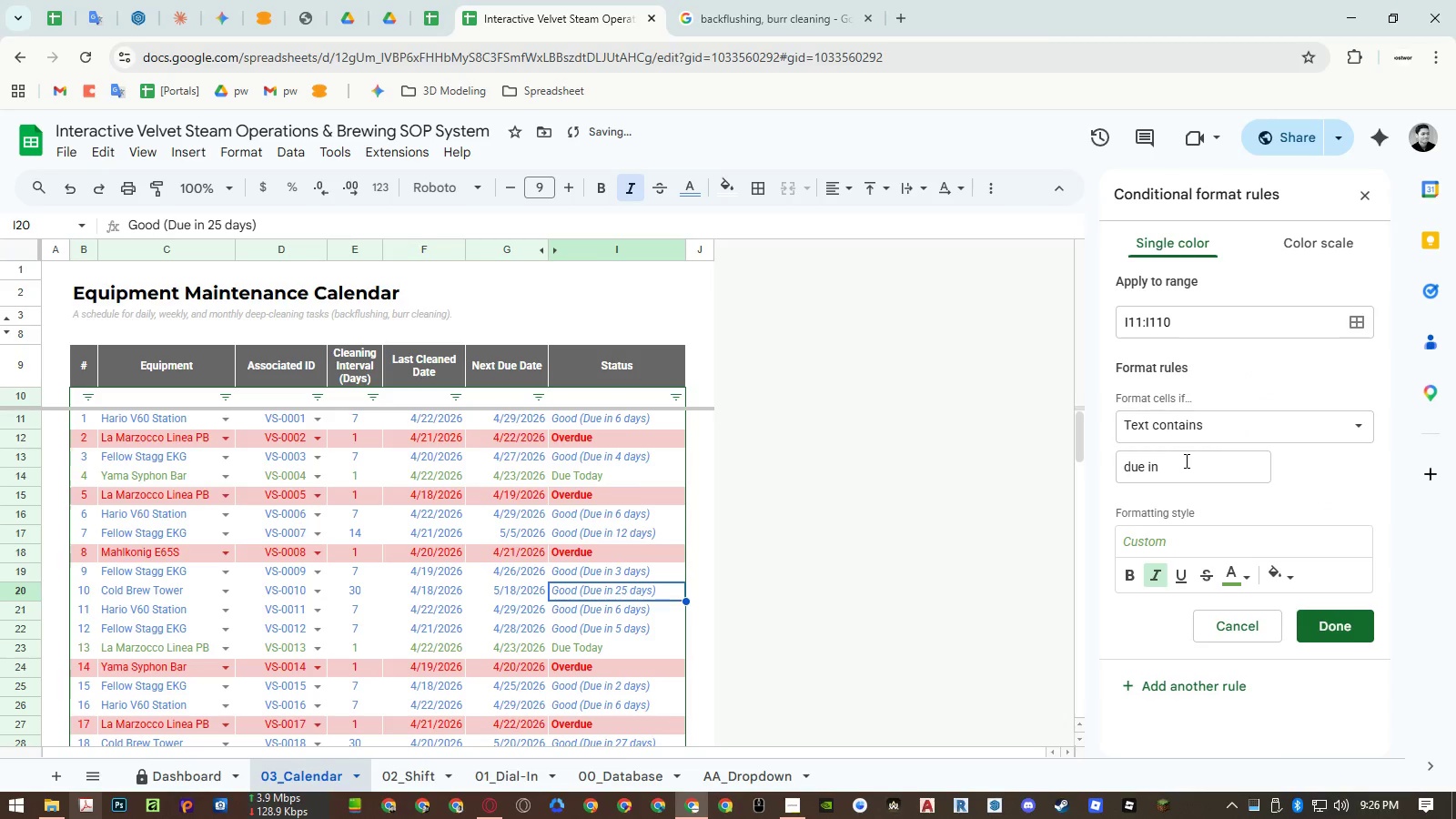 
double_click([1185, 460])
 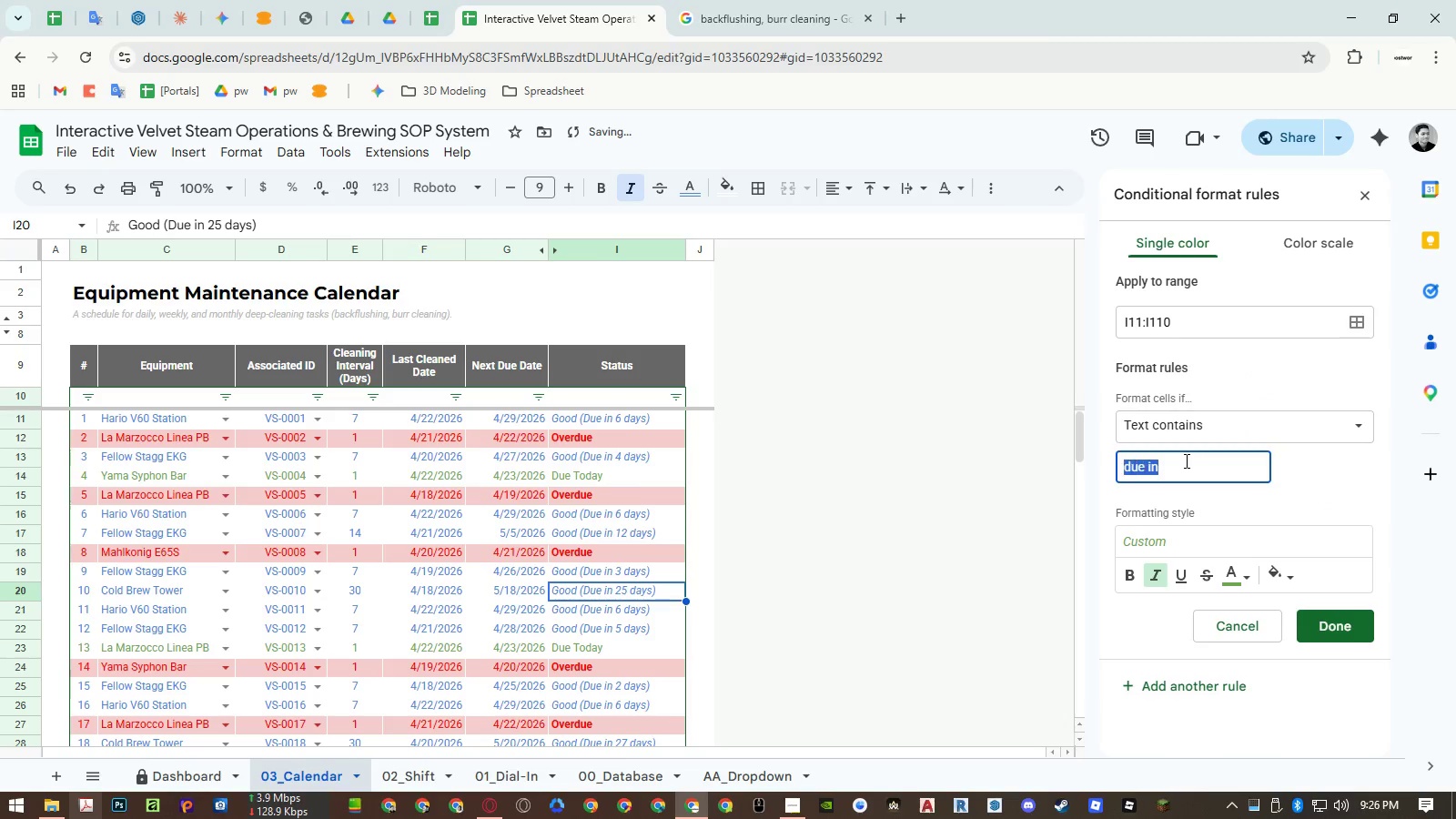 
triple_click([1185, 460])
 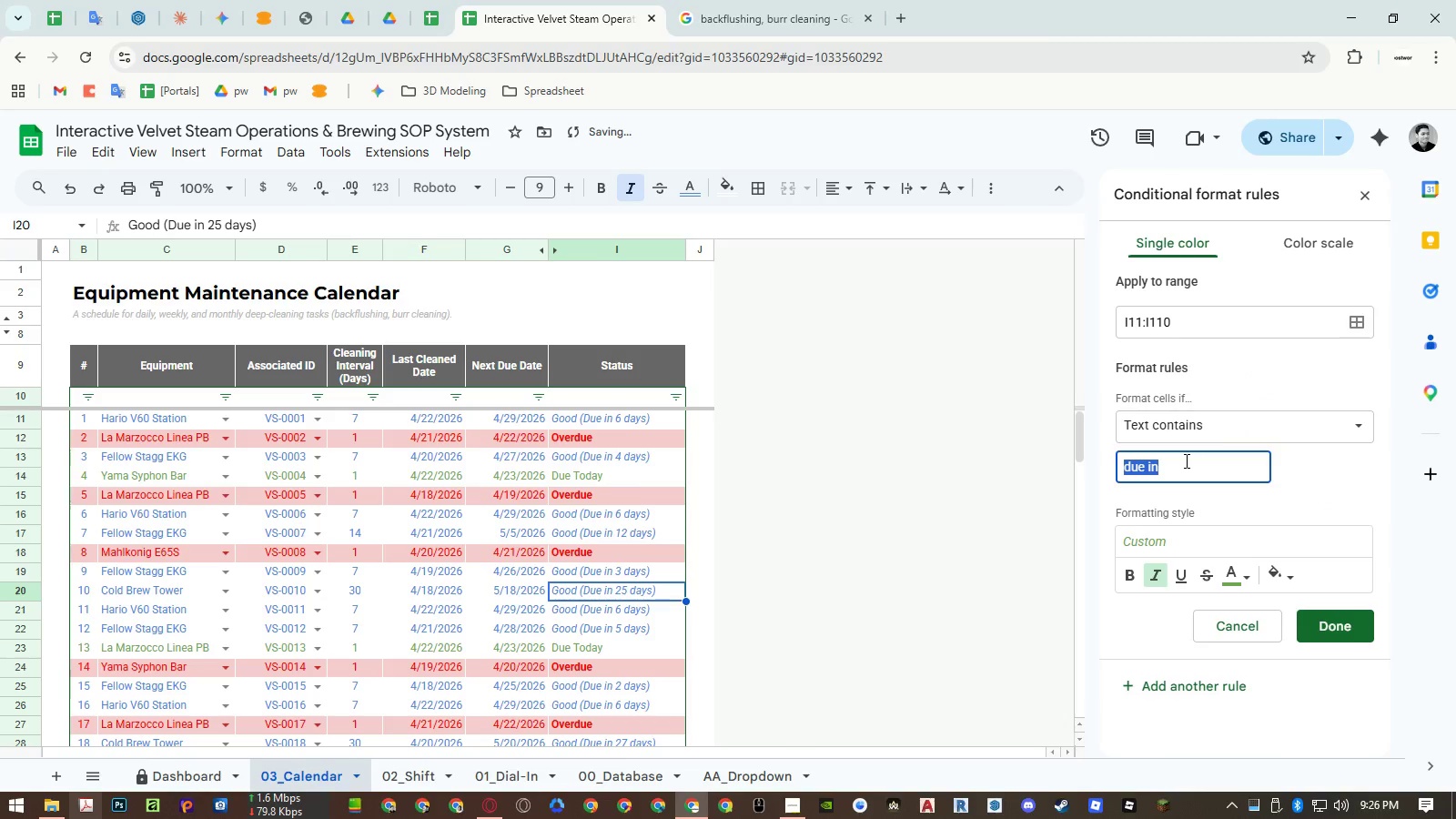 
type(today)
 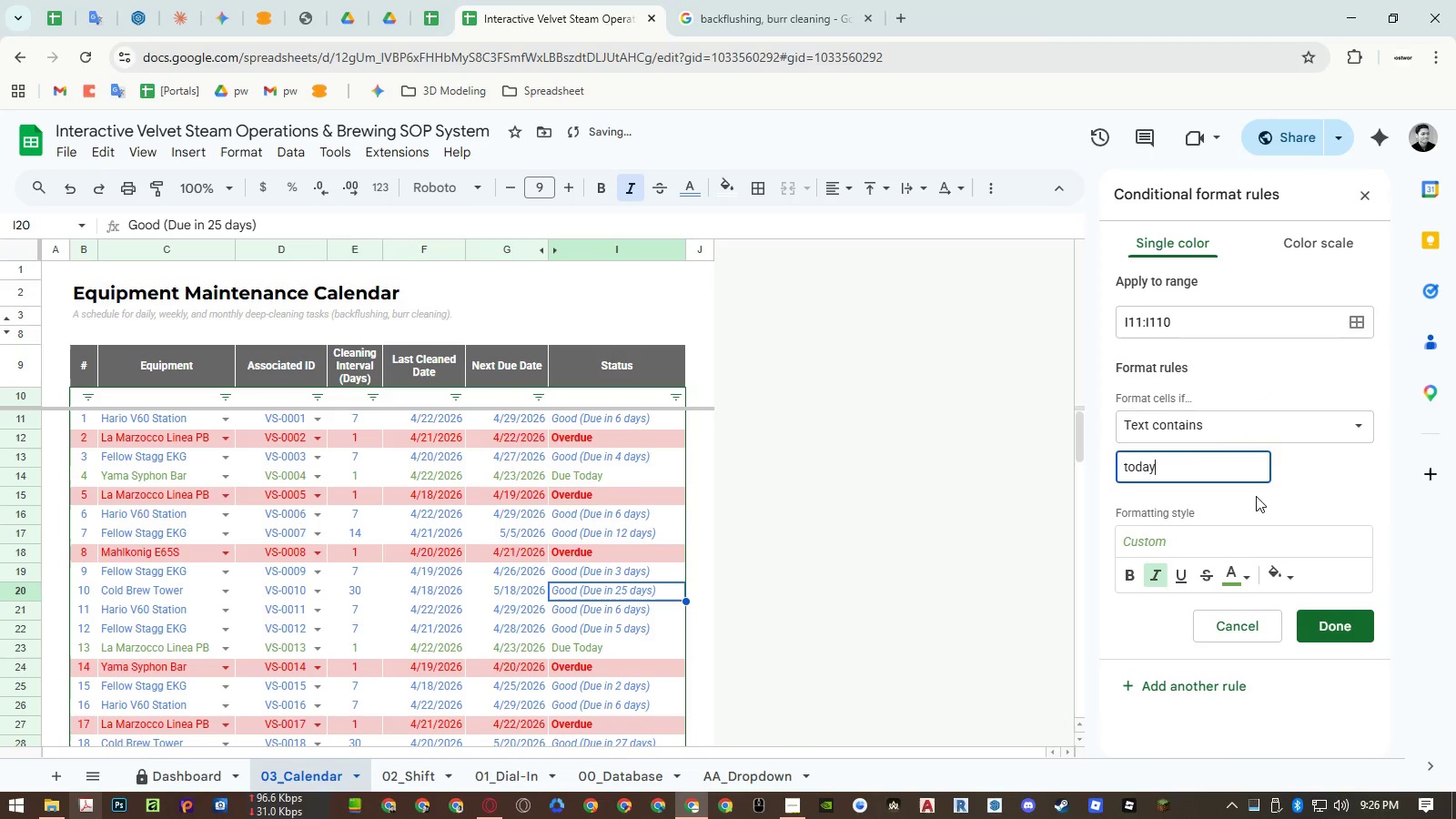 
left_click([1295, 492])
 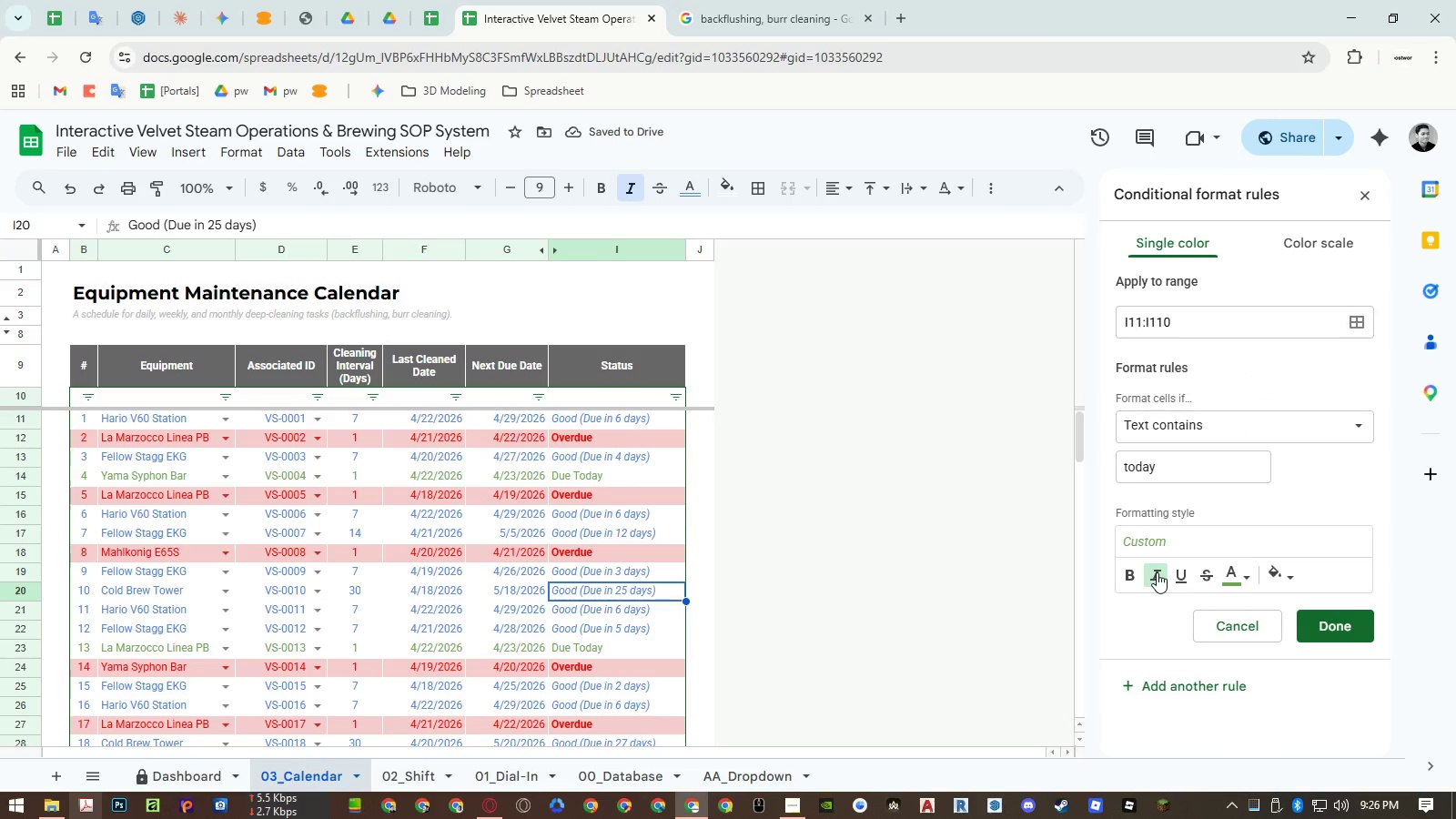 
double_click([1134, 572])
 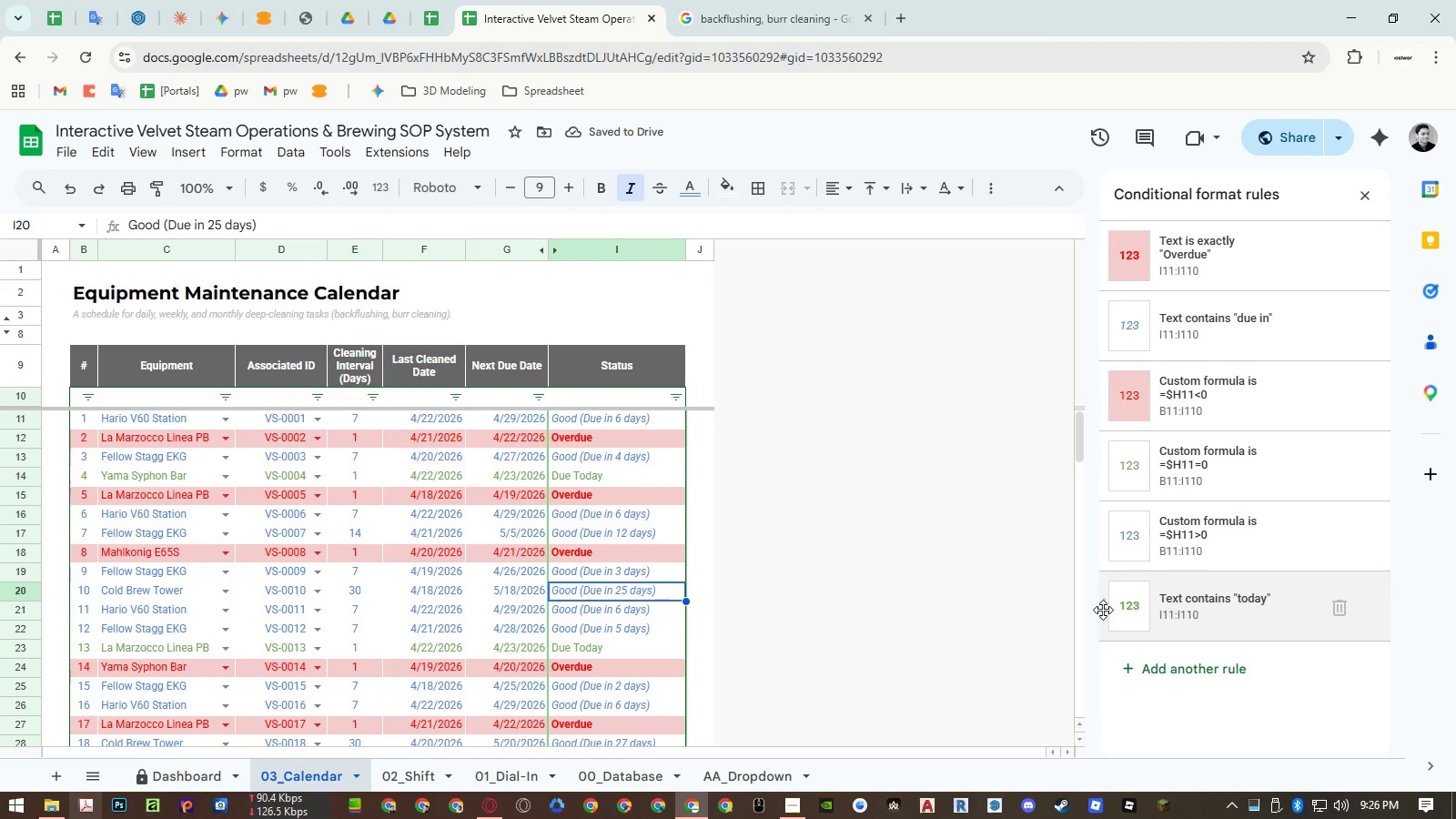 
left_click_drag(start_coordinate=[1103, 610], to_coordinate=[1120, 324])
 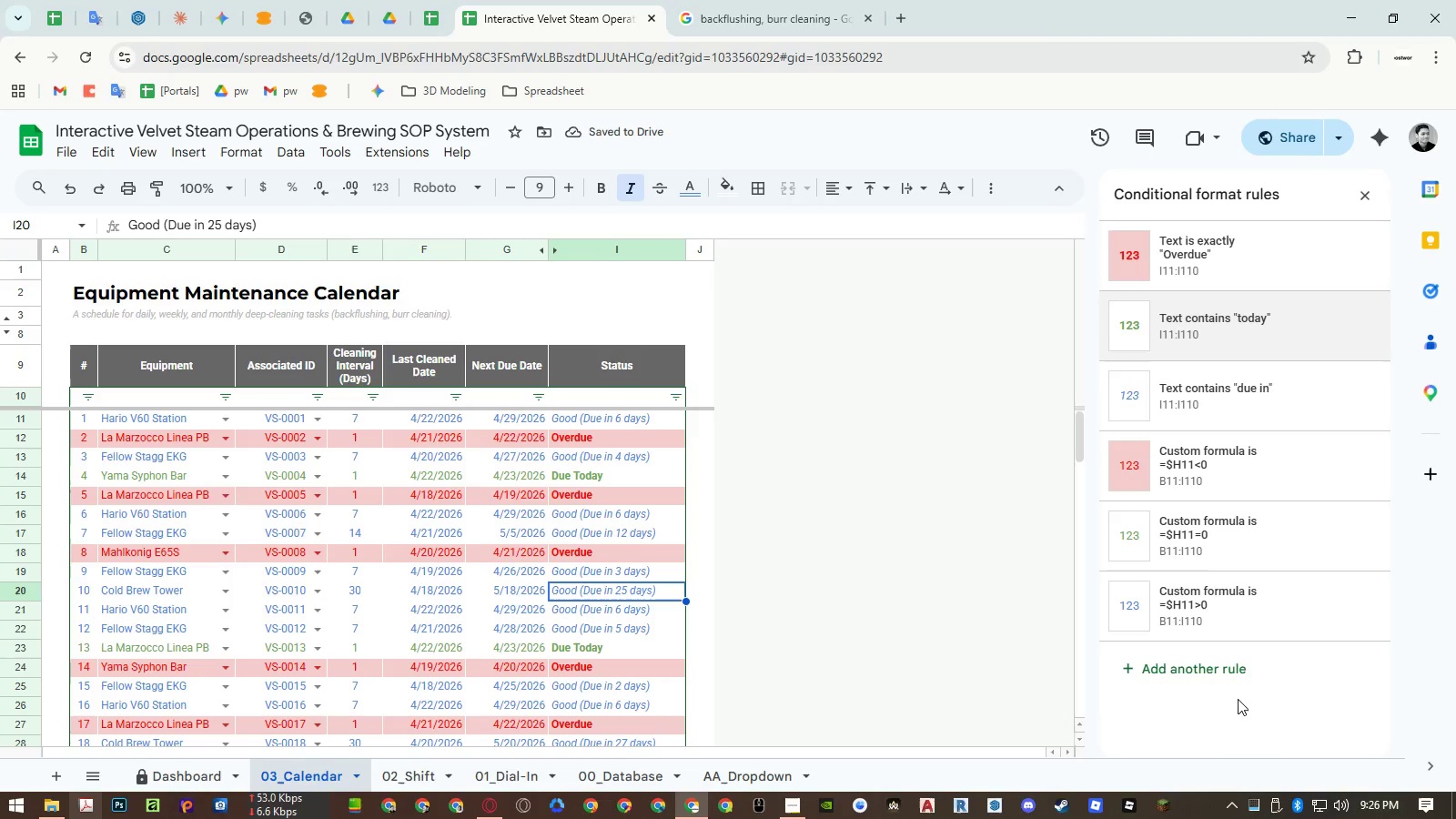 
left_click([1369, 201])
 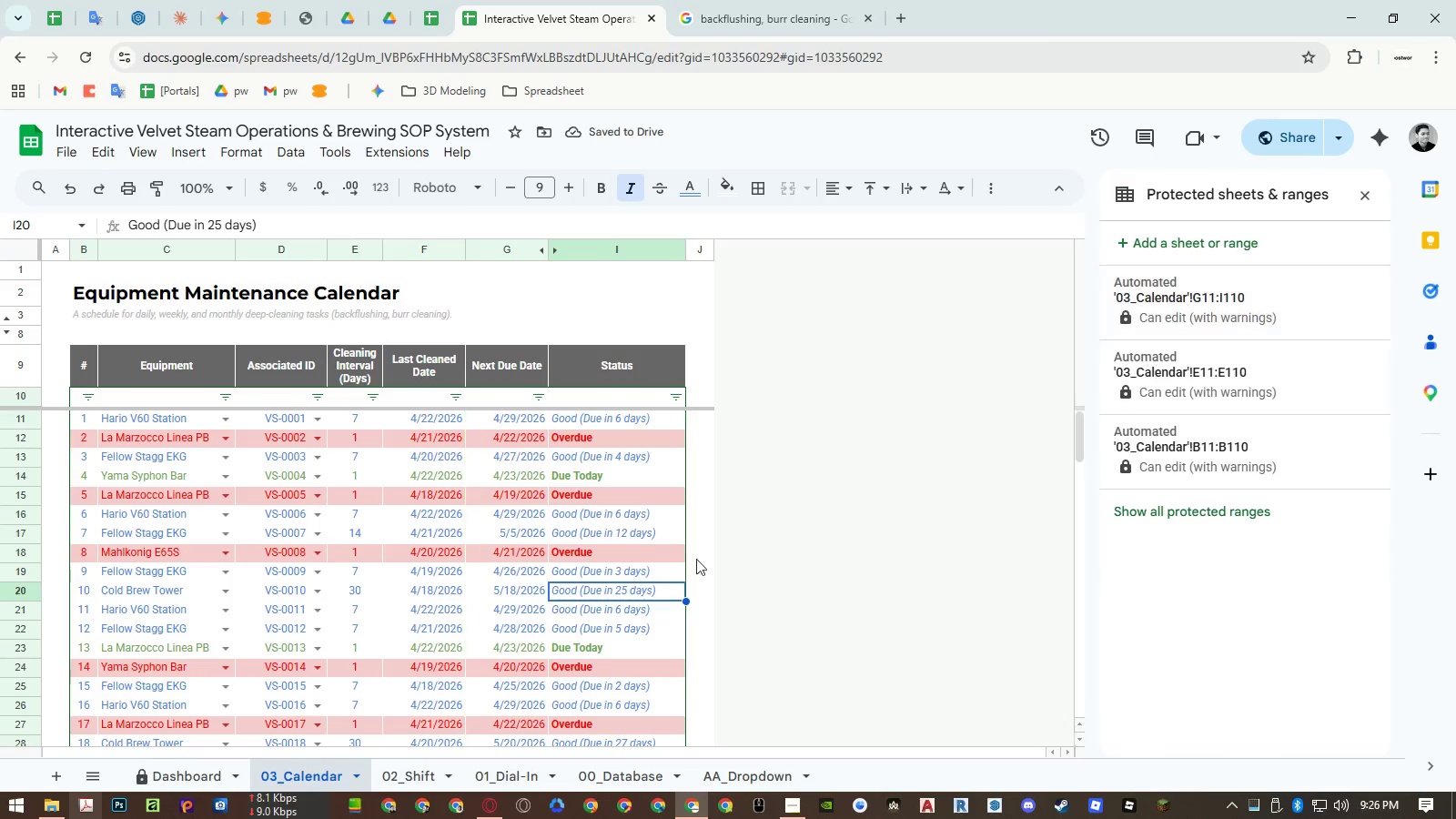 
scroll: coordinate [607, 581], scroll_direction: up, amount: 28.0
 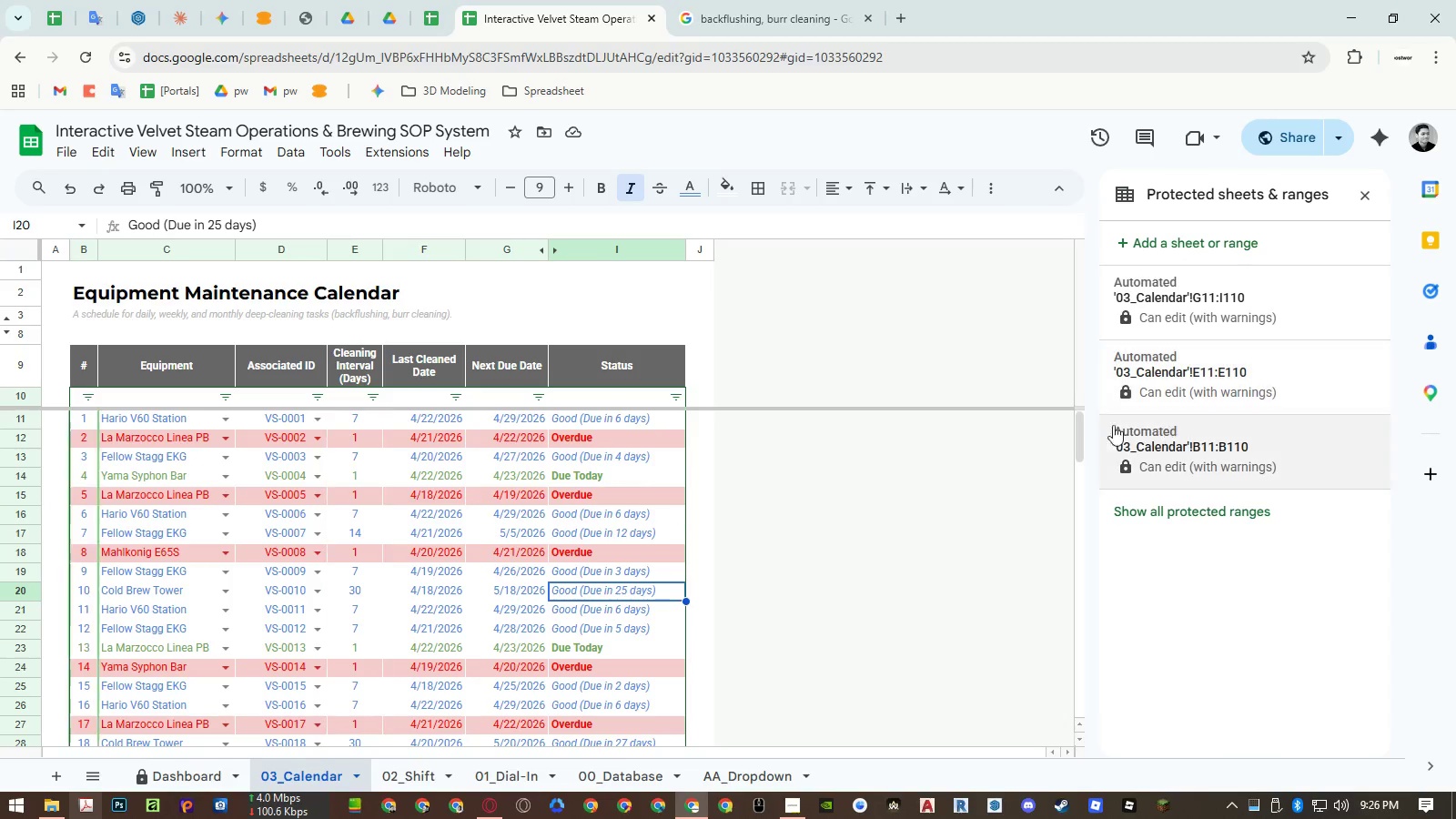 
left_click([248, 152])
 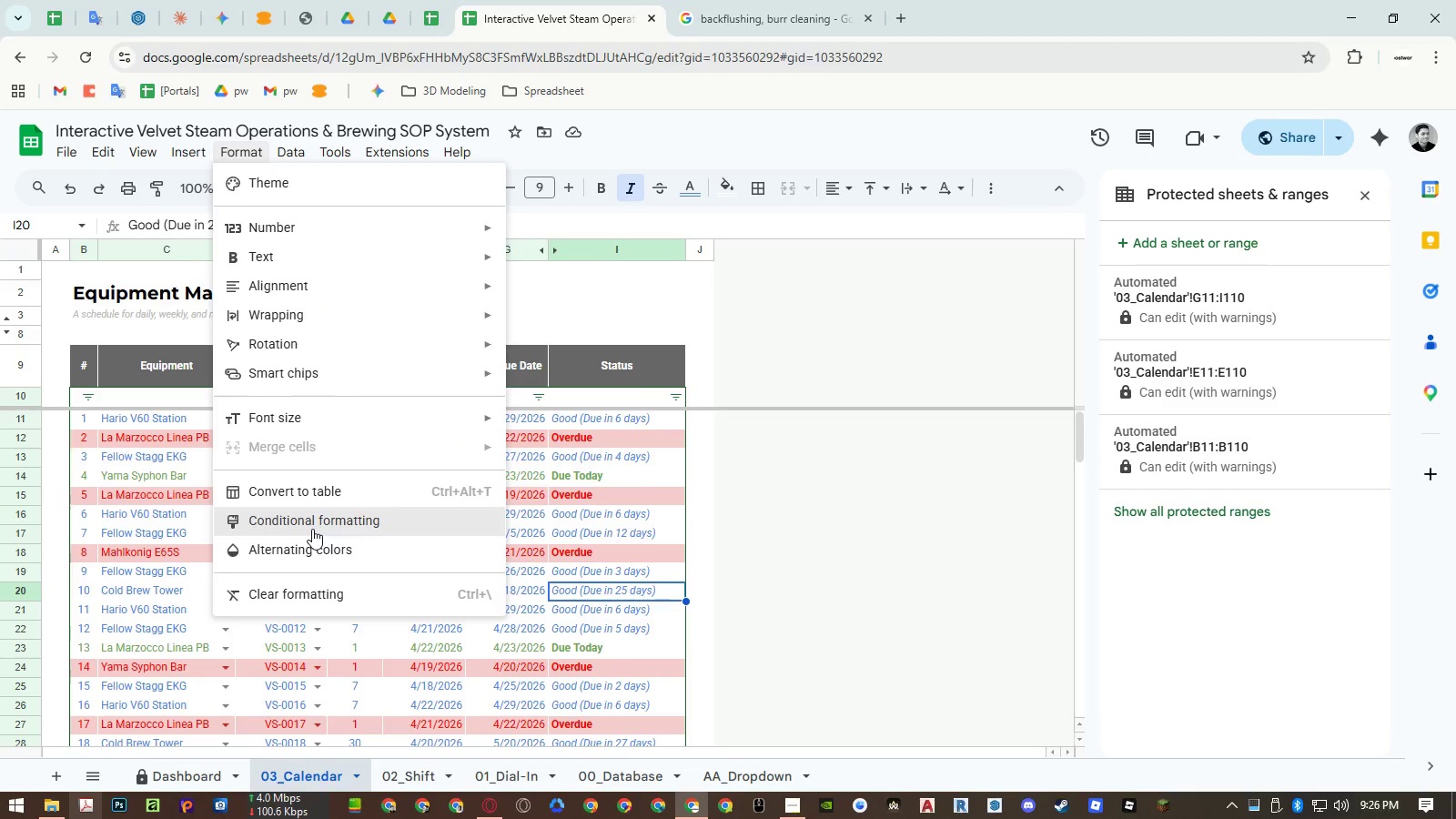 
left_click([313, 529])
 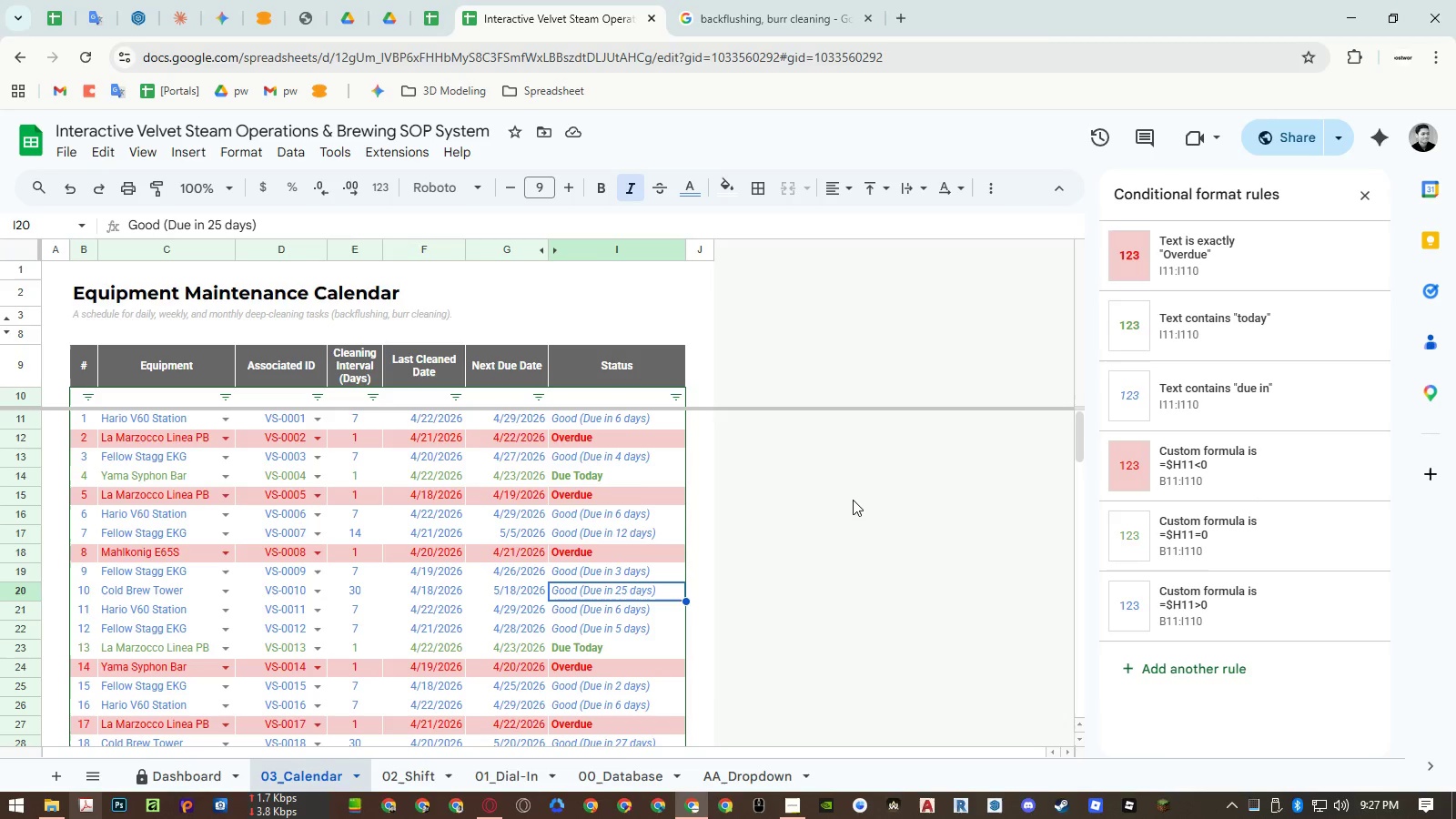 
wait(18.22)
 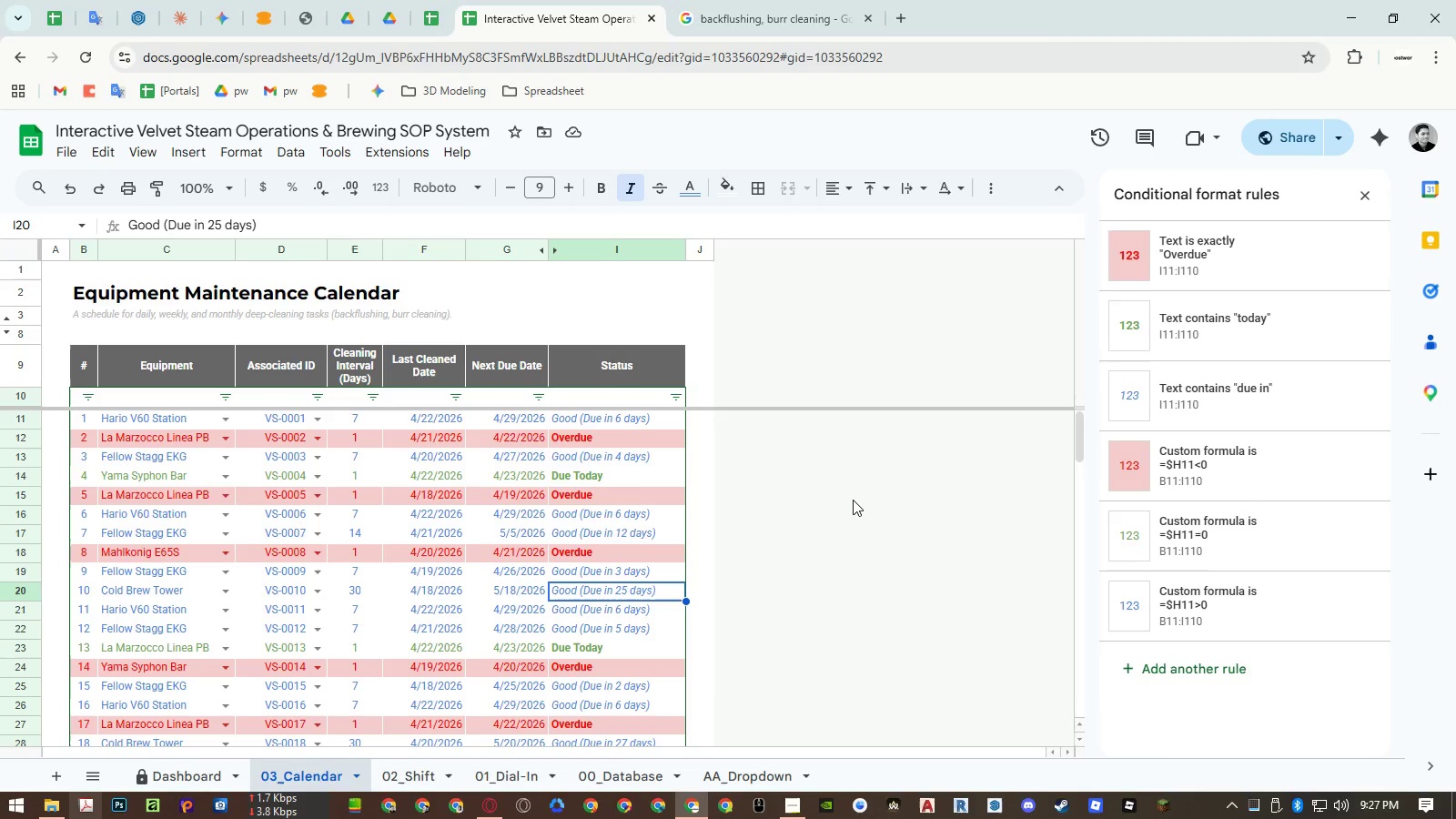 
double_click([1365, 194])
 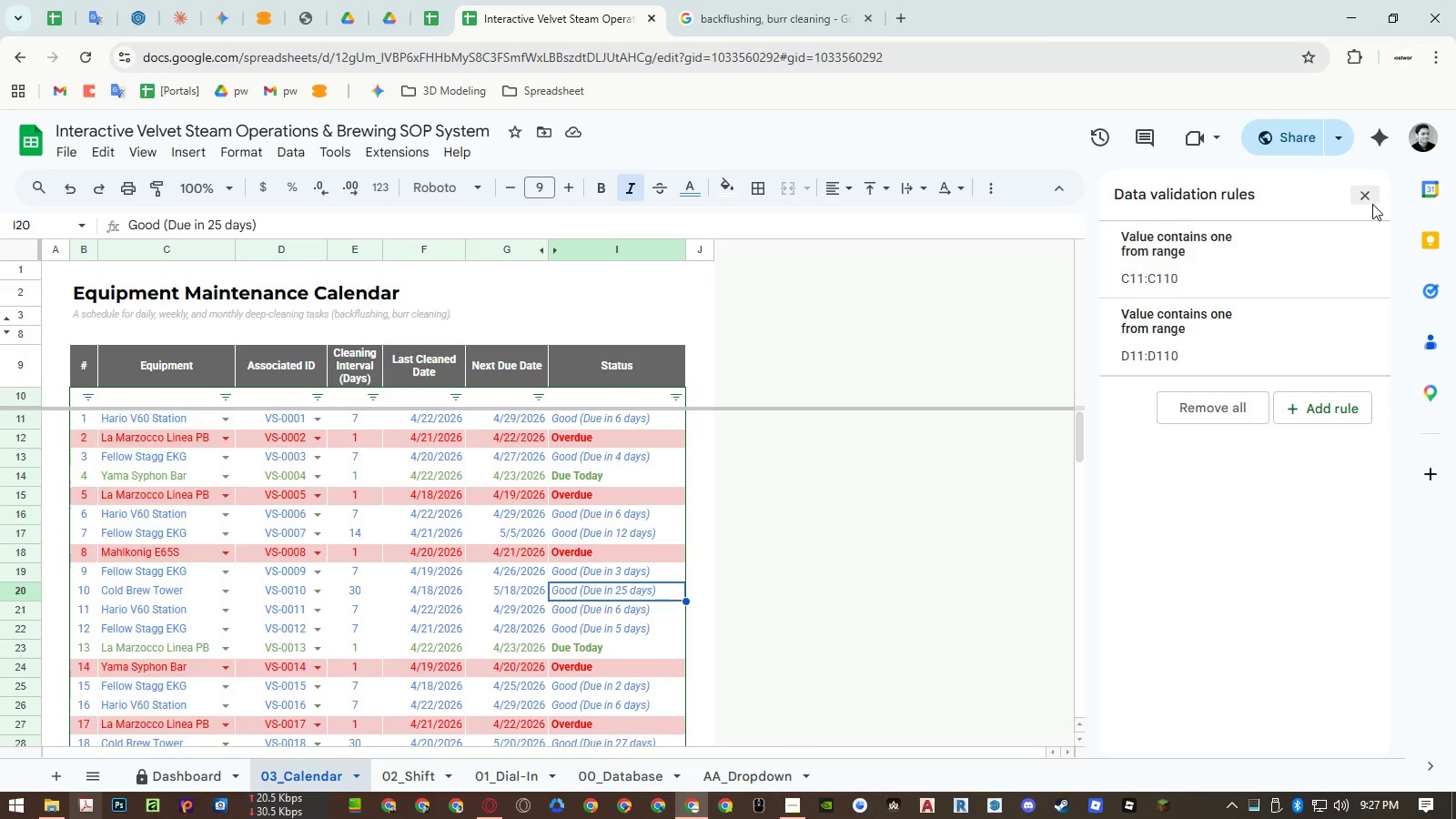 
left_click([1374, 200])
 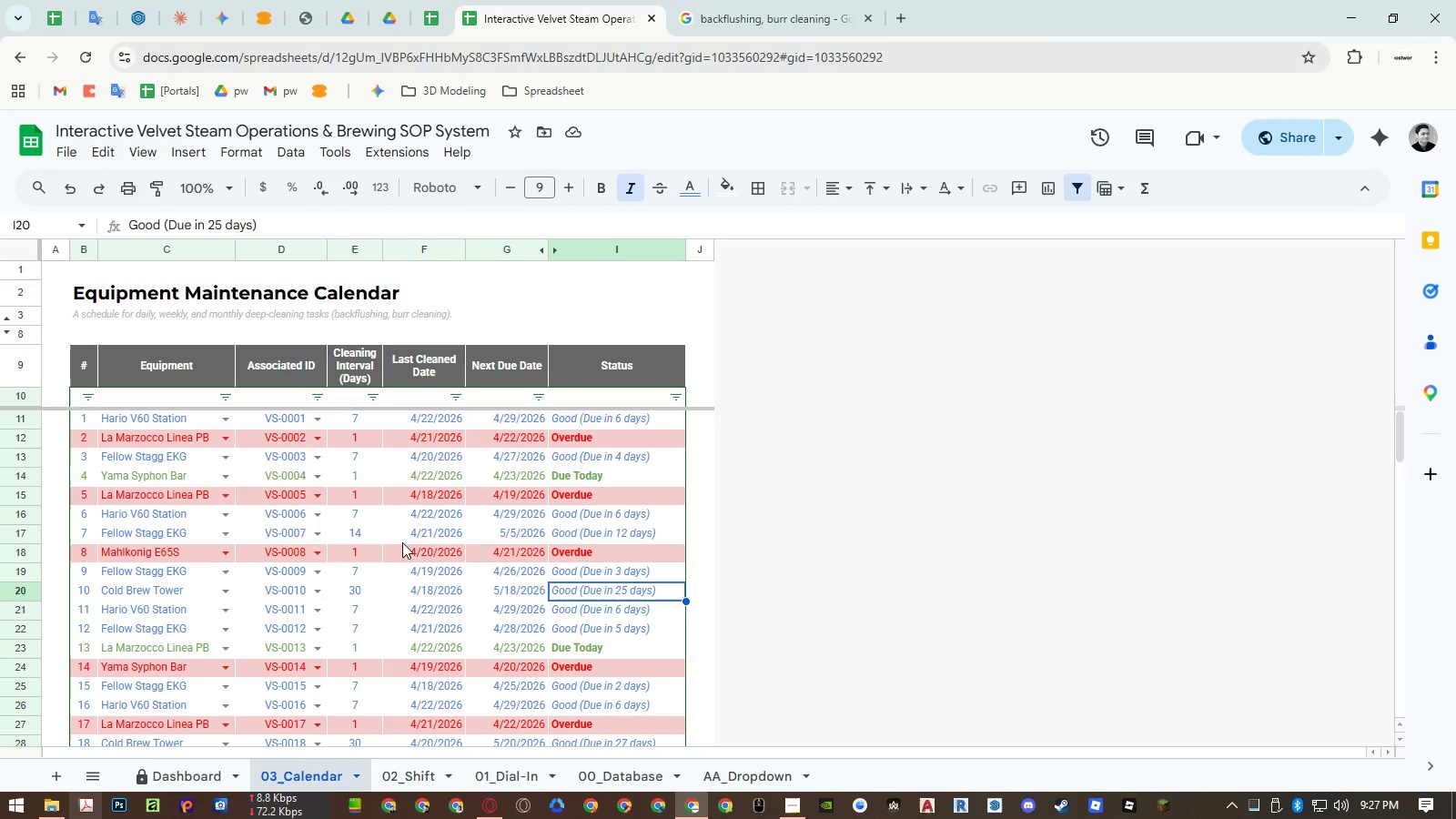 
wait(20.67)
 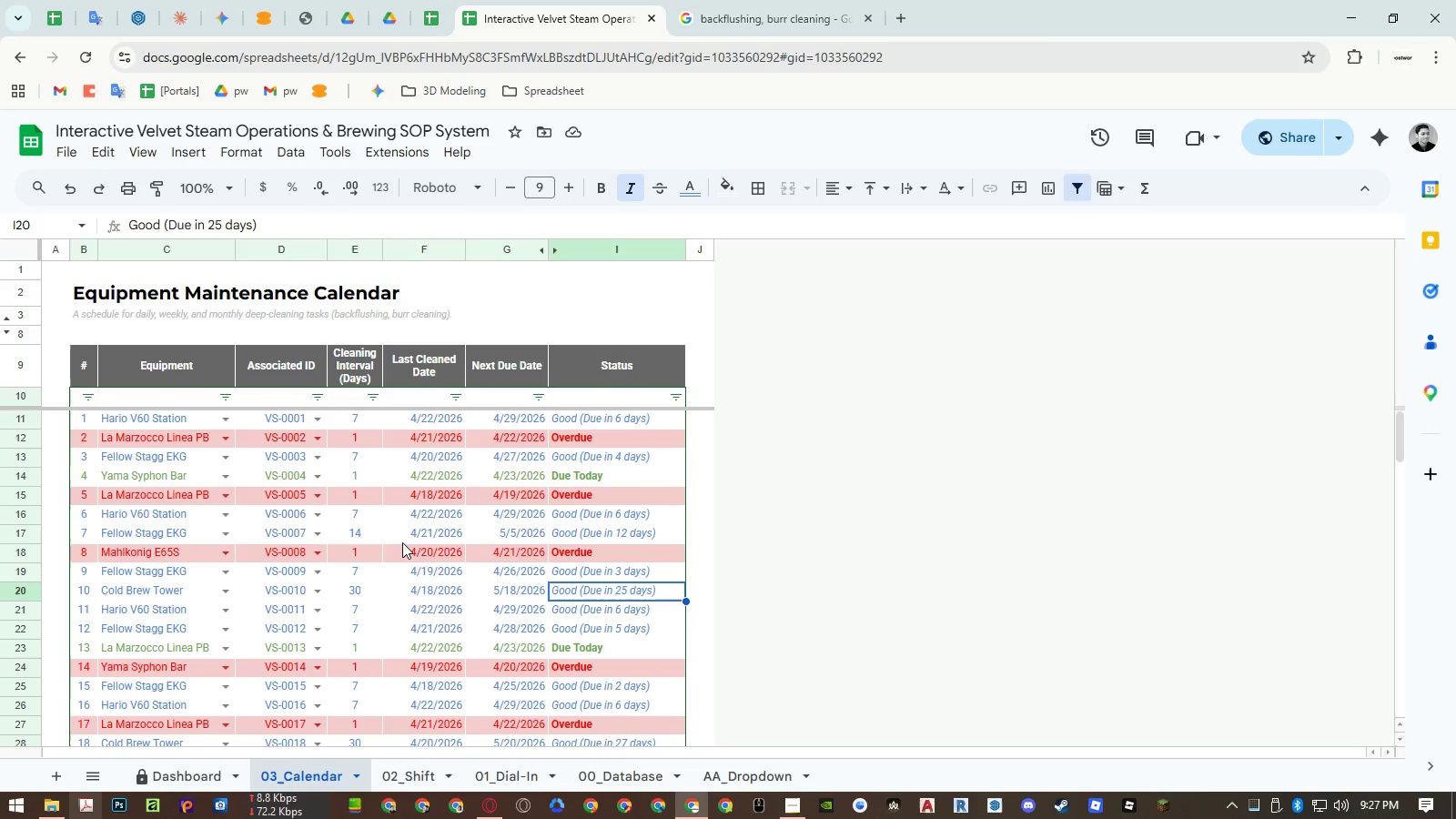 
left_click([428, 15])
 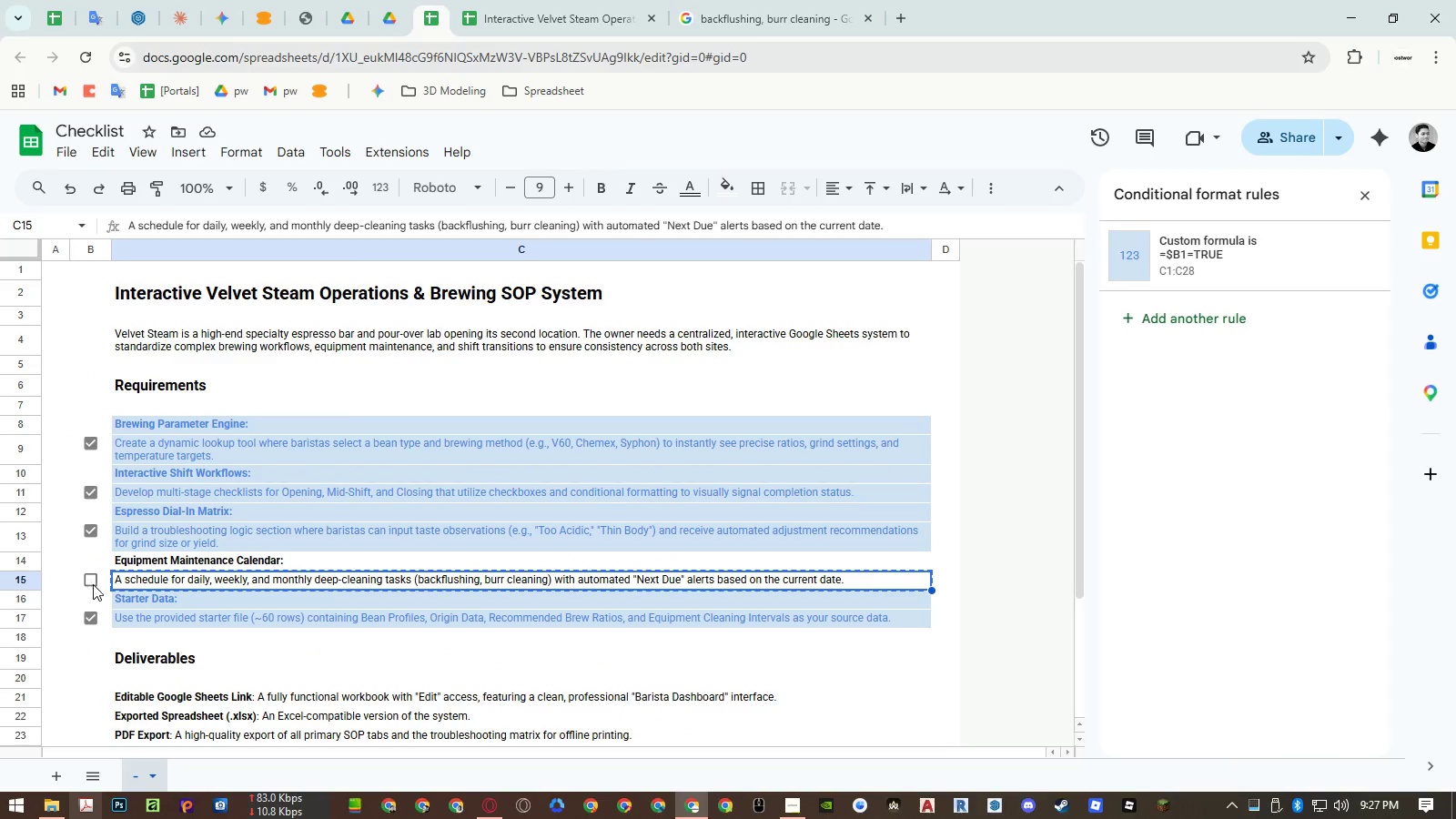 
left_click([532, 23])
 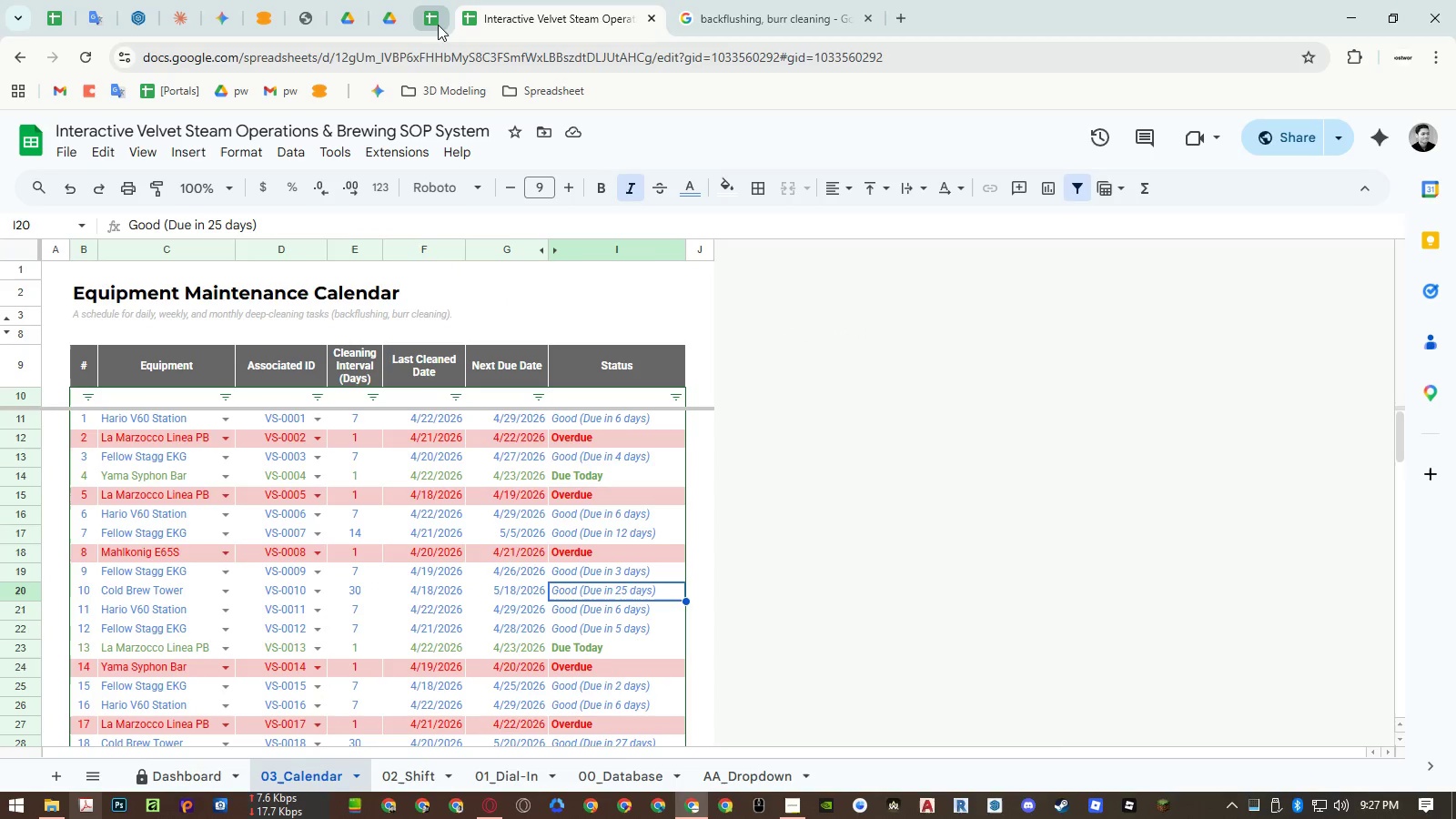 
left_click([438, 25])
 